 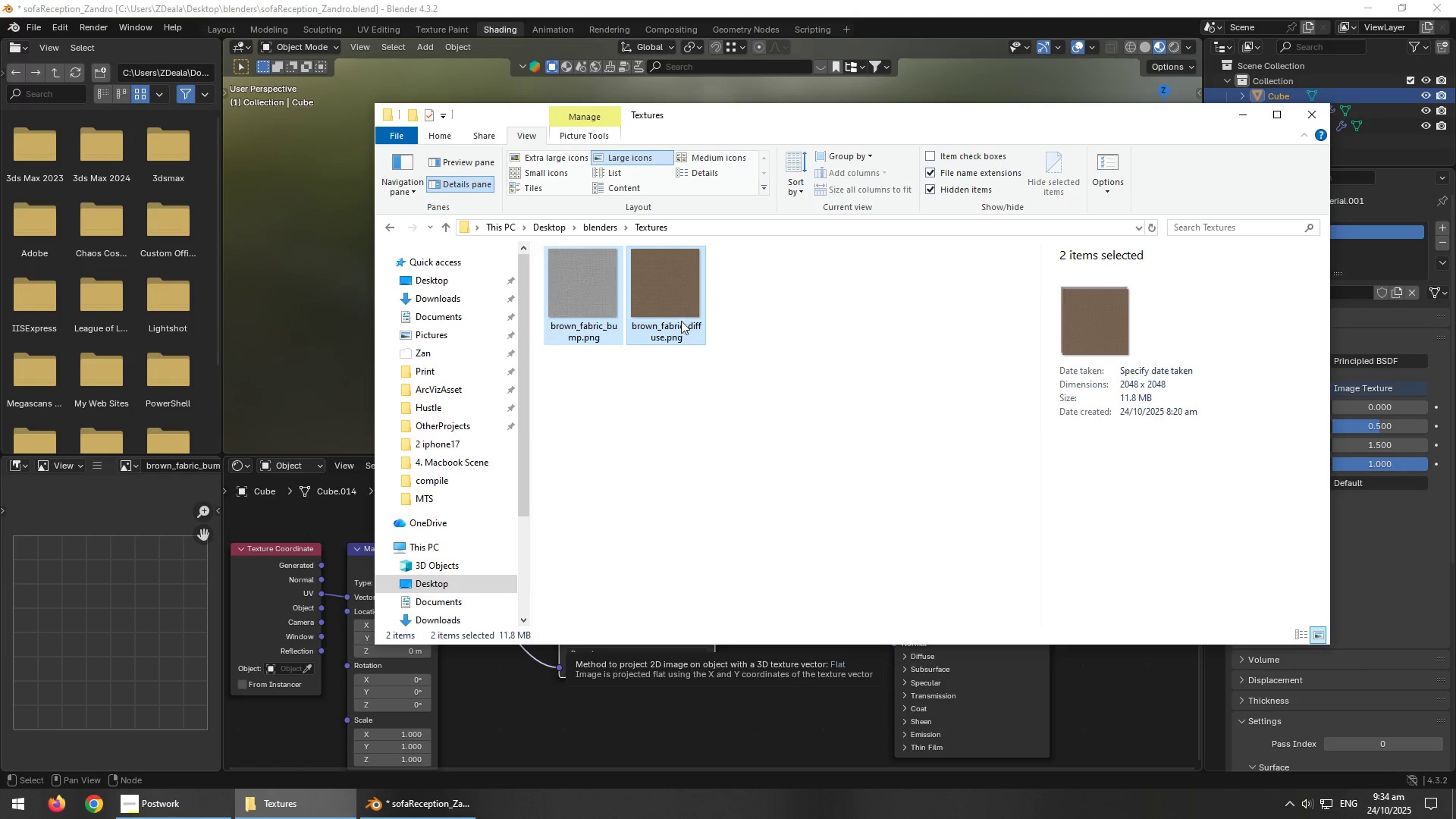 
left_click_drag(start_coordinate=[664, 311], to_coordinate=[677, 712])
 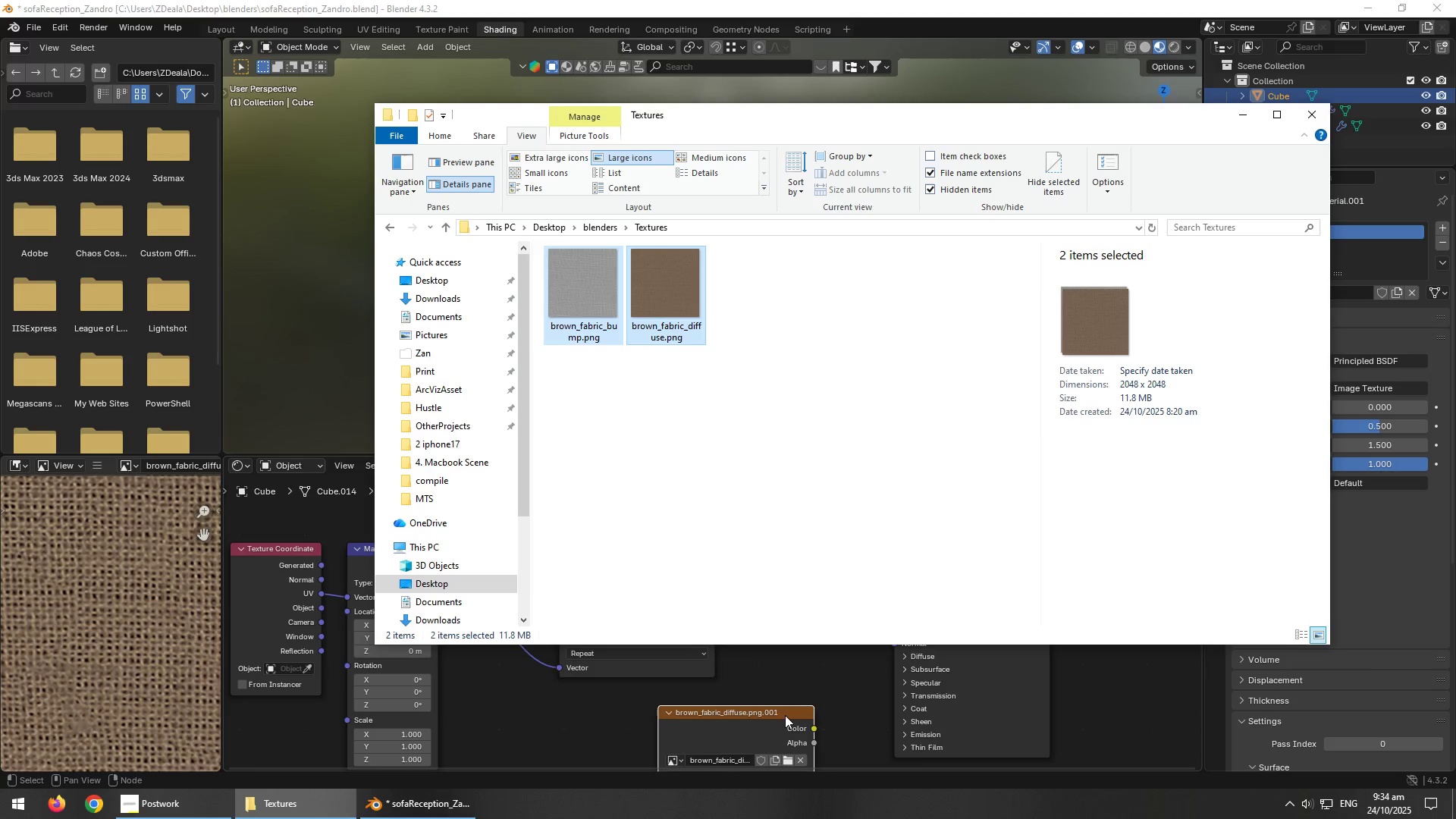 
left_click([802, 669])
 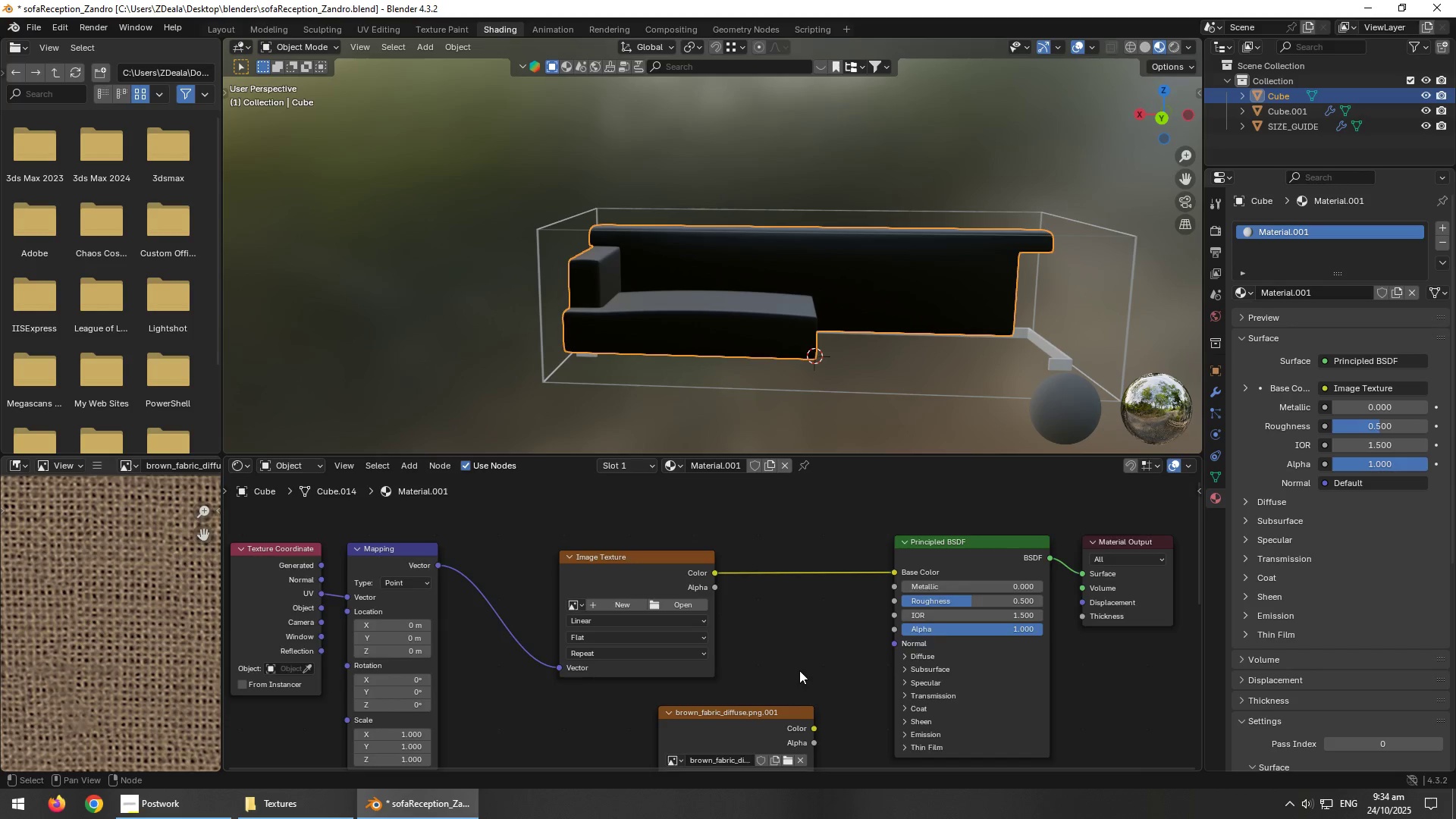 
scroll: coordinate [795, 679], scroll_direction: down, amount: 9.0
 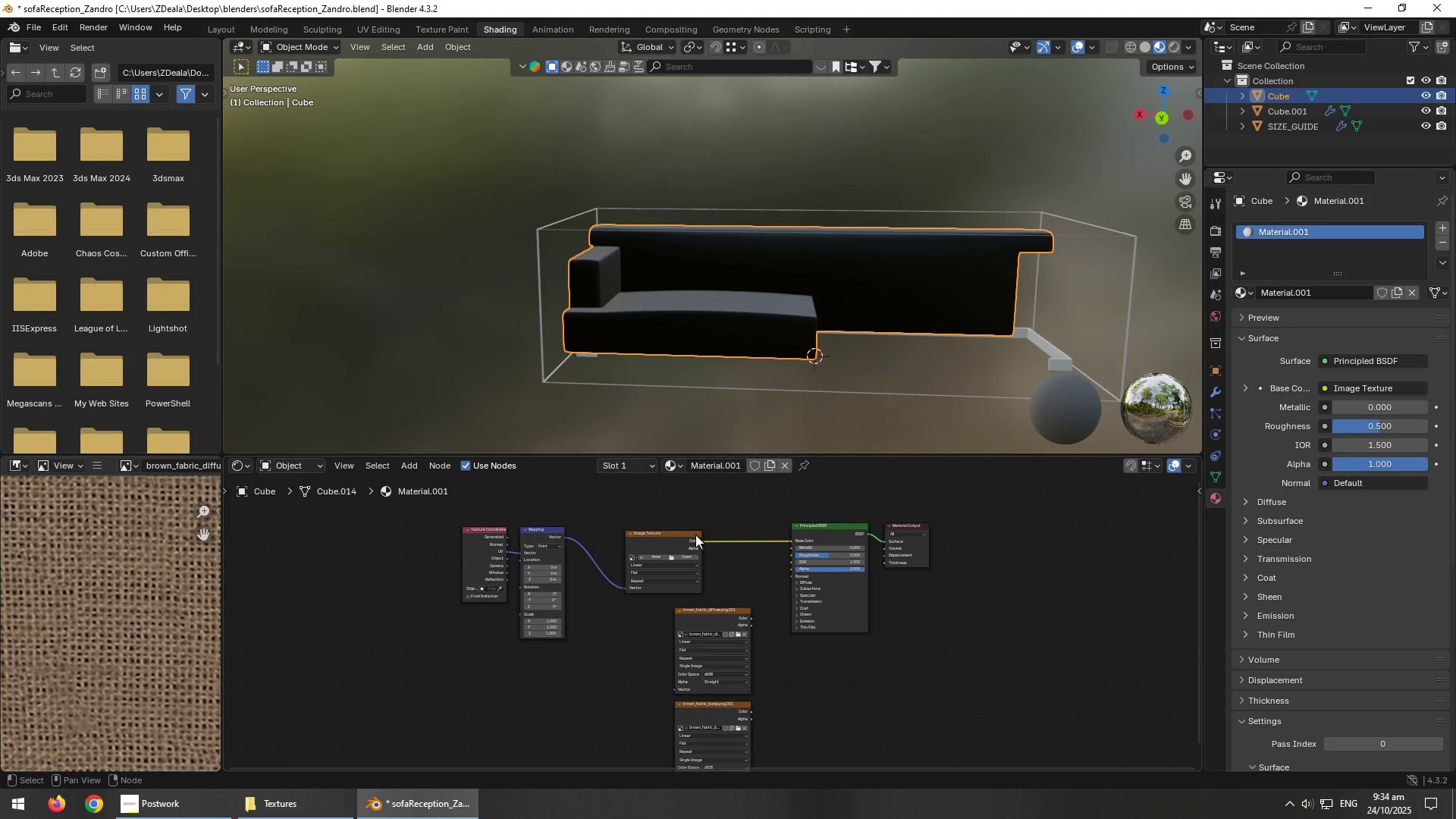 
scroll: coordinate [642, 593], scroll_direction: up, amount: 5.0
 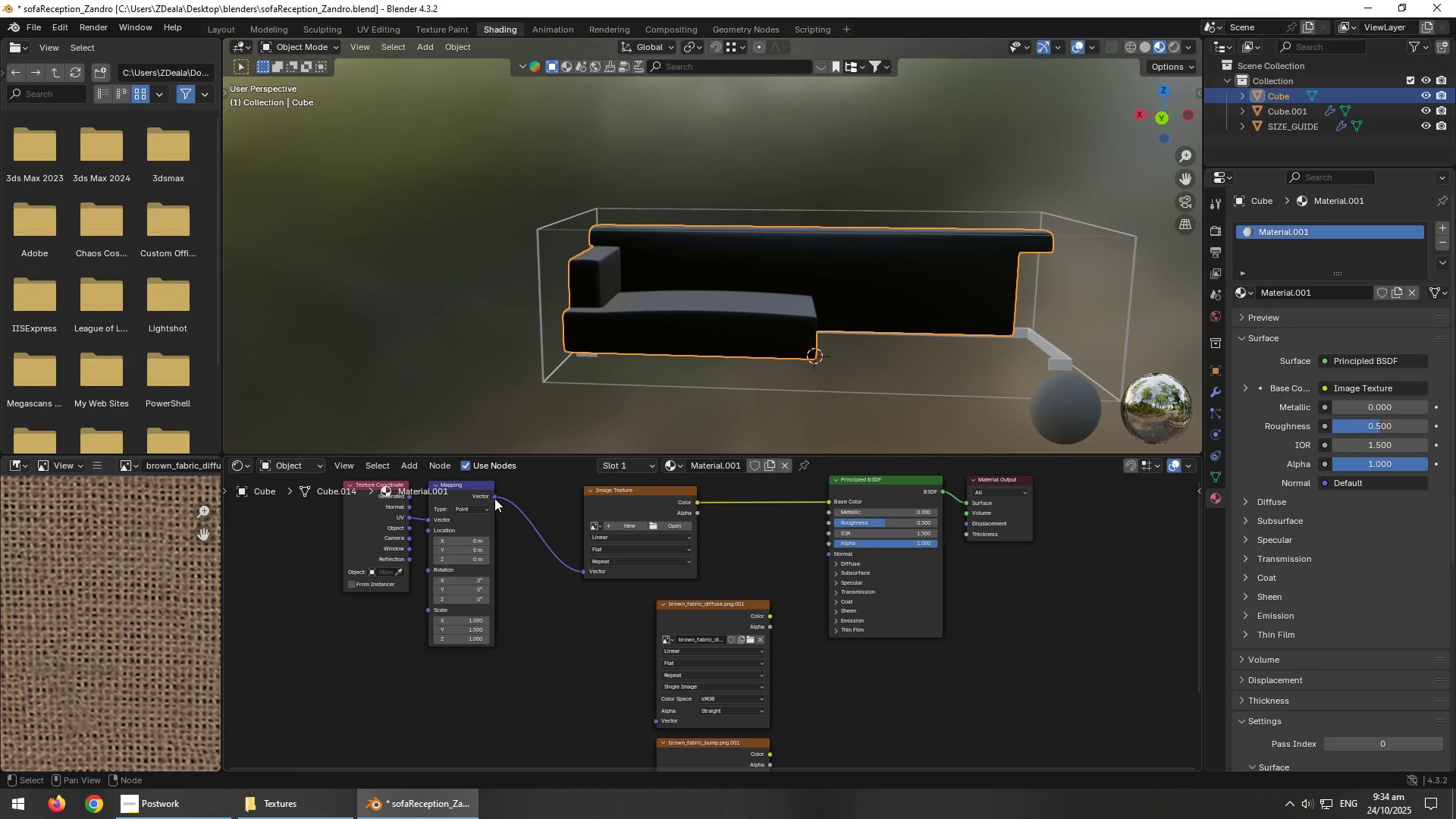 
left_click_drag(start_coordinate=[494, 496], to_coordinate=[661, 723])
 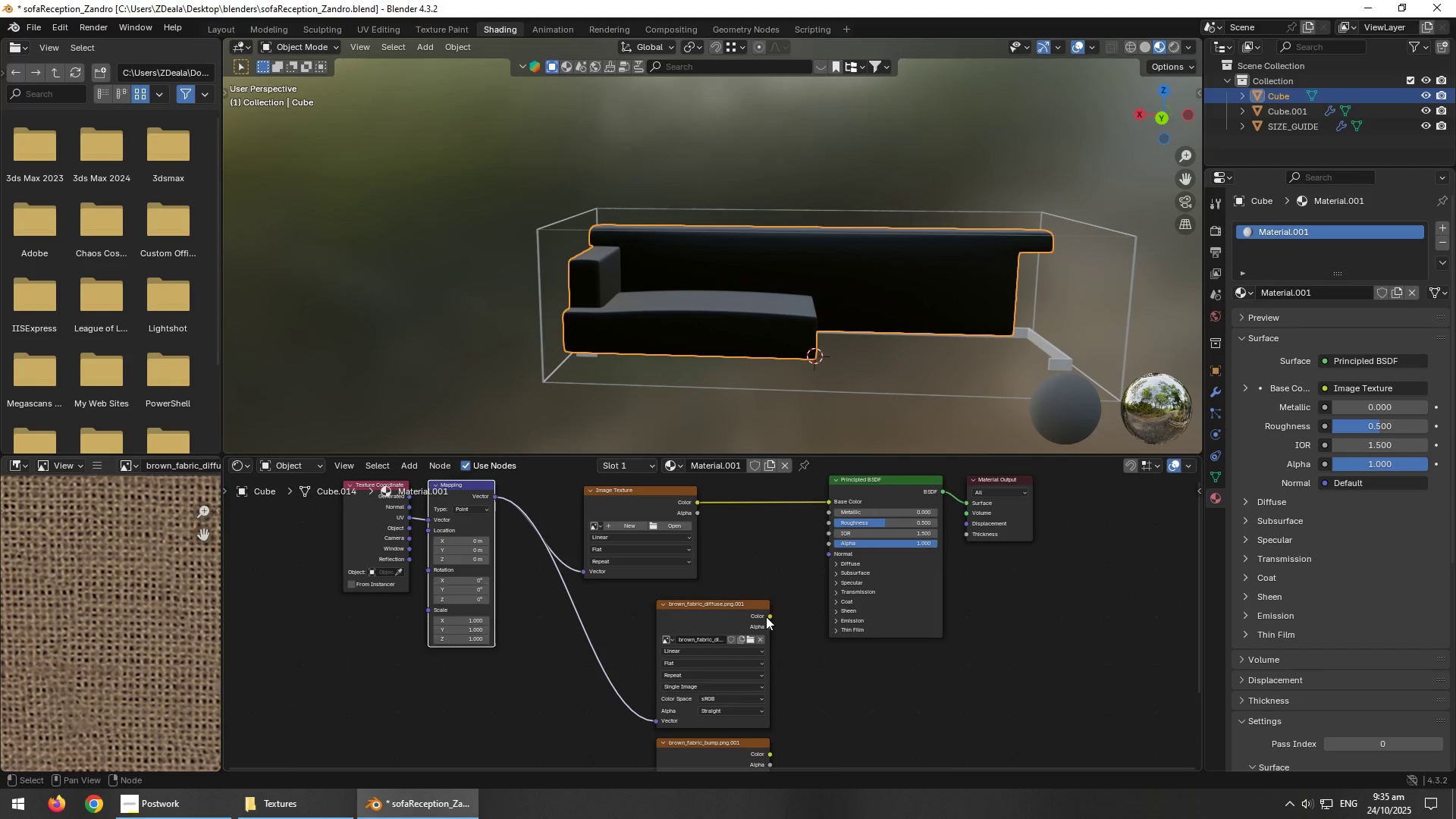 
left_click_drag(start_coordinate=[767, 615], to_coordinate=[828, 502])
 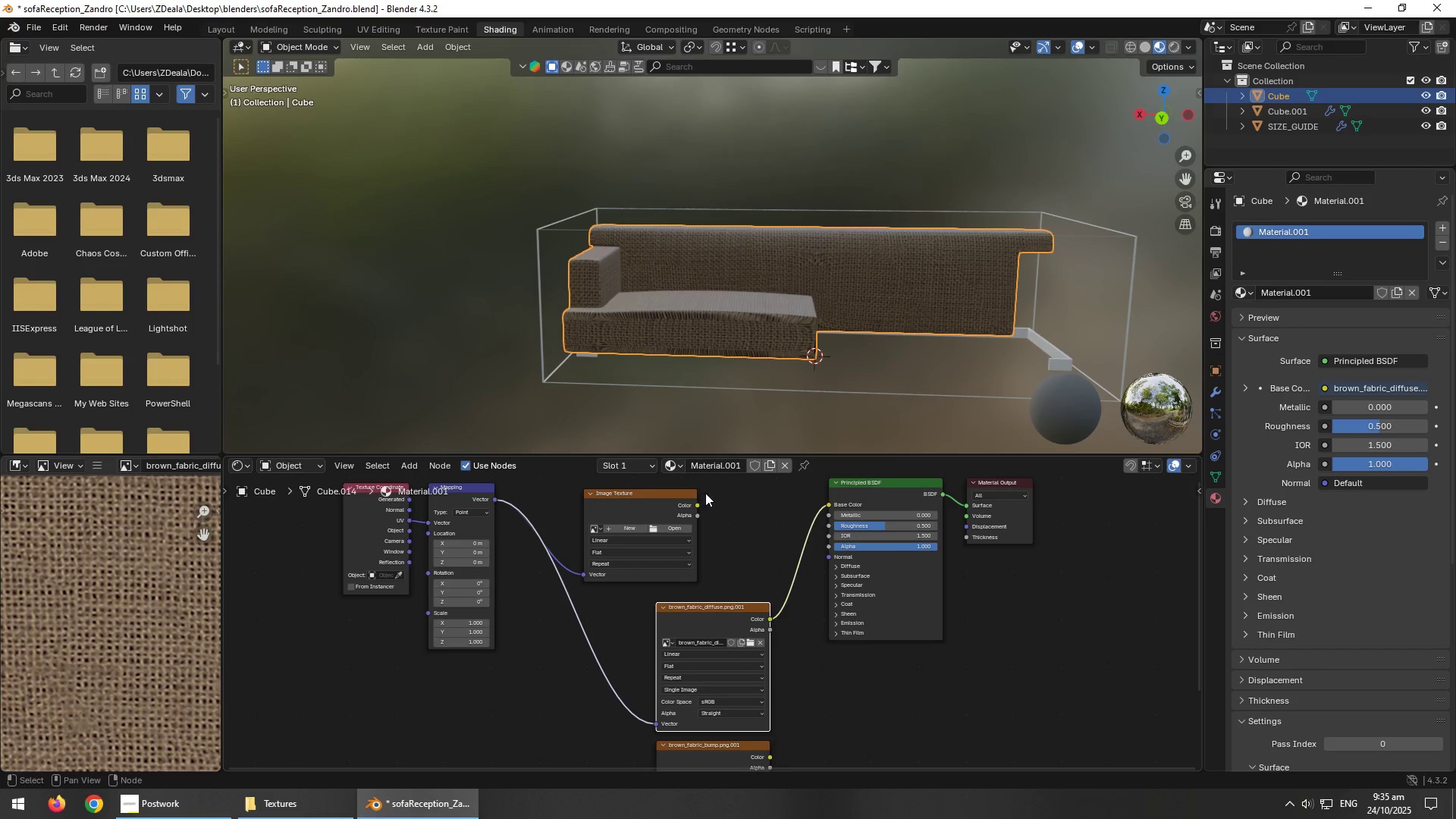 
left_click([682, 492])
 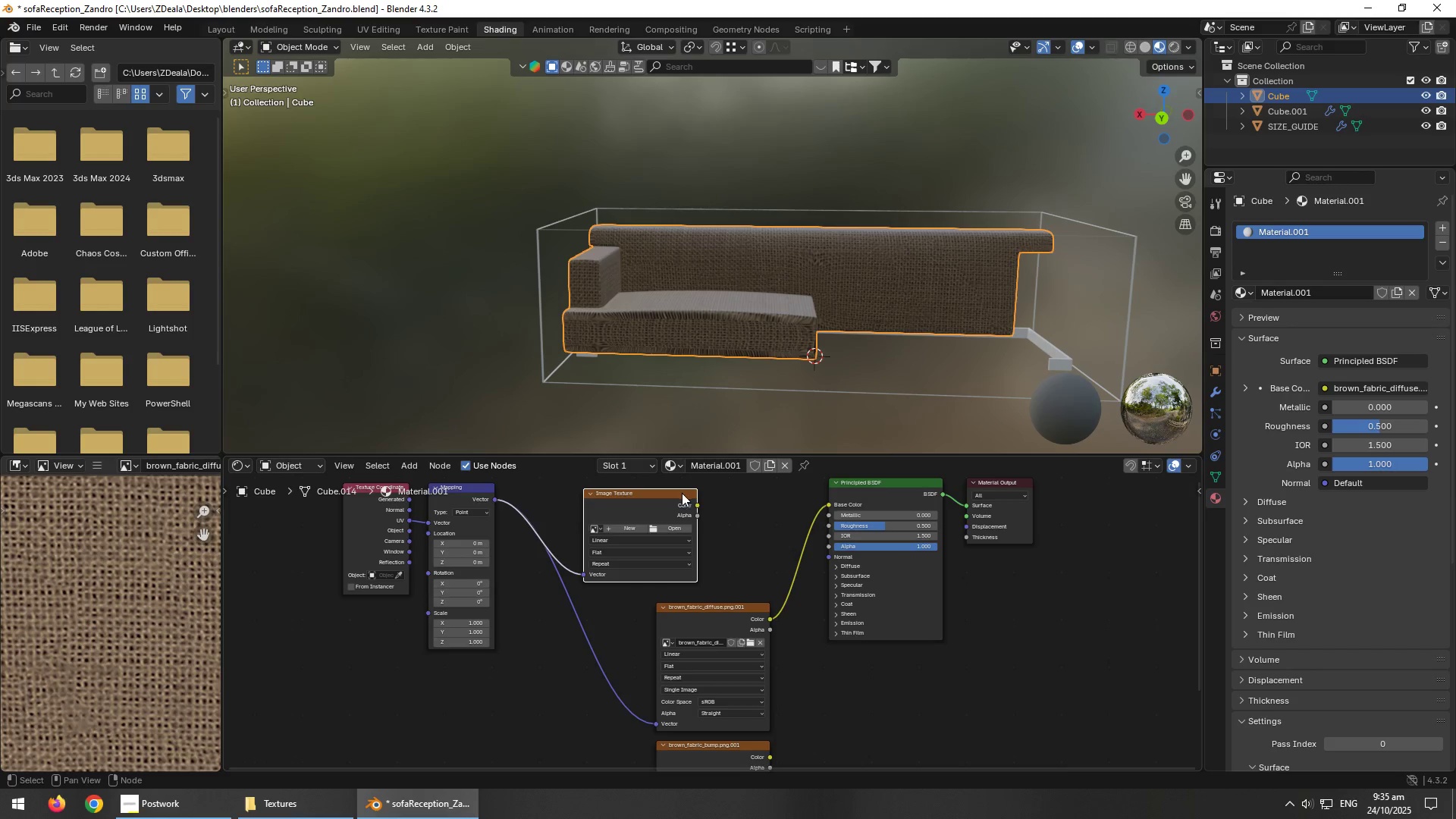 
key(Delete)
 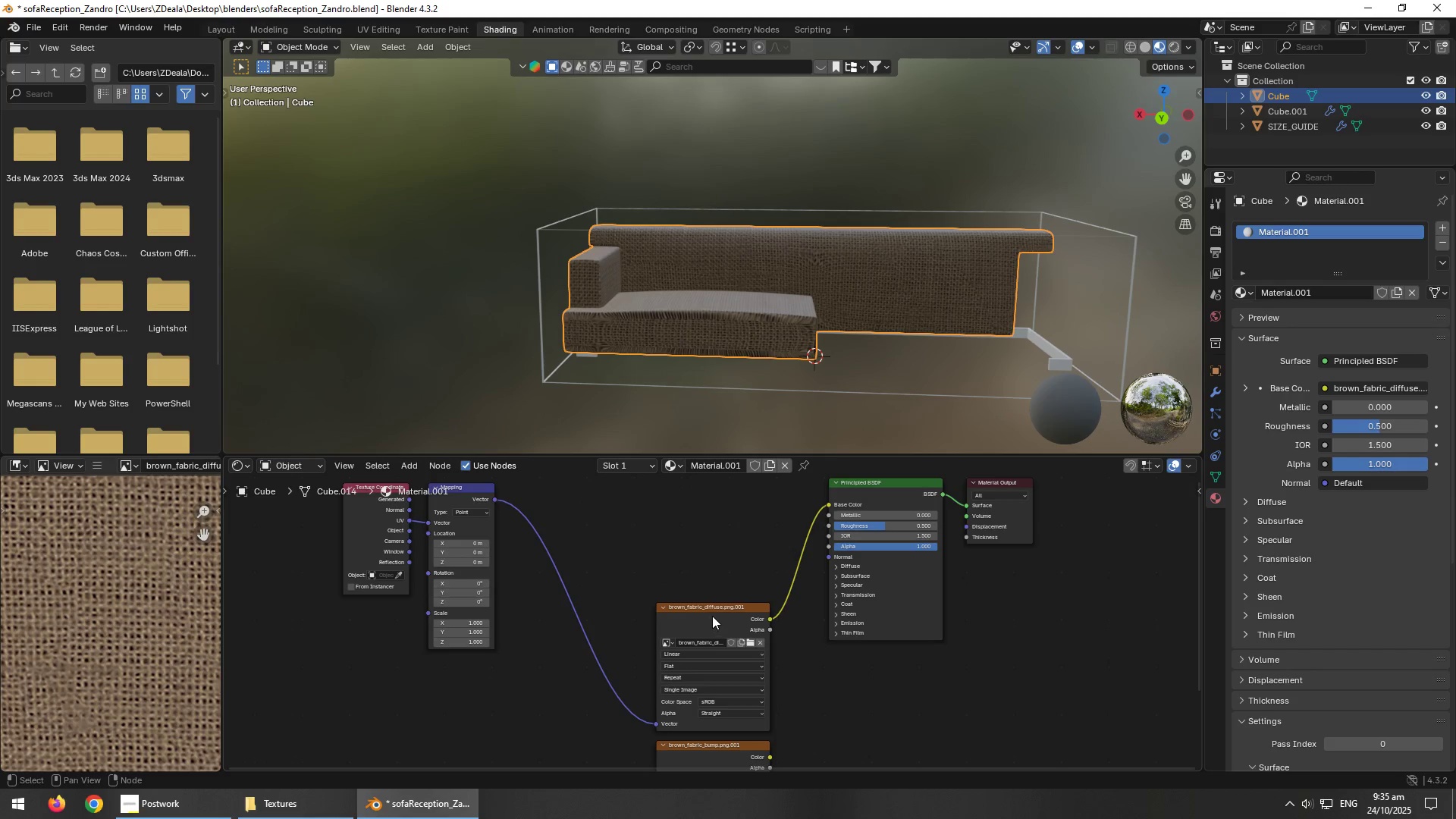 
left_click_drag(start_coordinate=[717, 609], to_coordinate=[613, 526])
 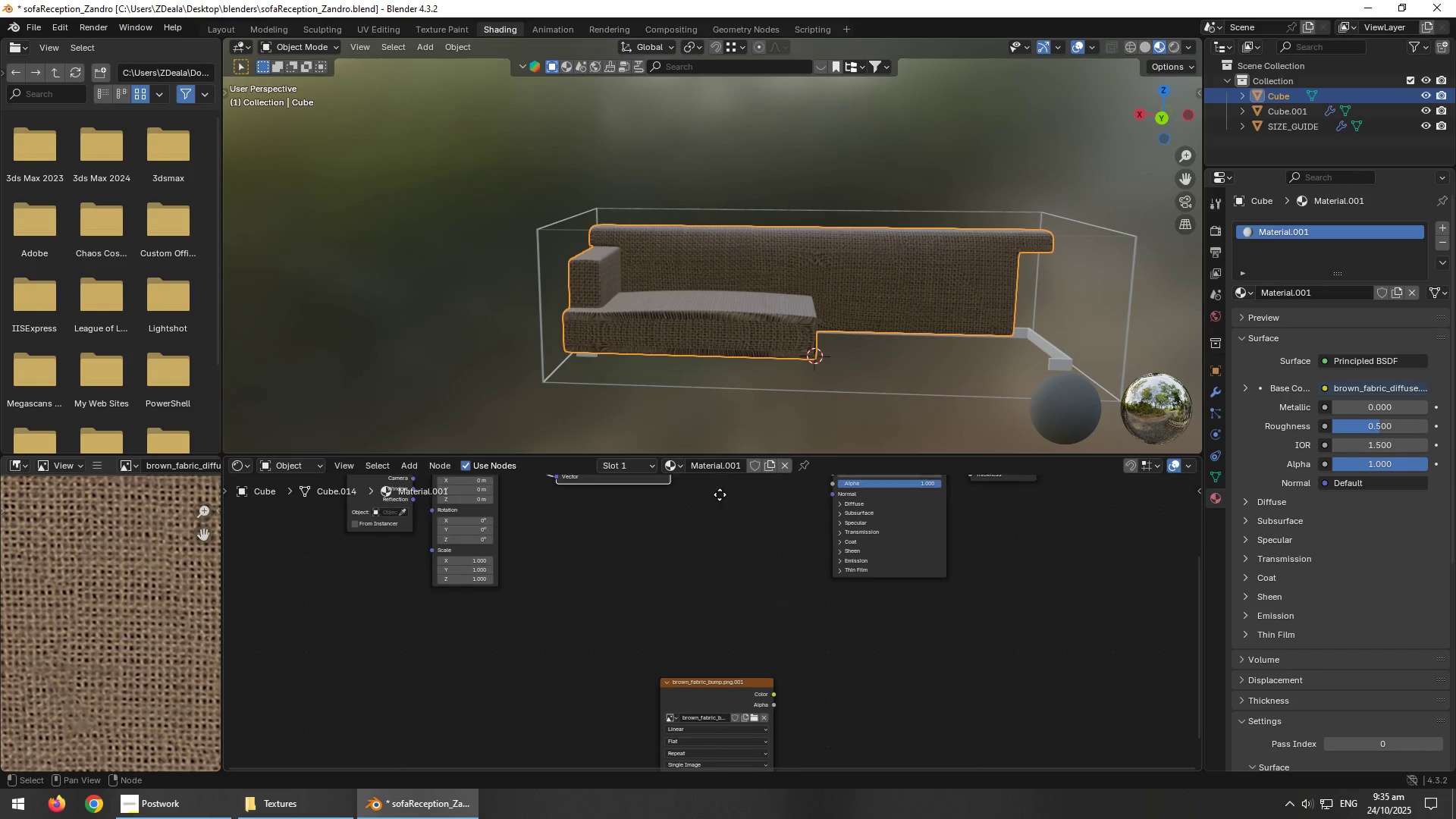 
scroll: coordinate [707, 581], scroll_direction: down, amount: 2.0
 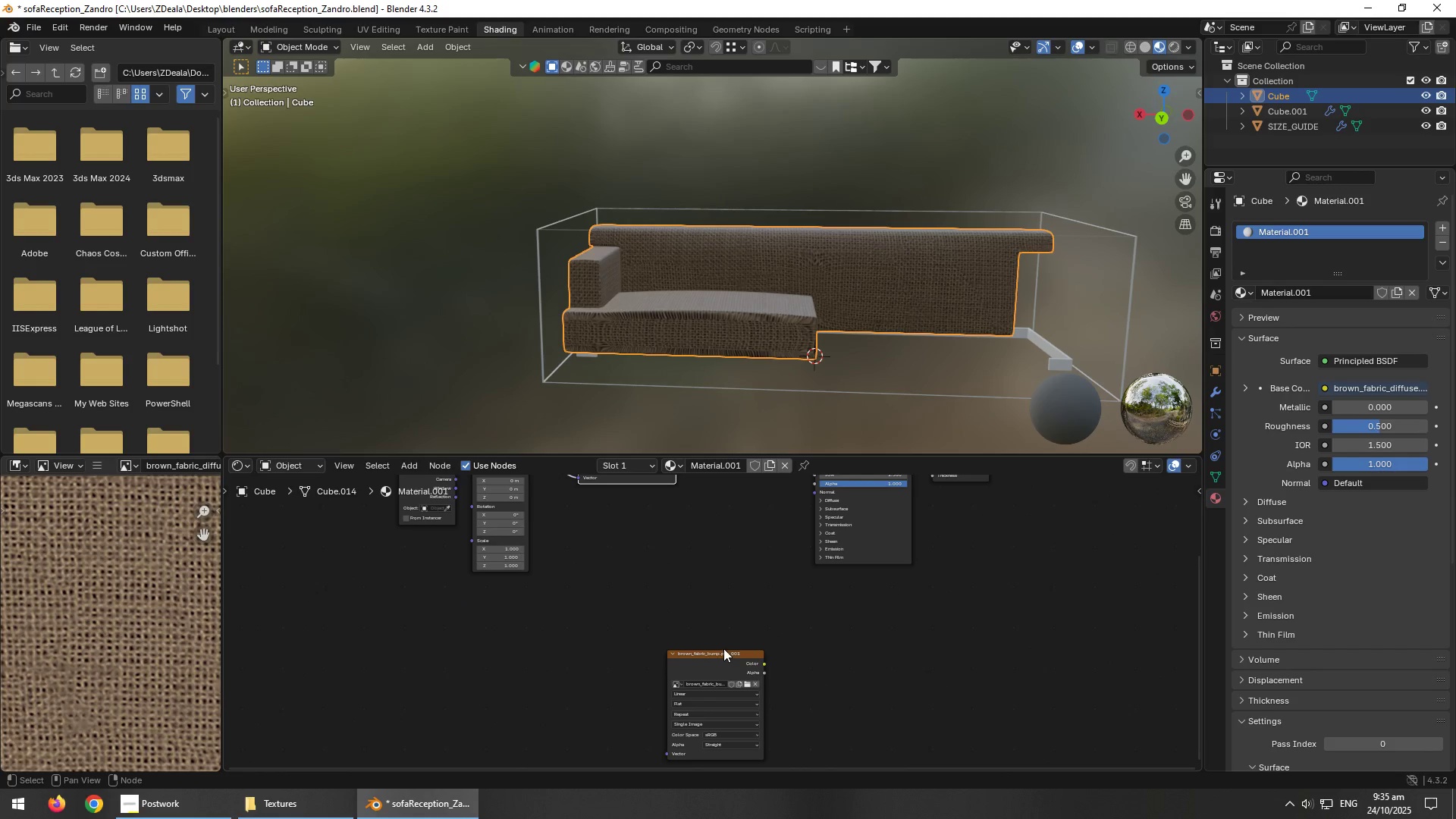 
left_click_drag(start_coordinate=[723, 653], to_coordinate=[618, 478])
 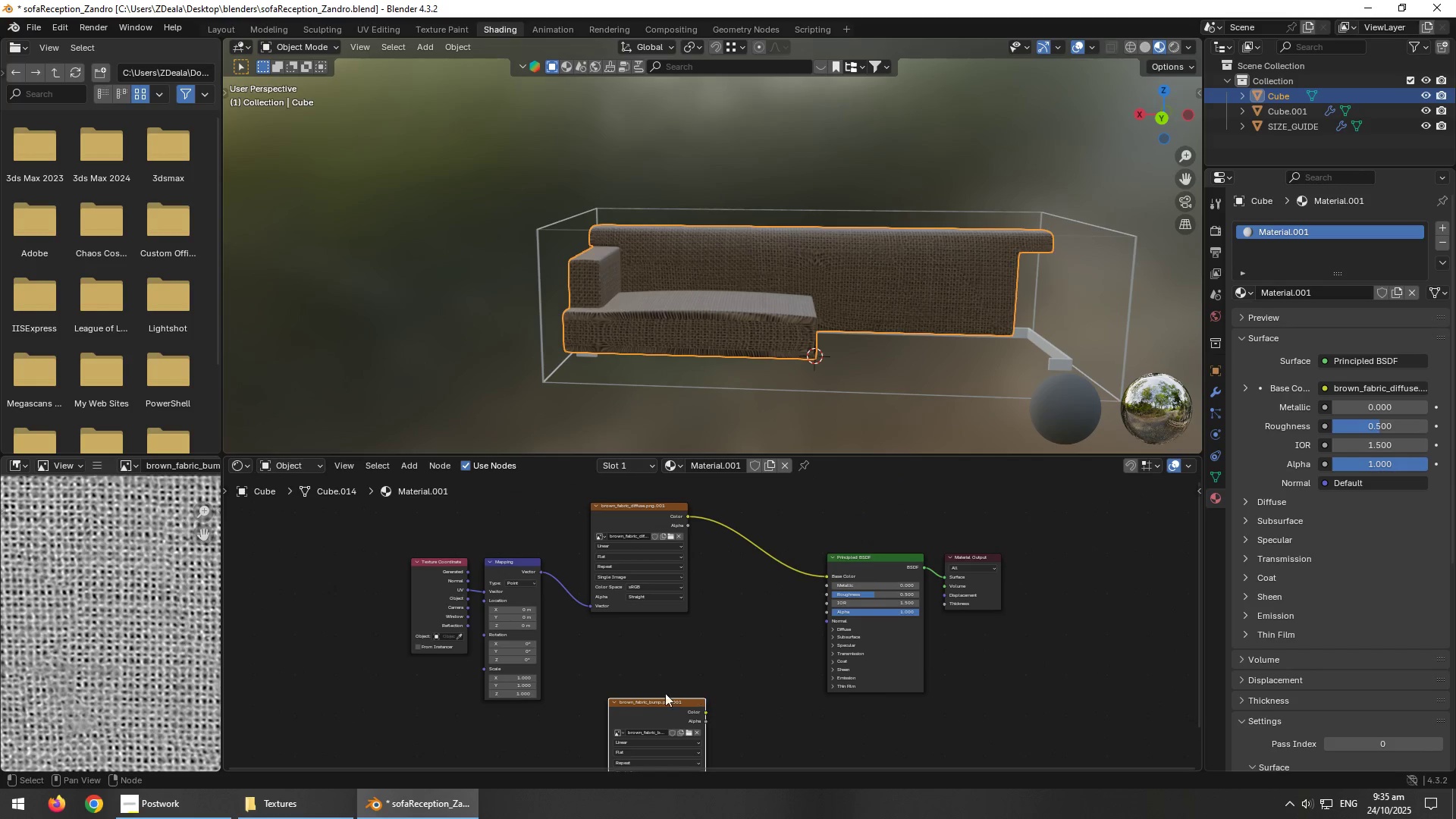 
left_click_drag(start_coordinate=[651, 699], to_coordinate=[634, 620])
 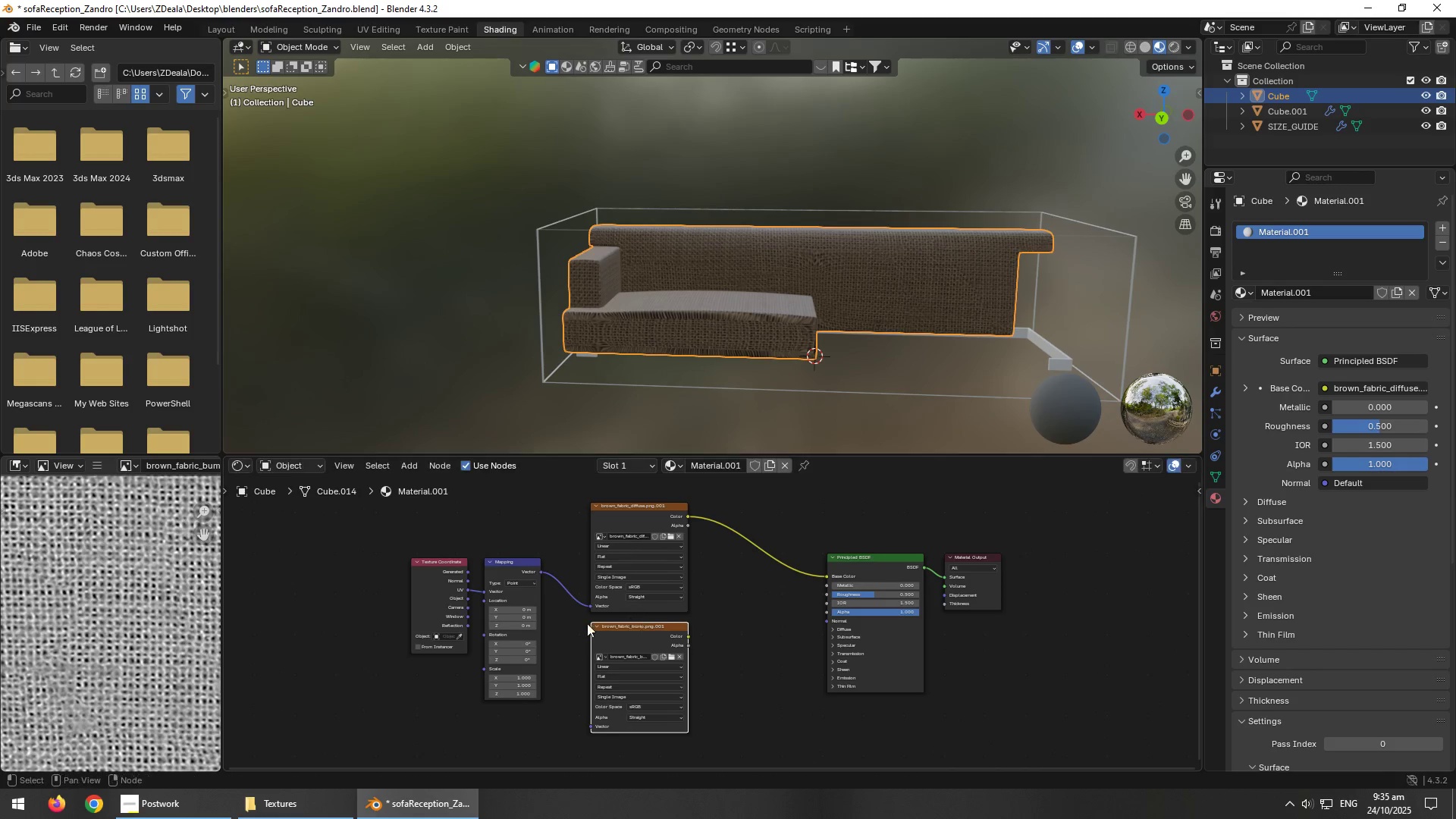 
scroll: coordinate [530, 601], scroll_direction: up, amount: 4.0
 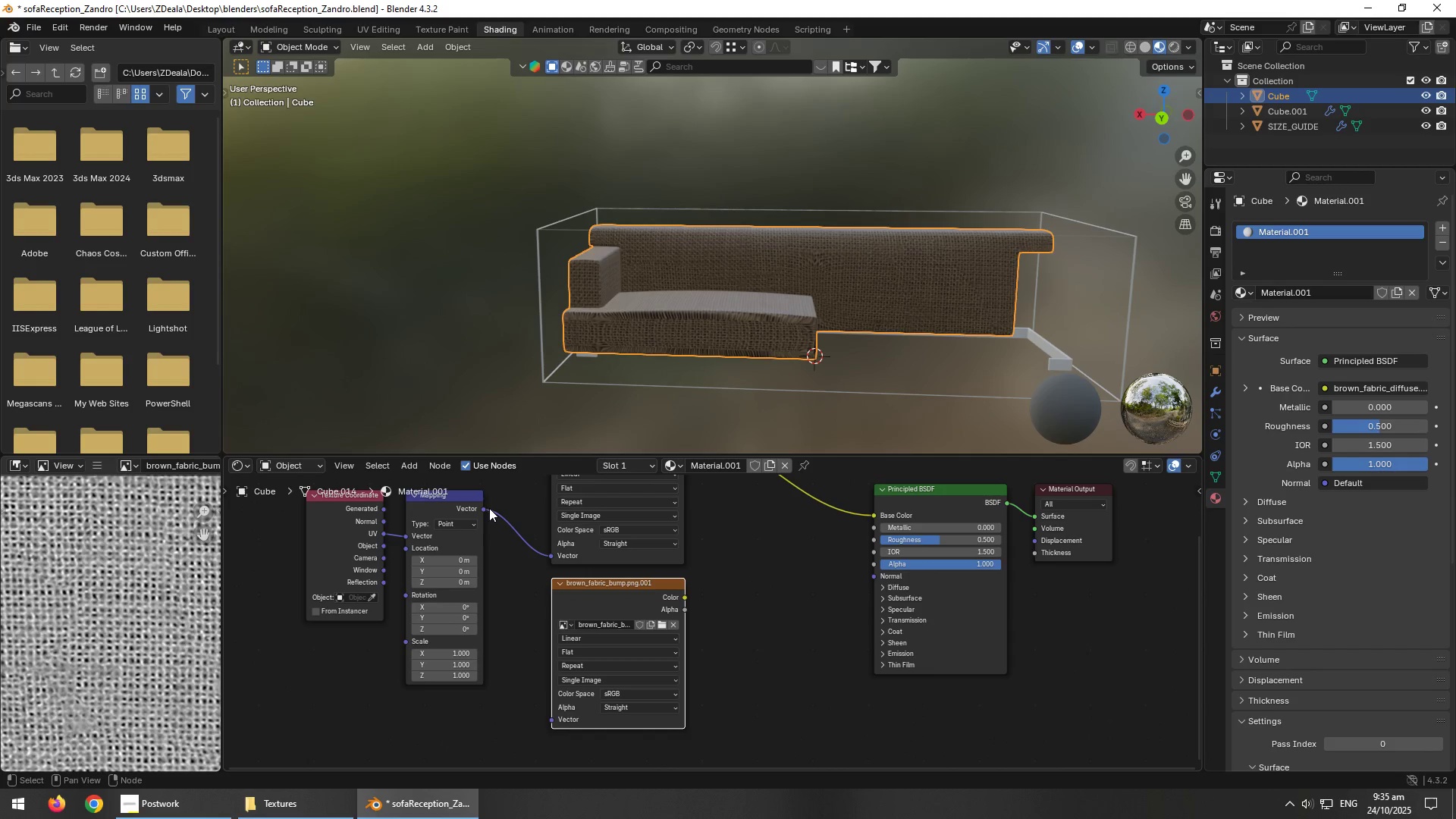 
left_click_drag(start_coordinate=[482, 507], to_coordinate=[543, 721])
 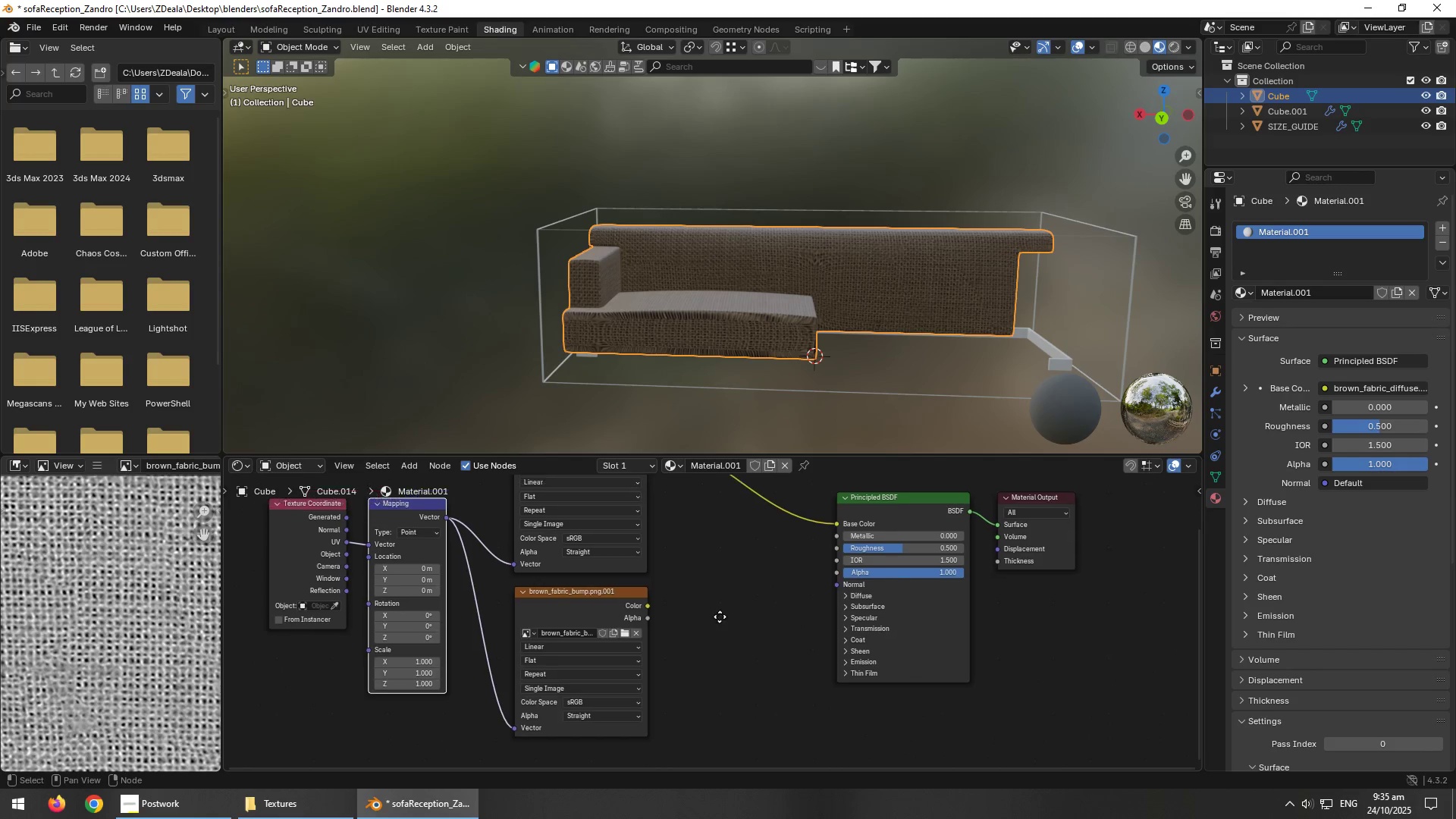 
scroll: coordinate [648, 635], scroll_direction: up, amount: 5.0
 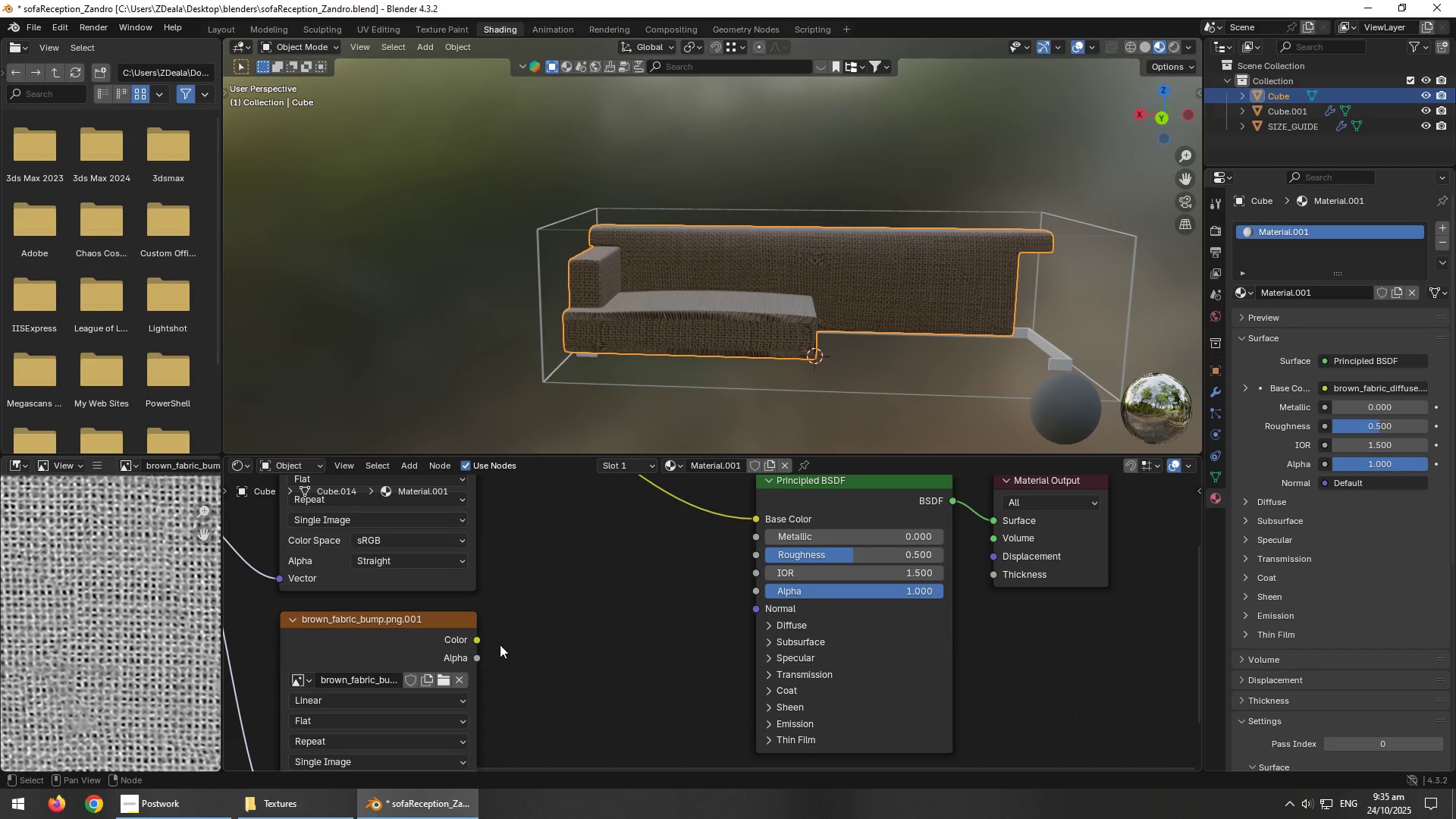 
left_click_drag(start_coordinate=[477, 638], to_coordinate=[551, 637])
 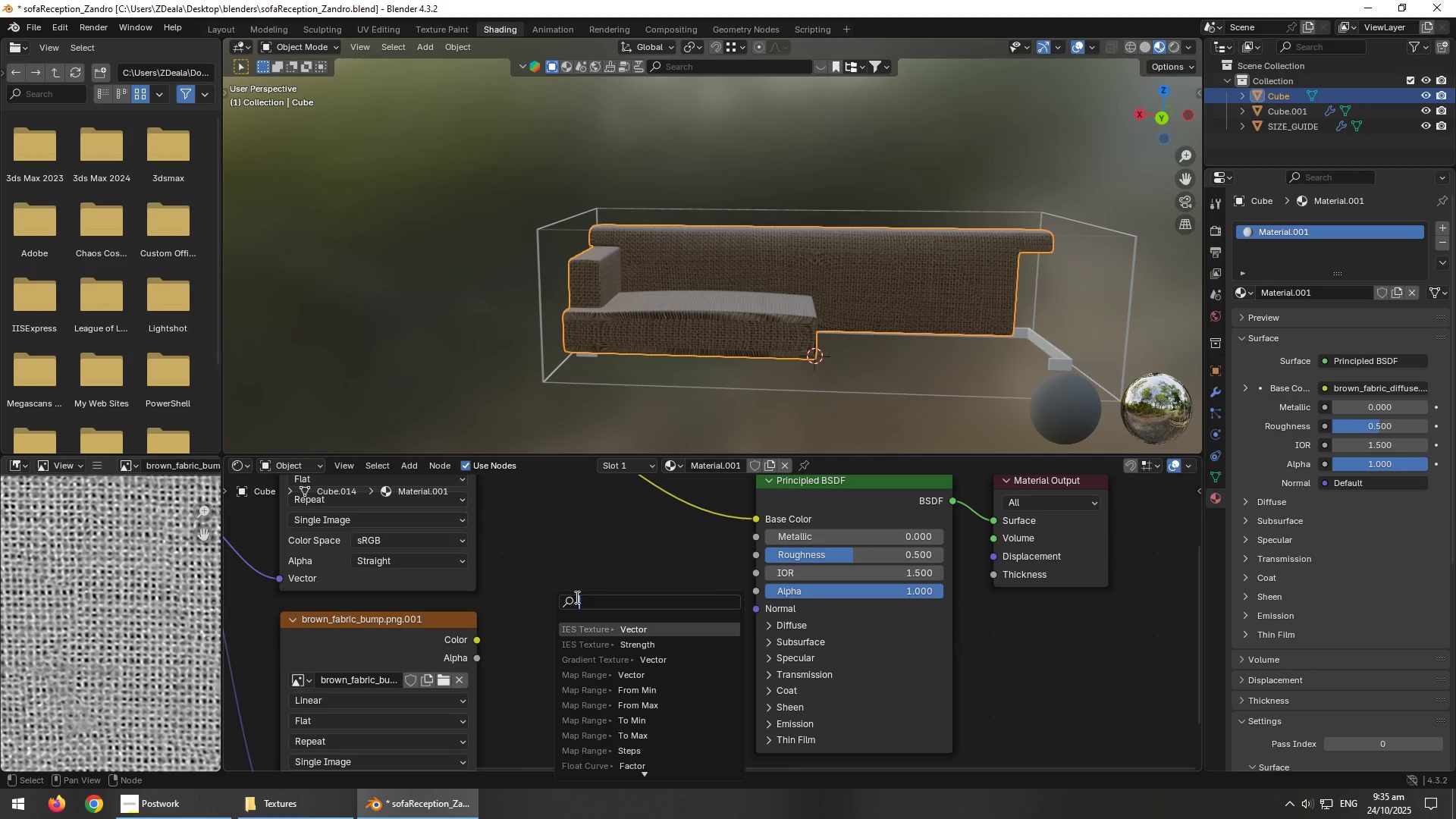 
right_click([517, 600])
 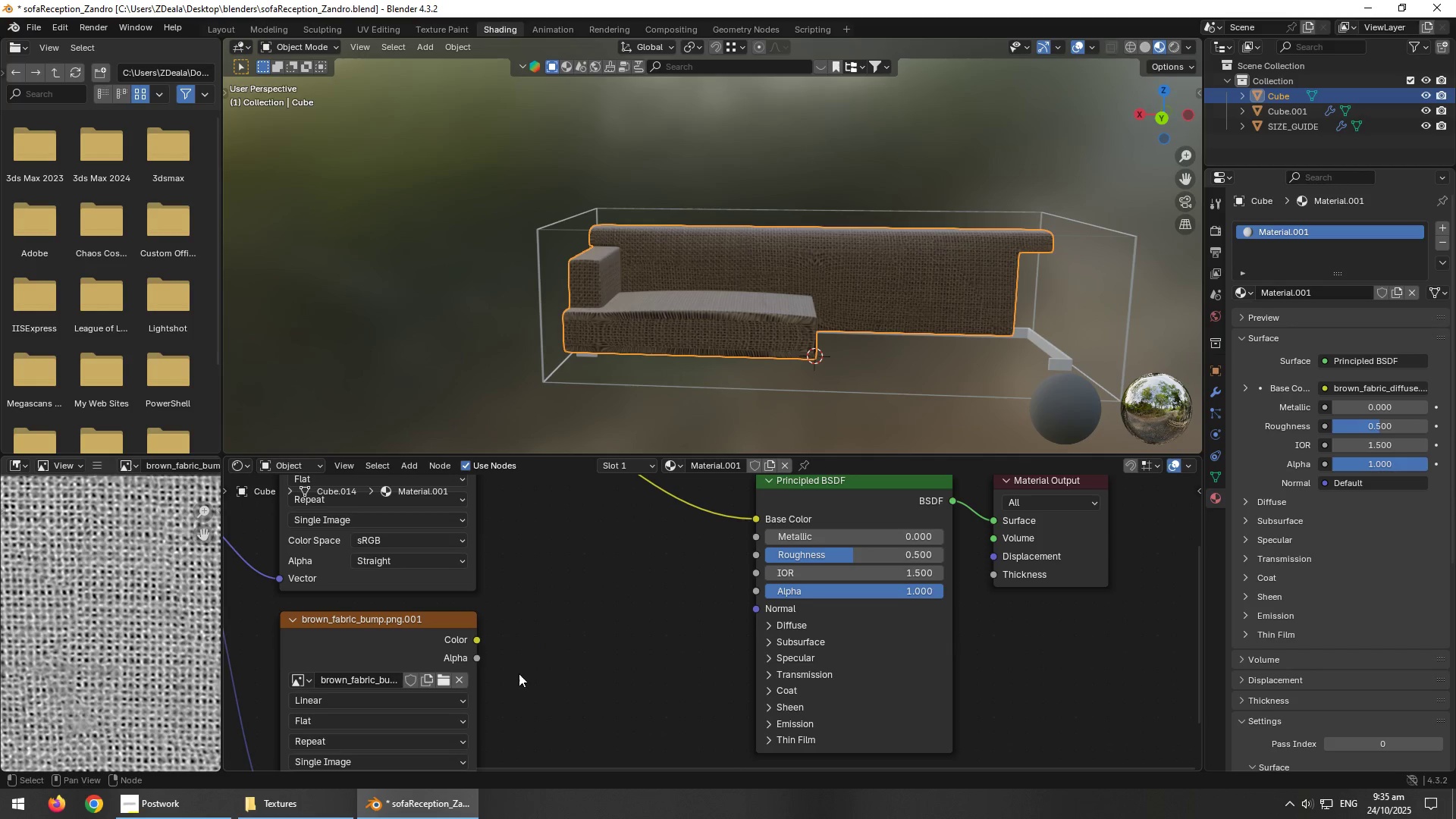 
right_click([616, 636])
 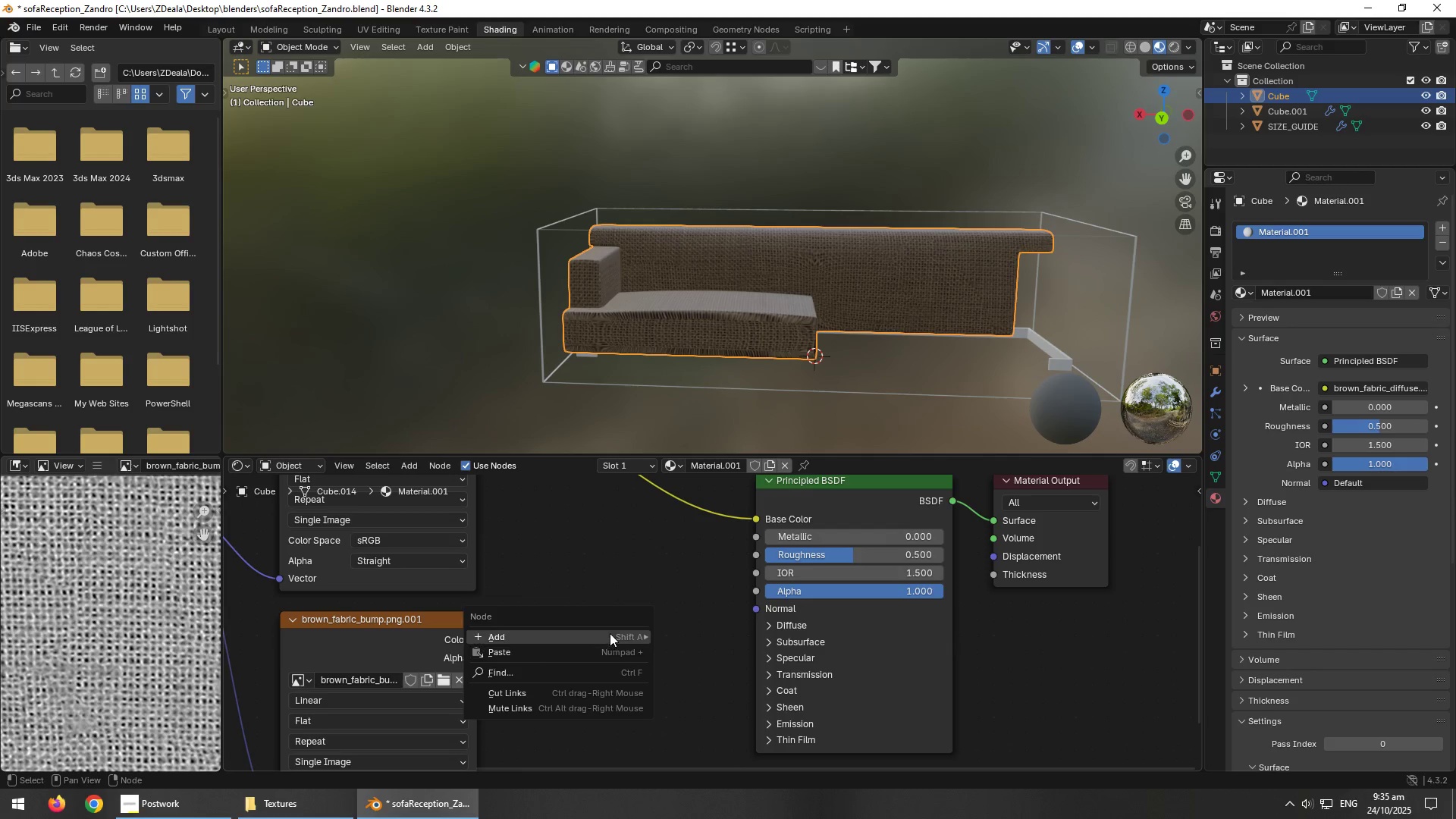 
left_click([610, 632])
 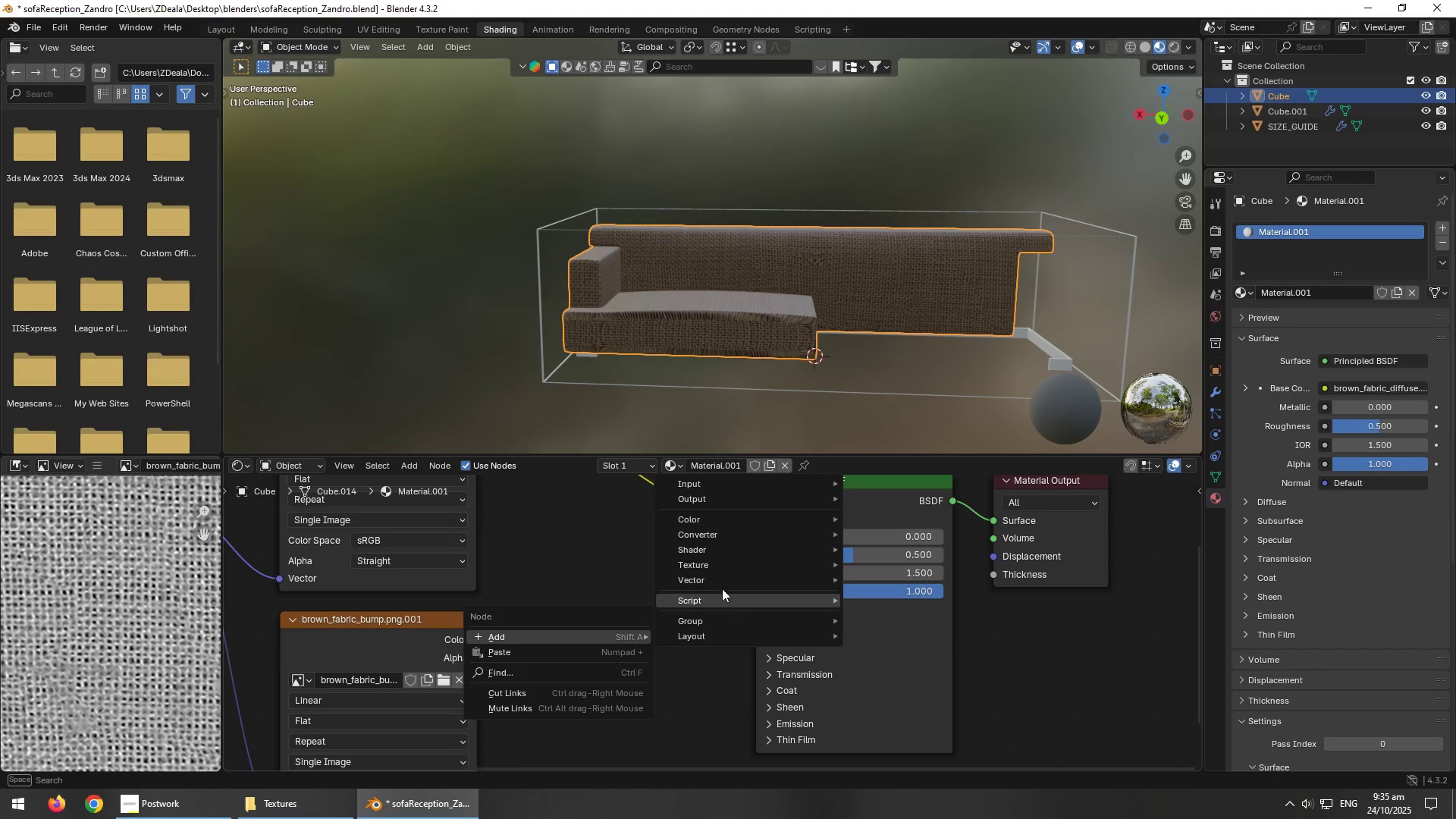 
left_click([726, 577])
 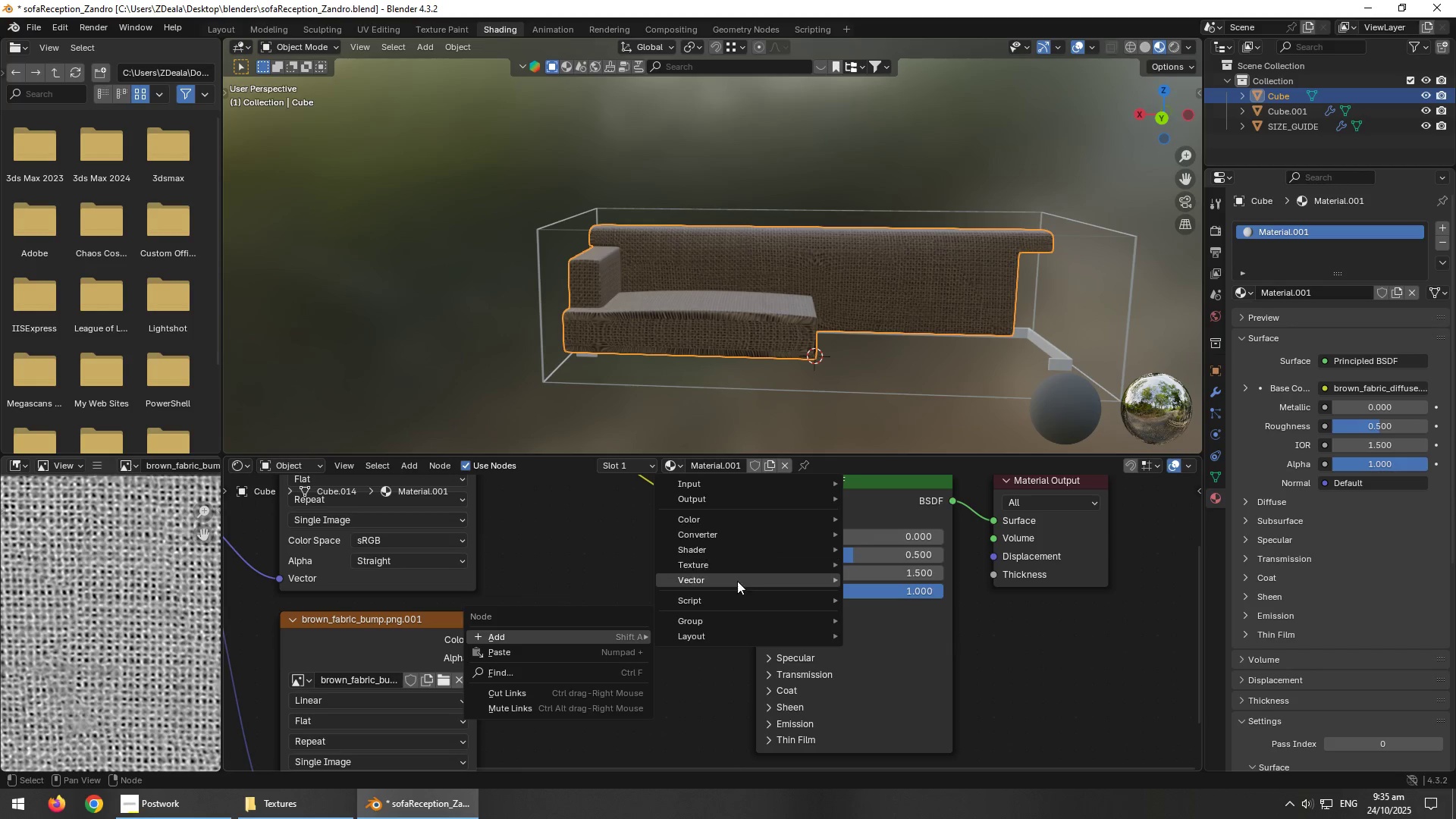 
left_click([737, 584])
 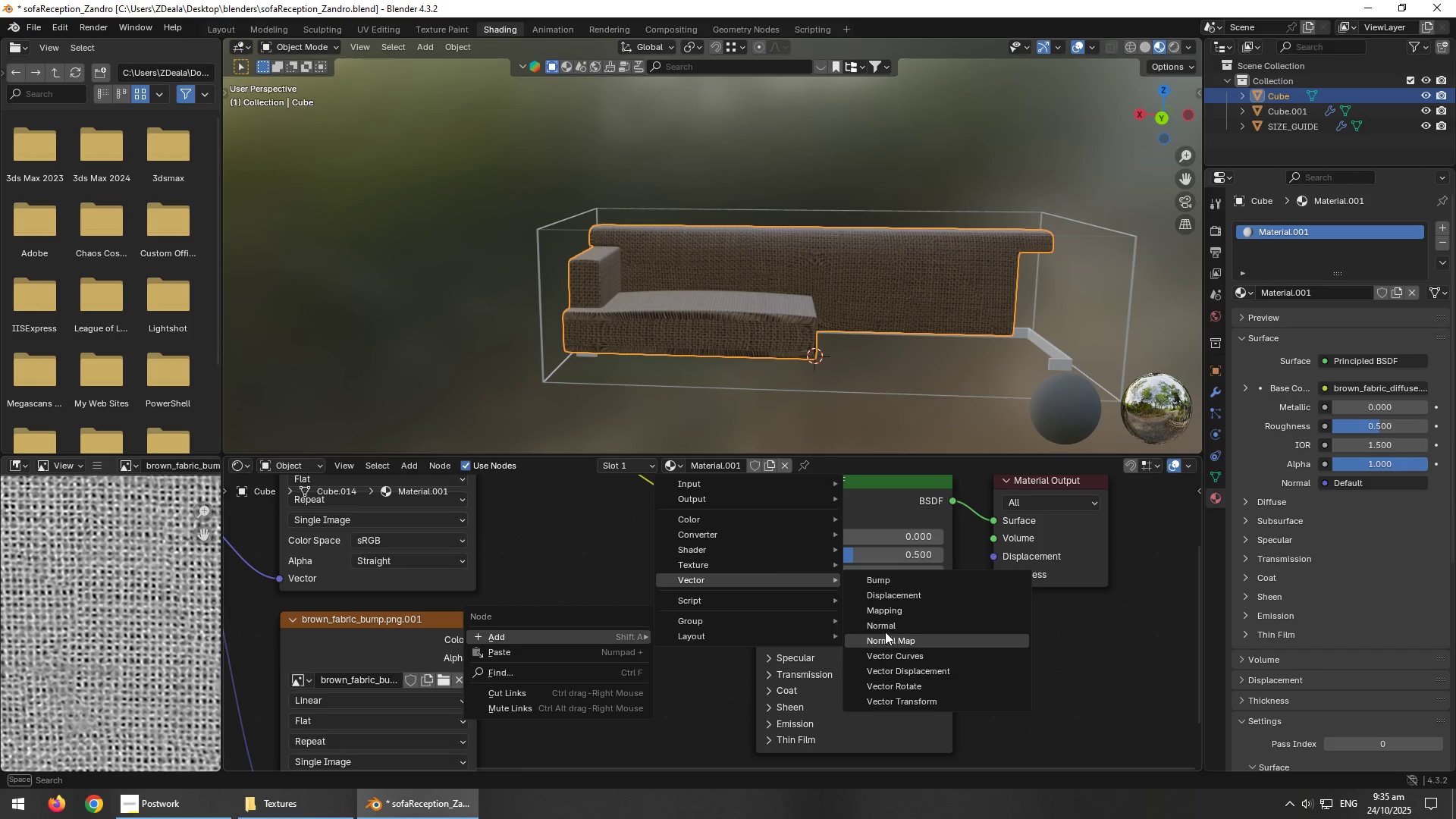 
left_click([882, 623])
 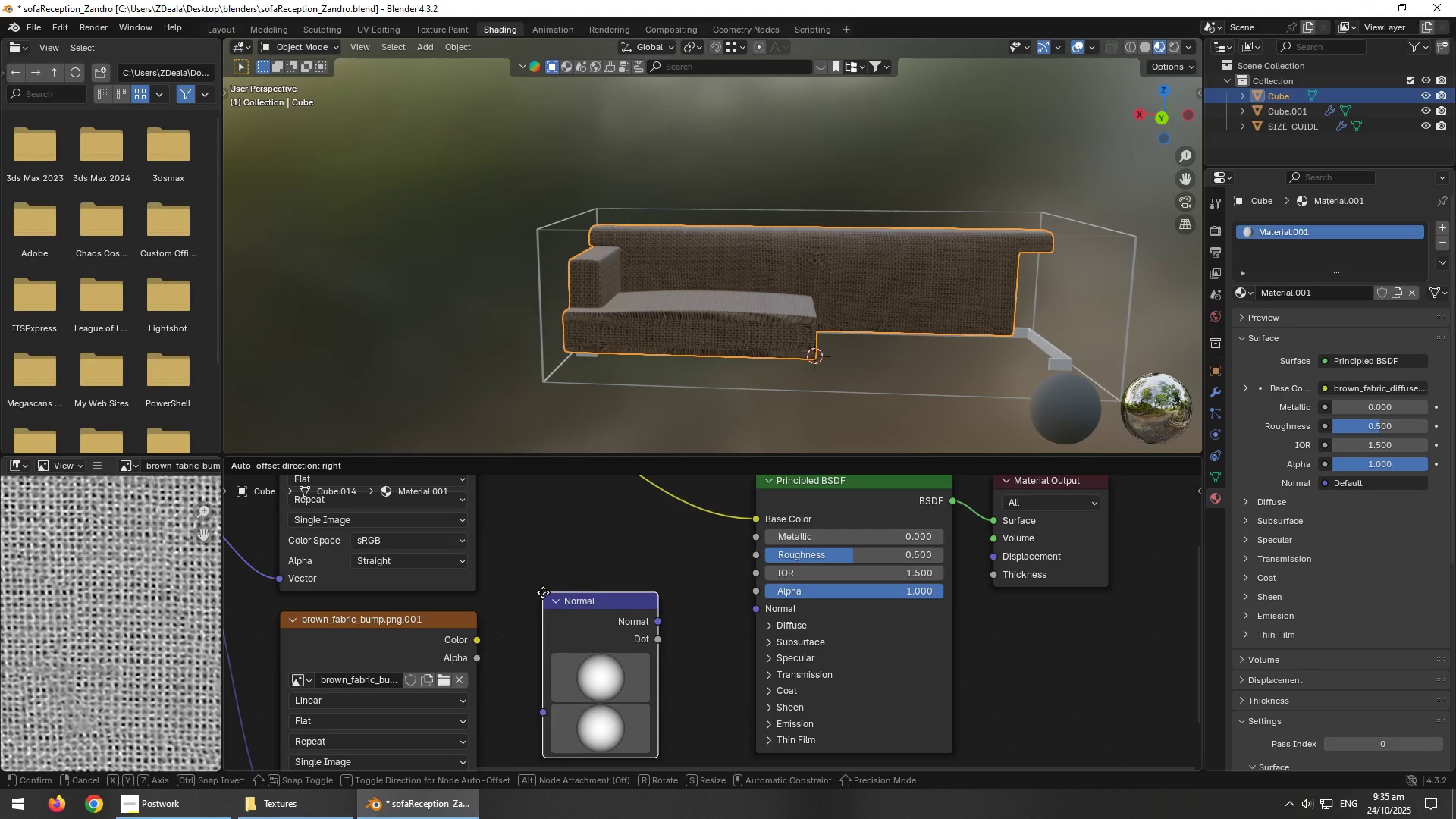 
right_click([544, 589])
 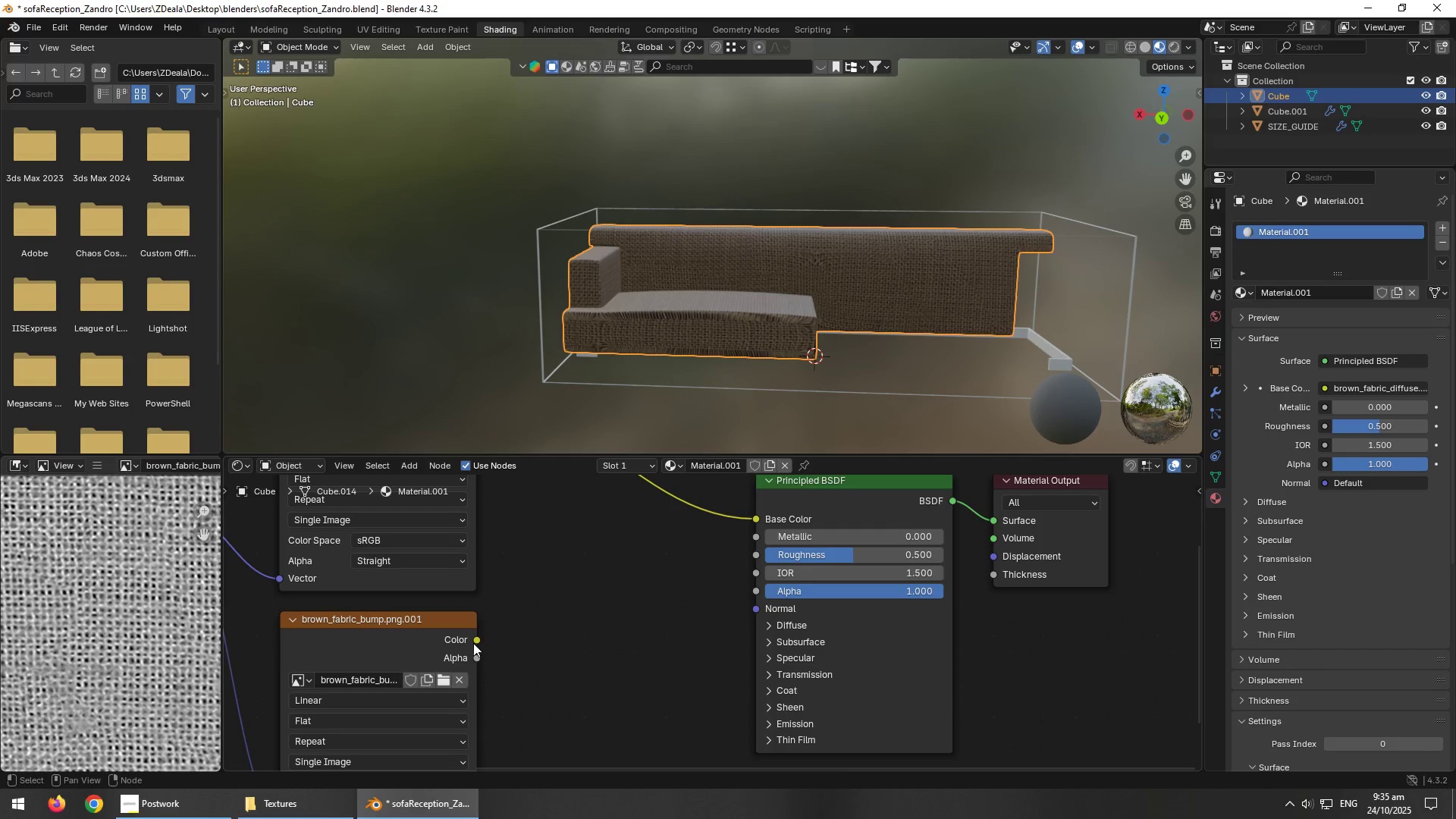 
left_click_drag(start_coordinate=[475, 638], to_coordinate=[585, 632])
 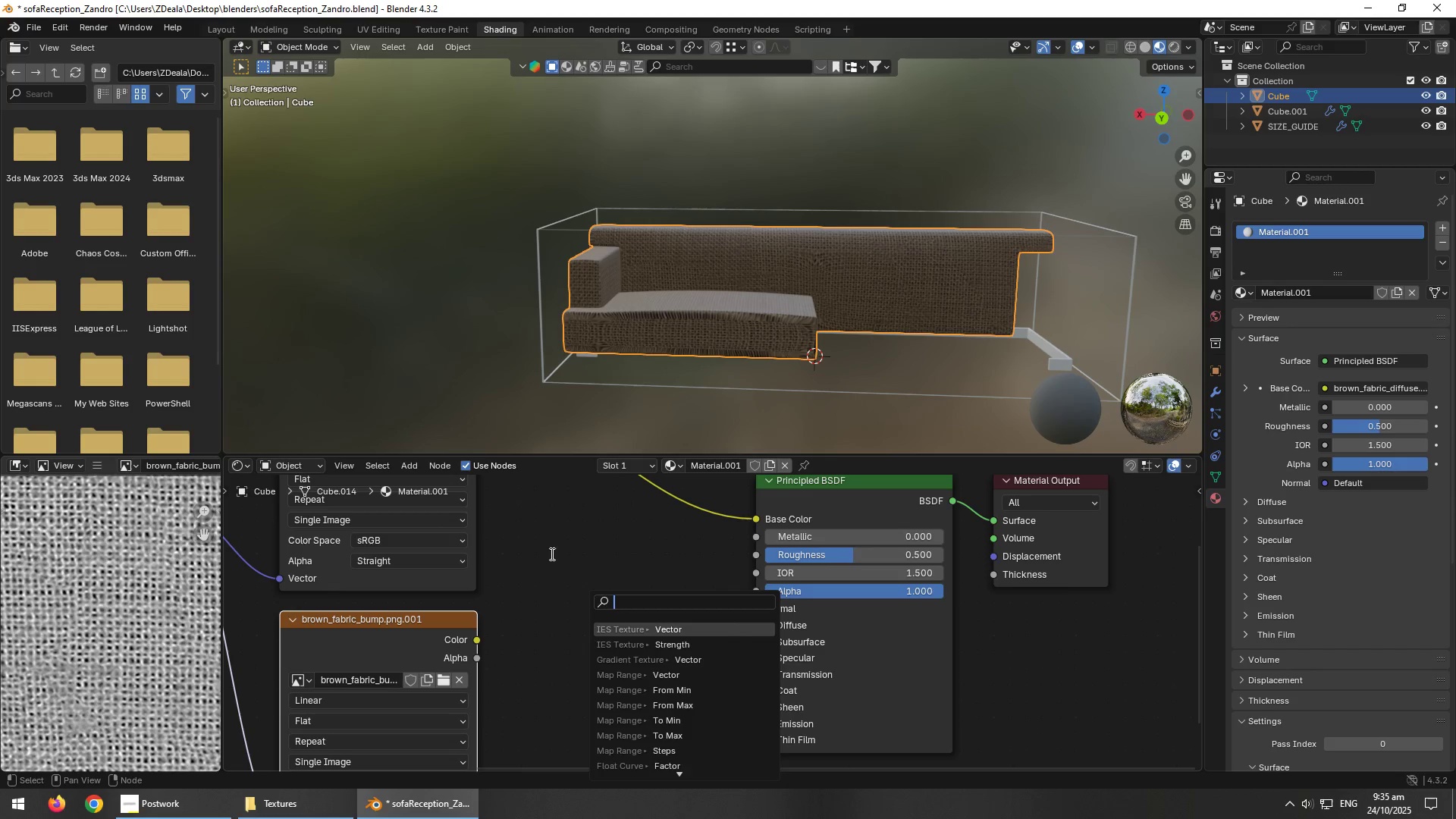 
right_click([607, 610])
 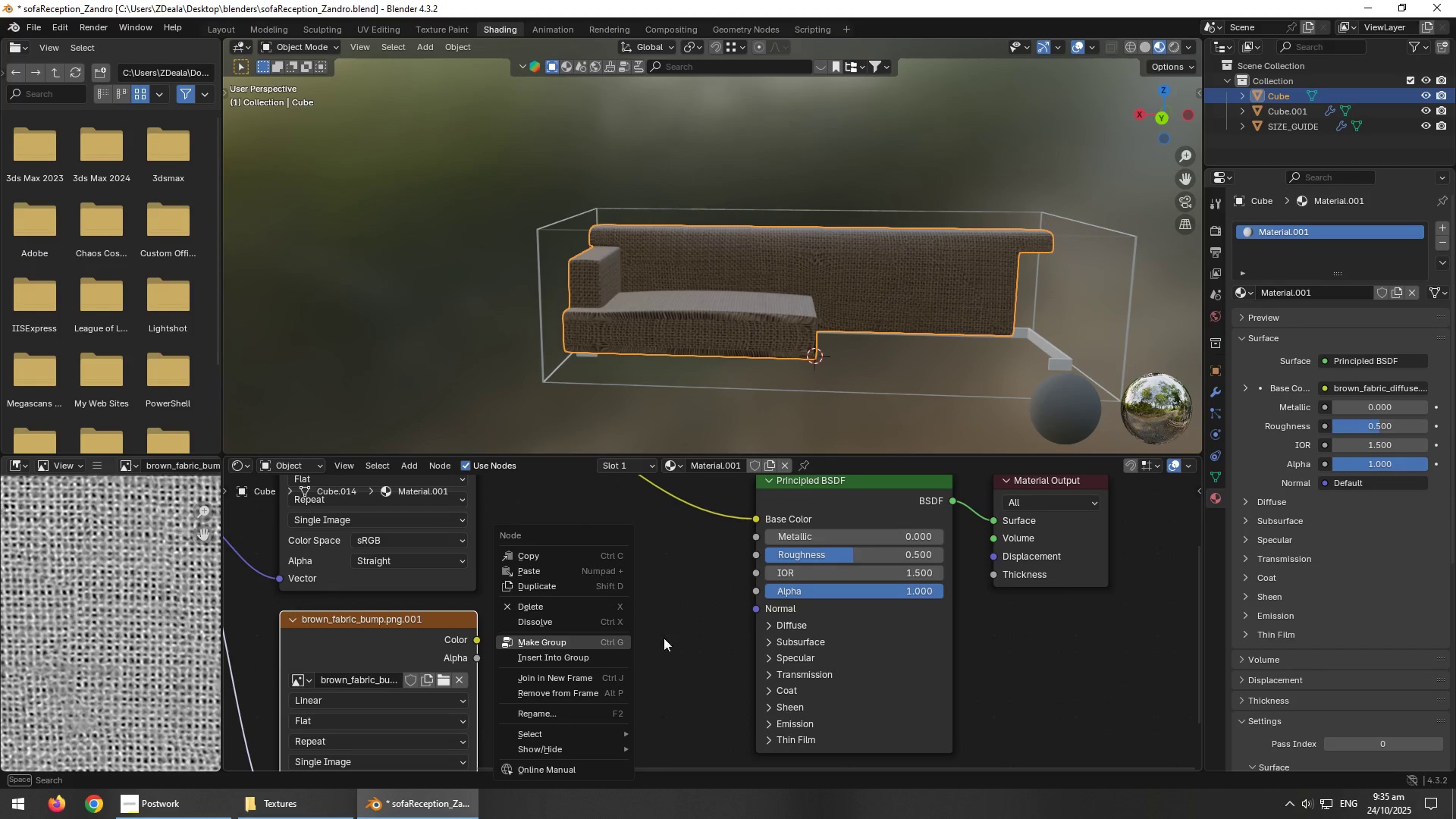 
double_click([686, 624])
 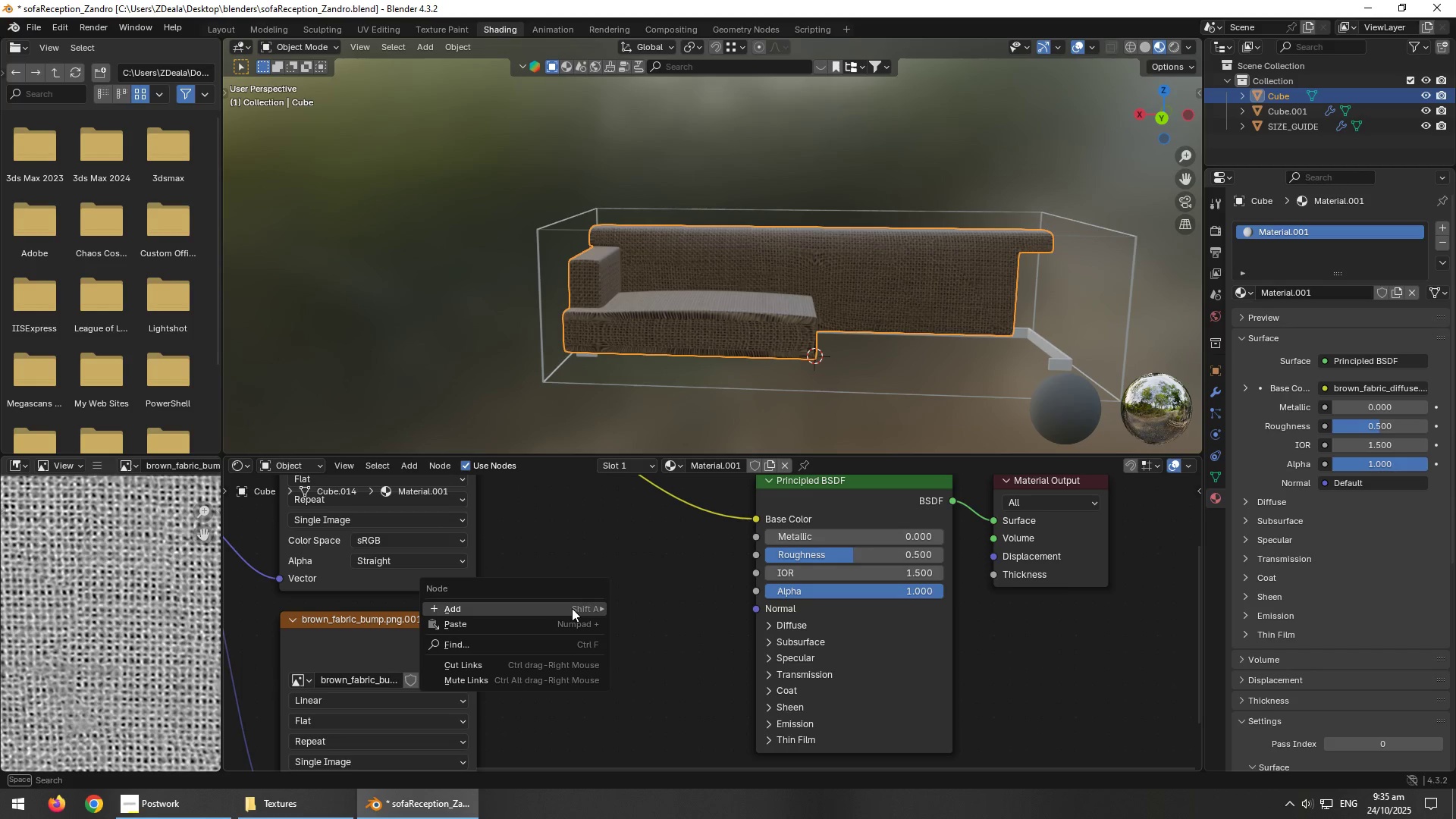 
right_click([572, 608])
 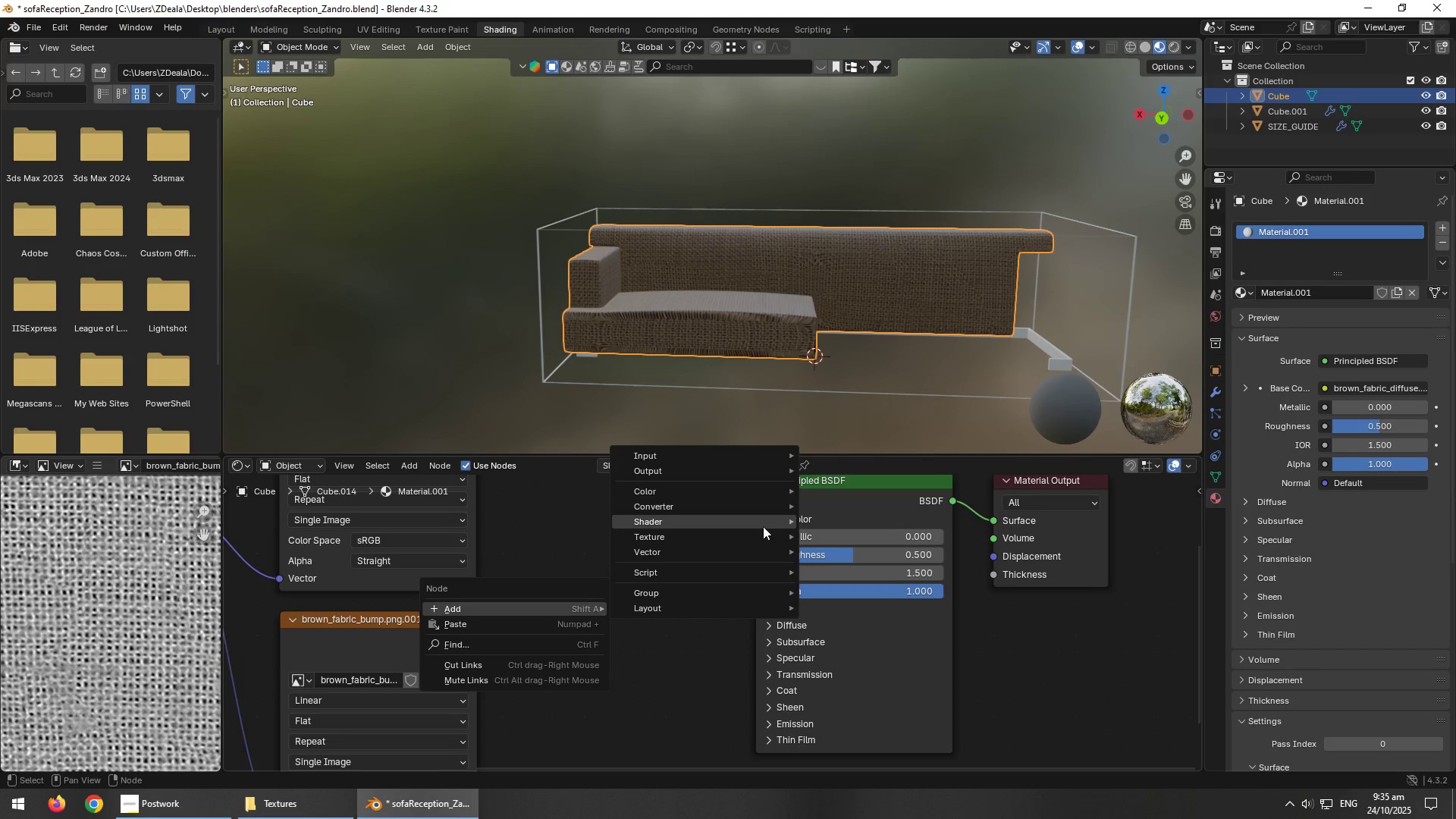 
mouse_move([701, 509])
 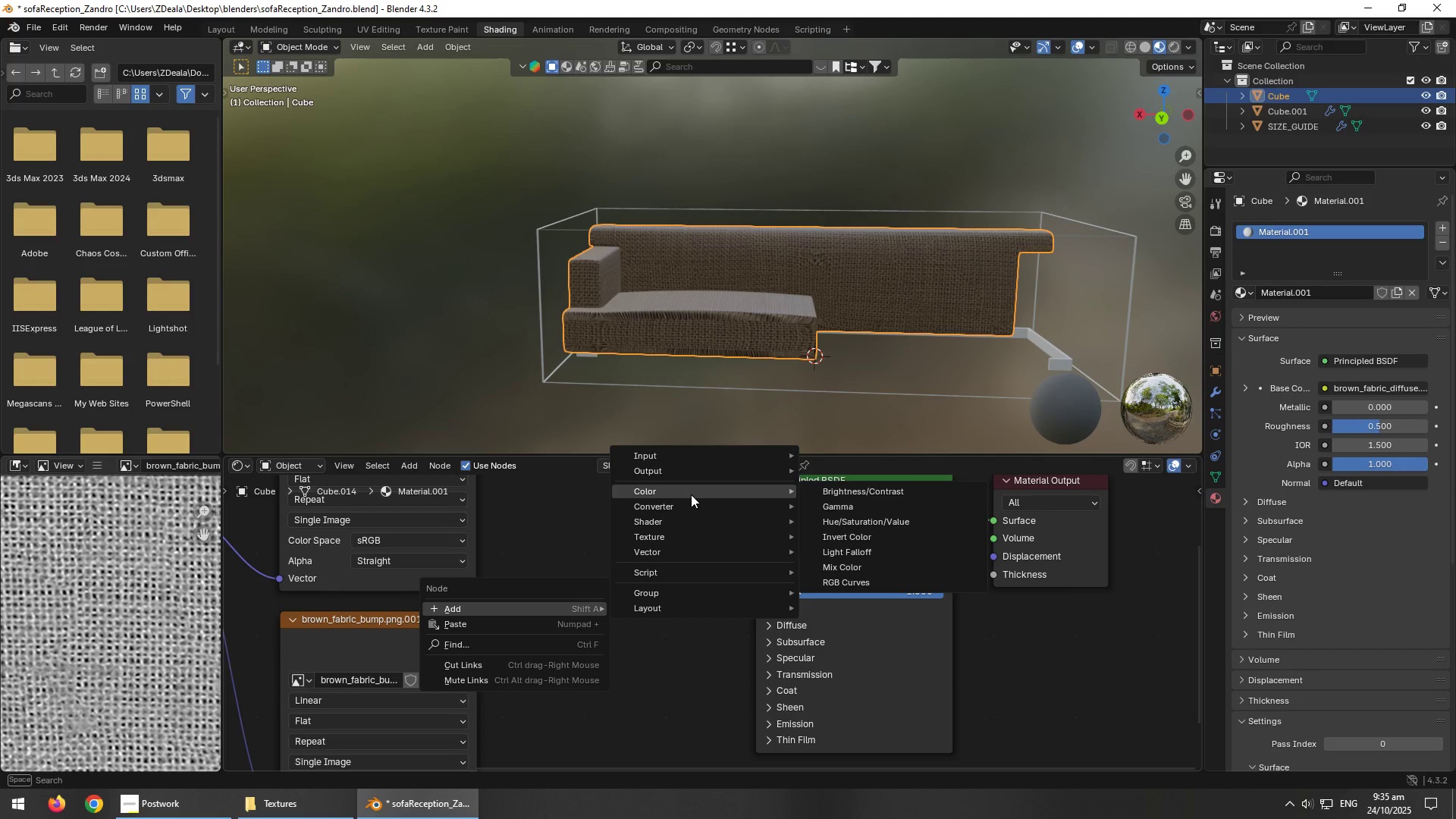 
mouse_move([685, 510])
 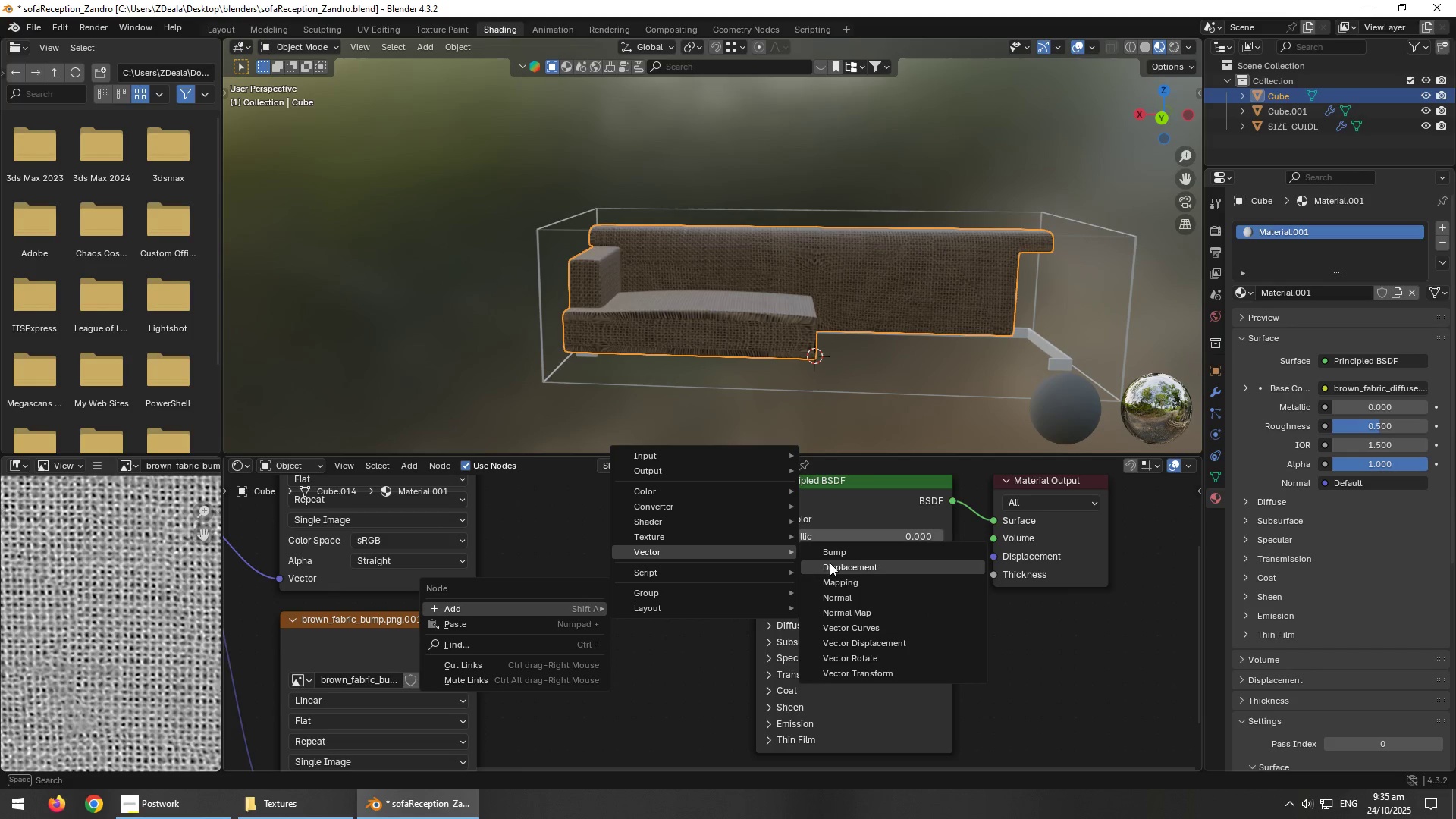 
wait(6.18)
 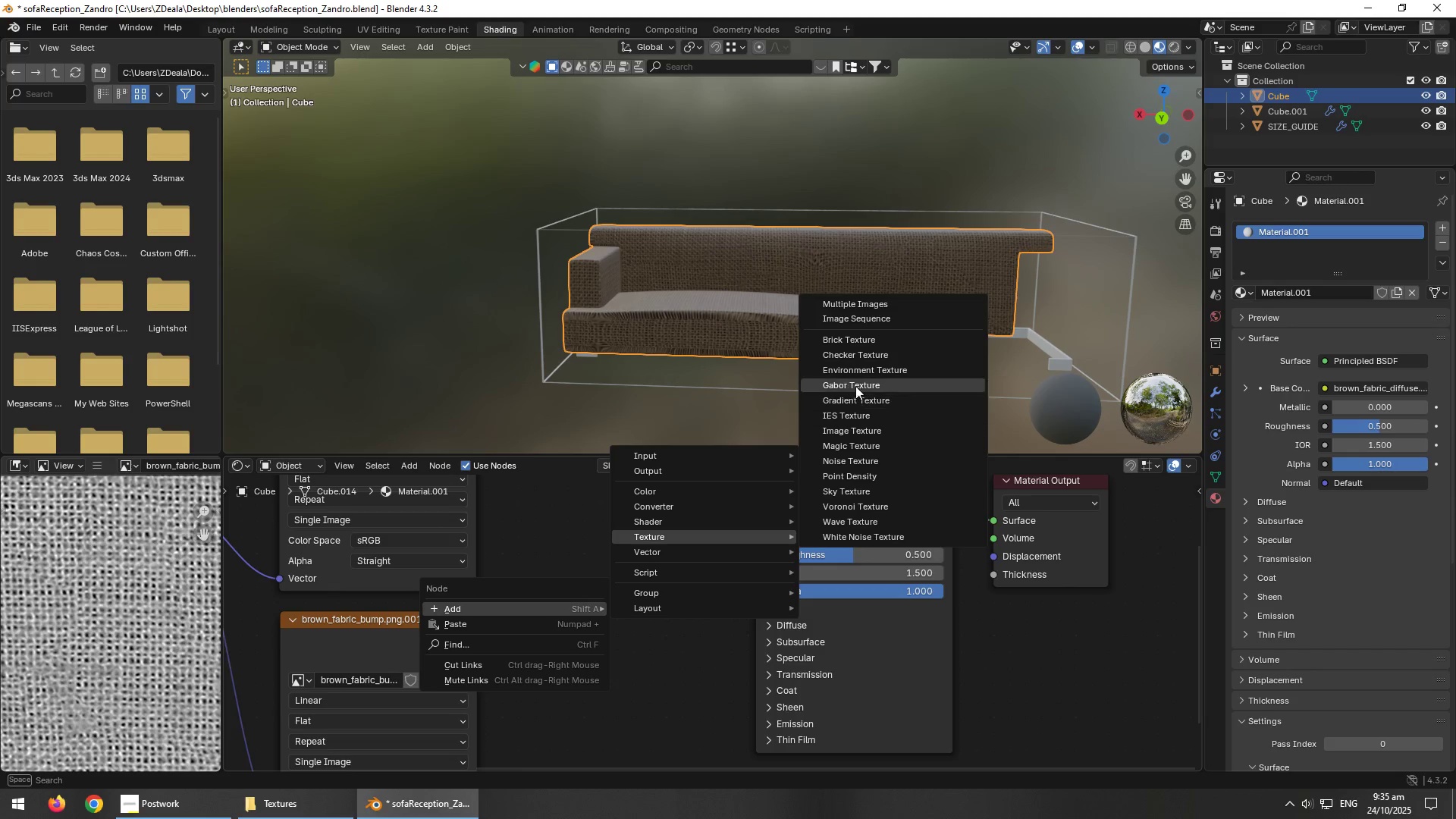 
left_click([850, 599])
 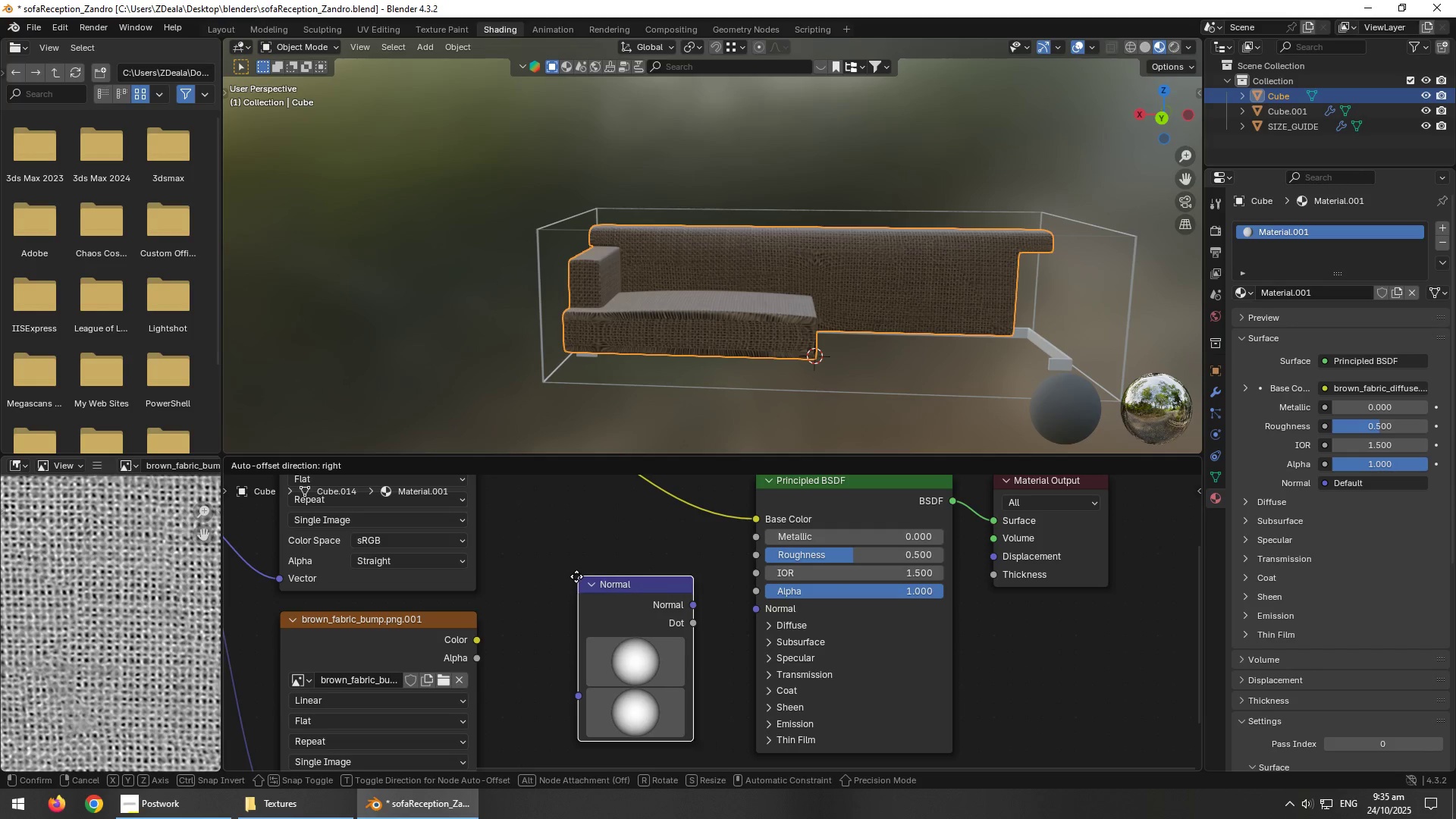 
left_click([561, 578])
 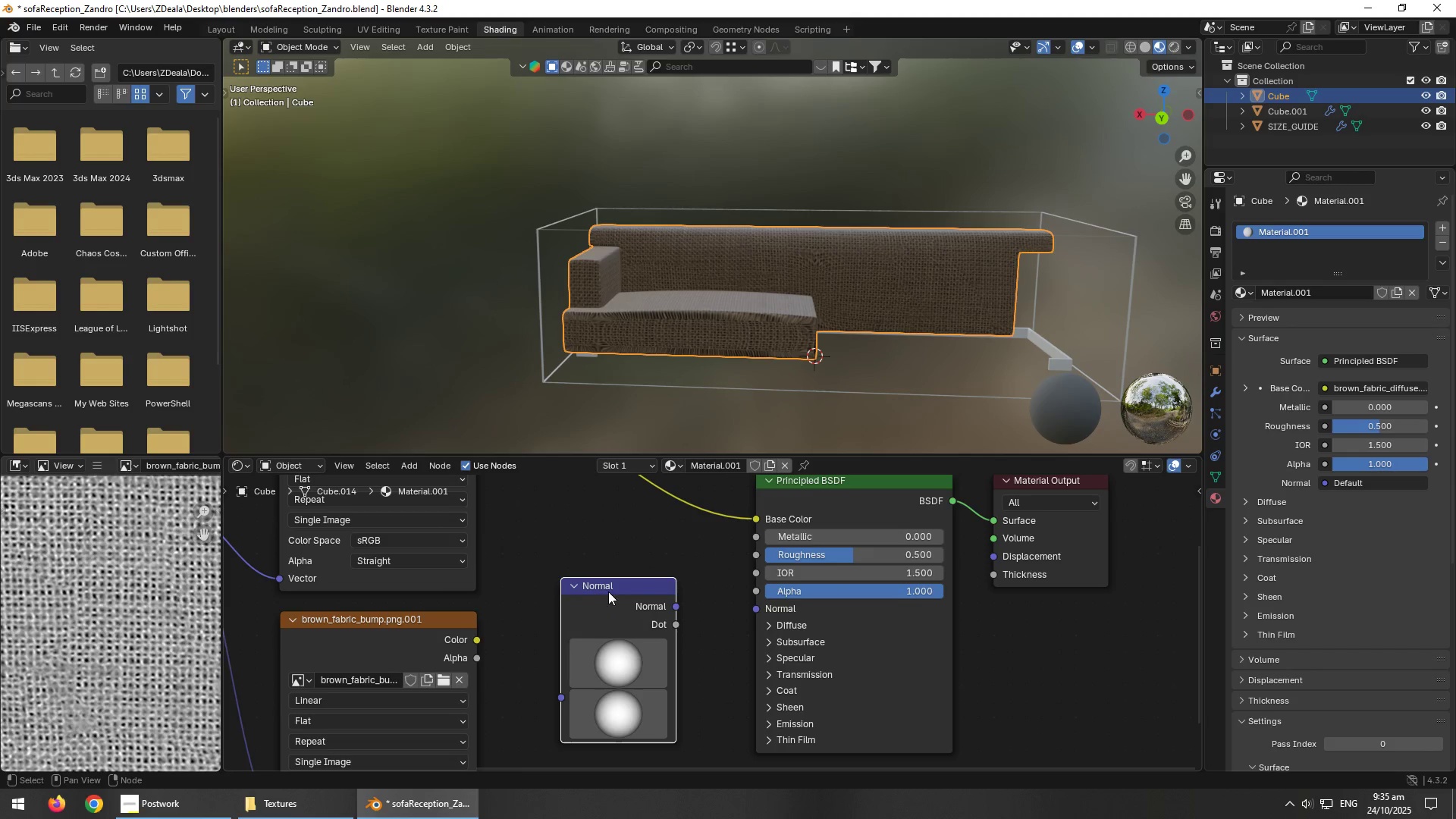 
left_click([622, 536])
 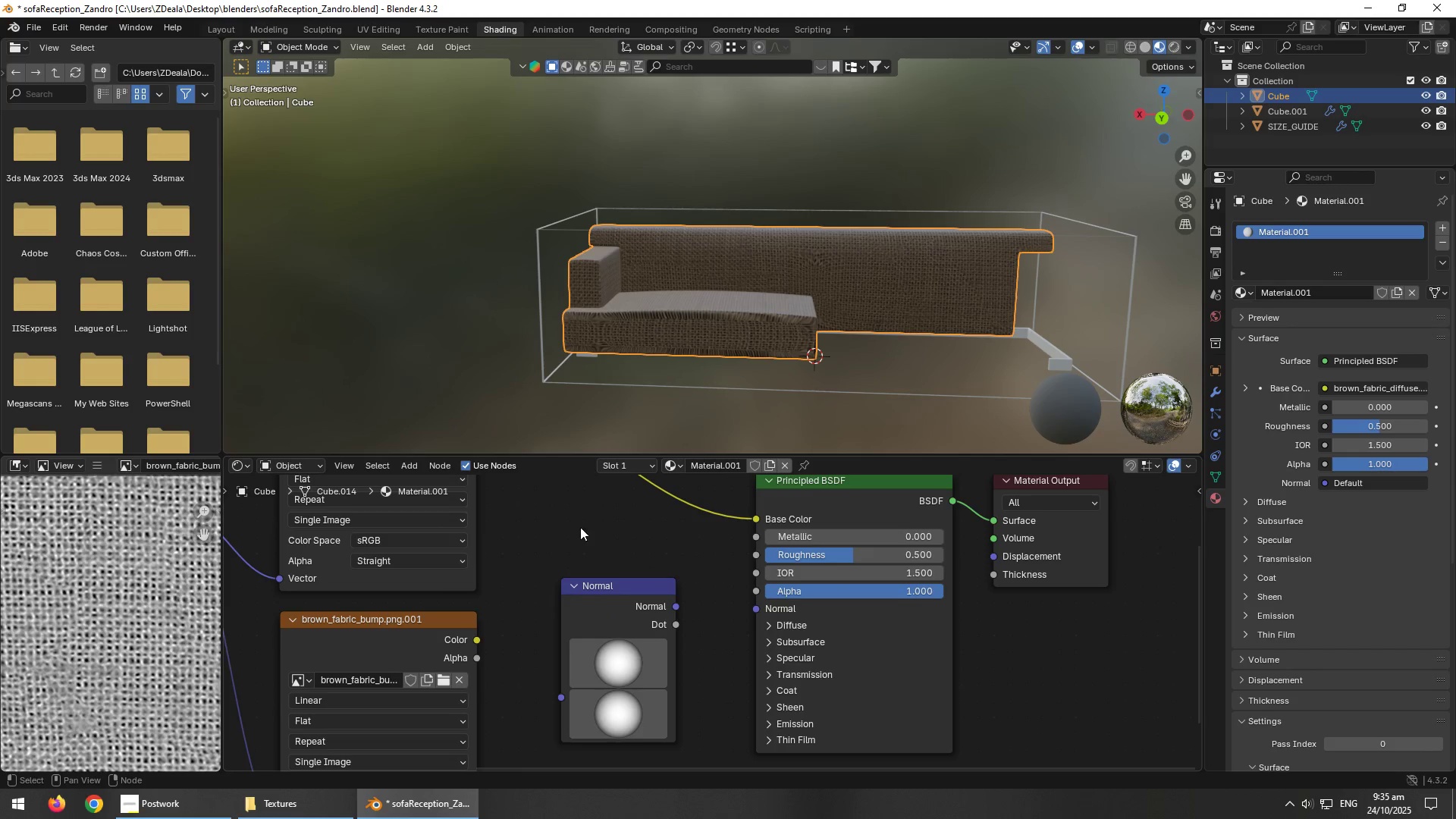 
left_click_drag(start_coordinate=[566, 534], to_coordinate=[621, 627])
 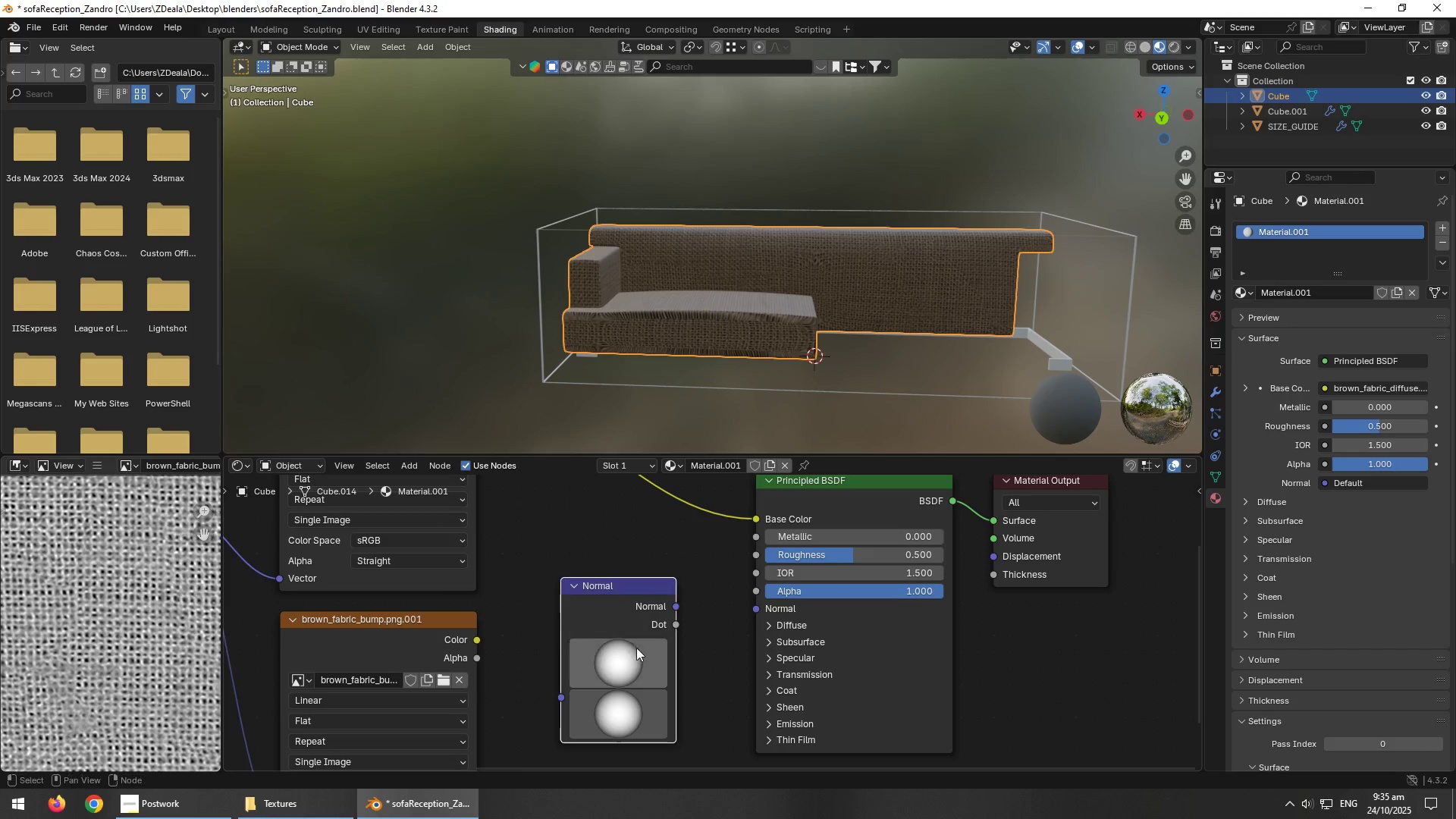 
key(Delete)
 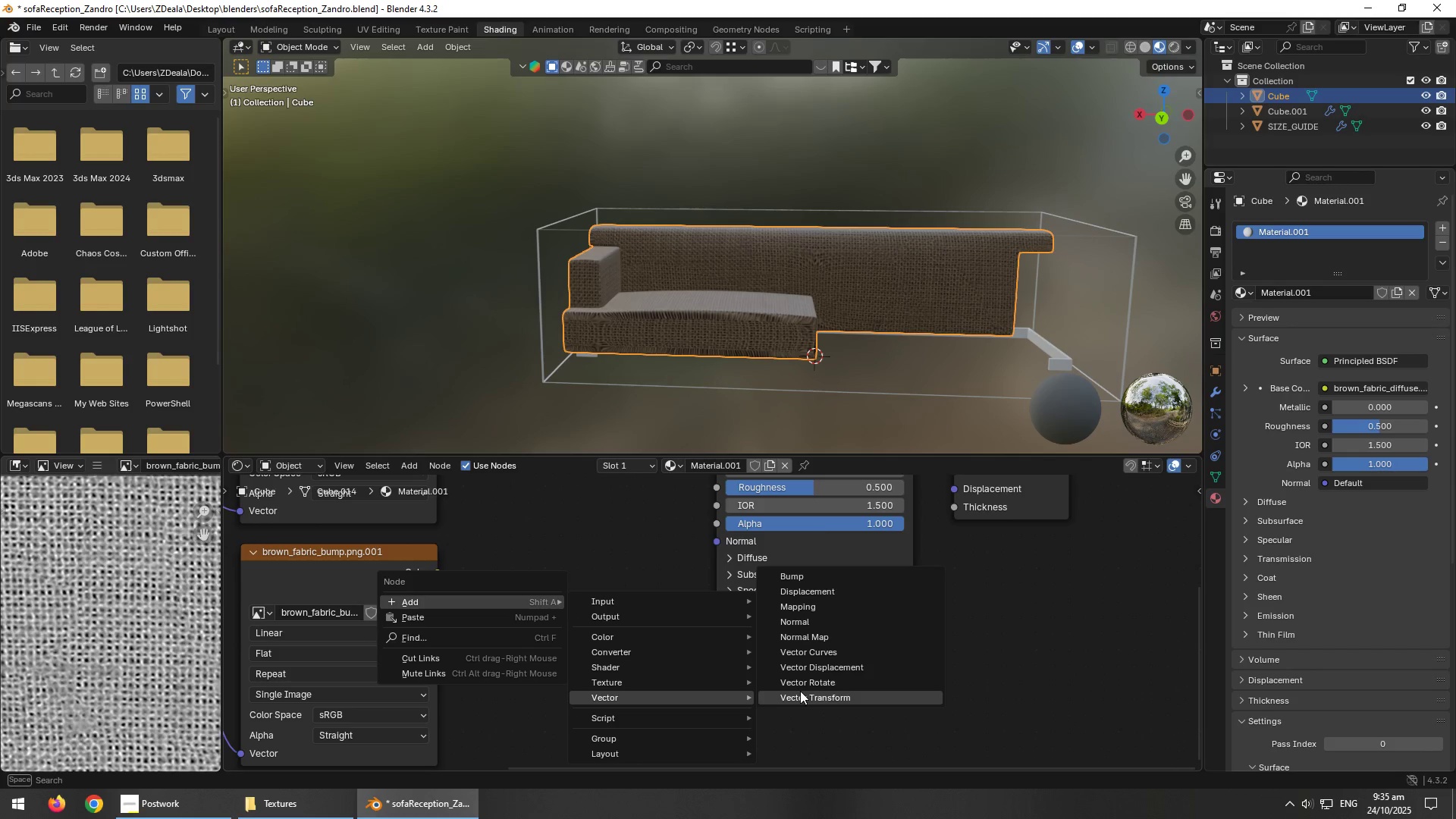 
left_click([809, 639])
 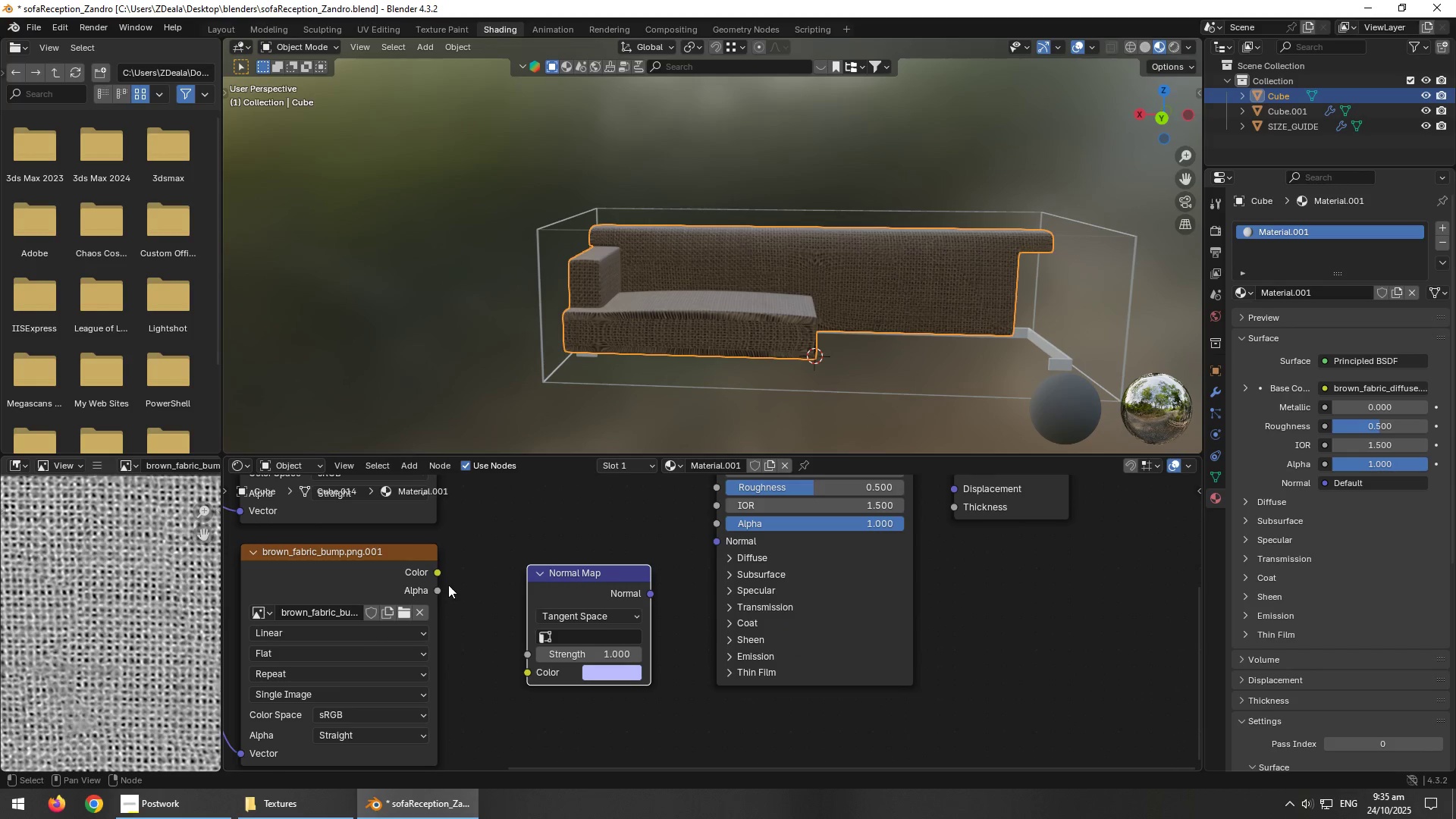 
left_click_drag(start_coordinate=[438, 574], to_coordinate=[525, 682])
 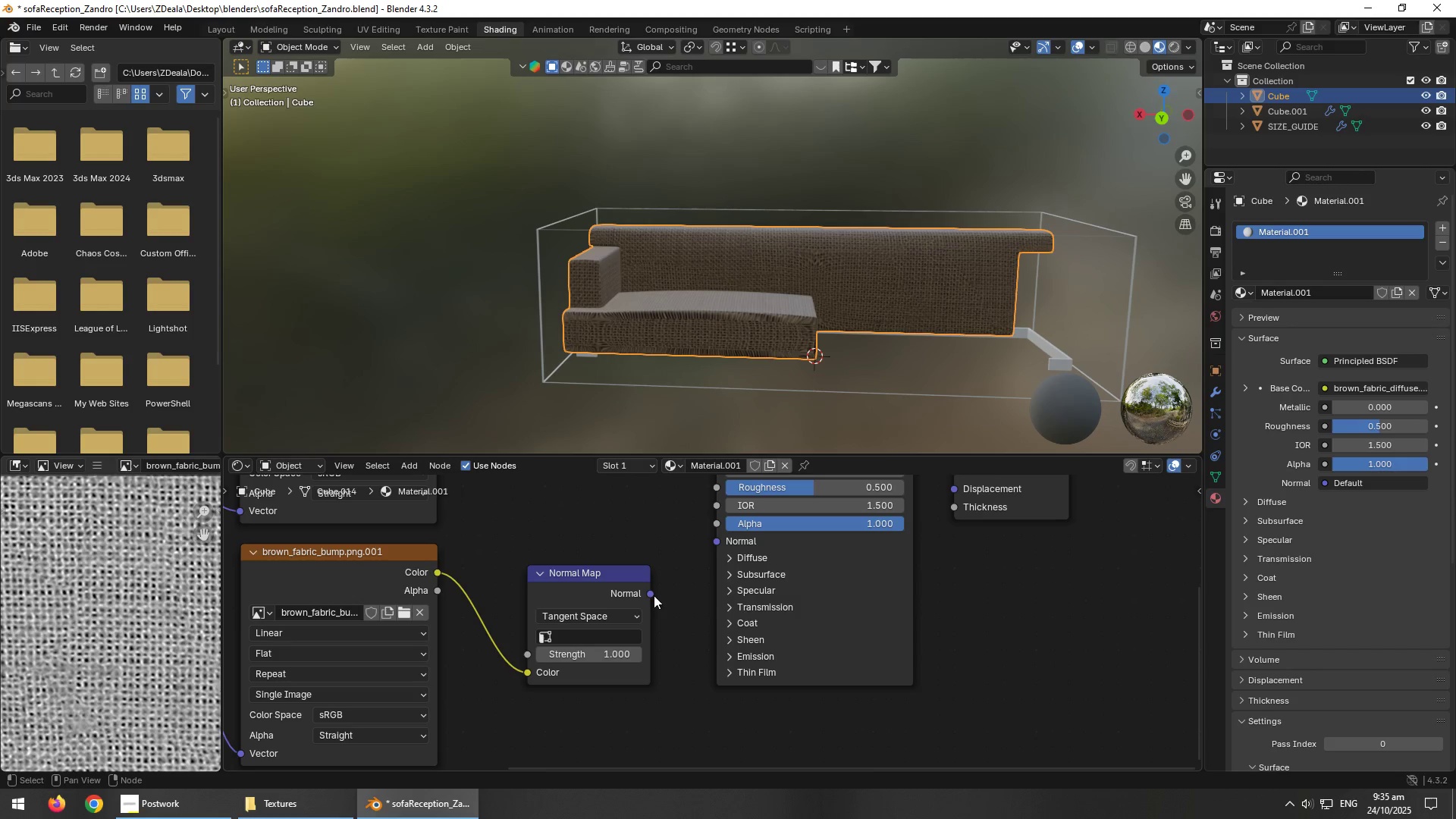 
left_click_drag(start_coordinate=[651, 594], to_coordinate=[708, 548])
 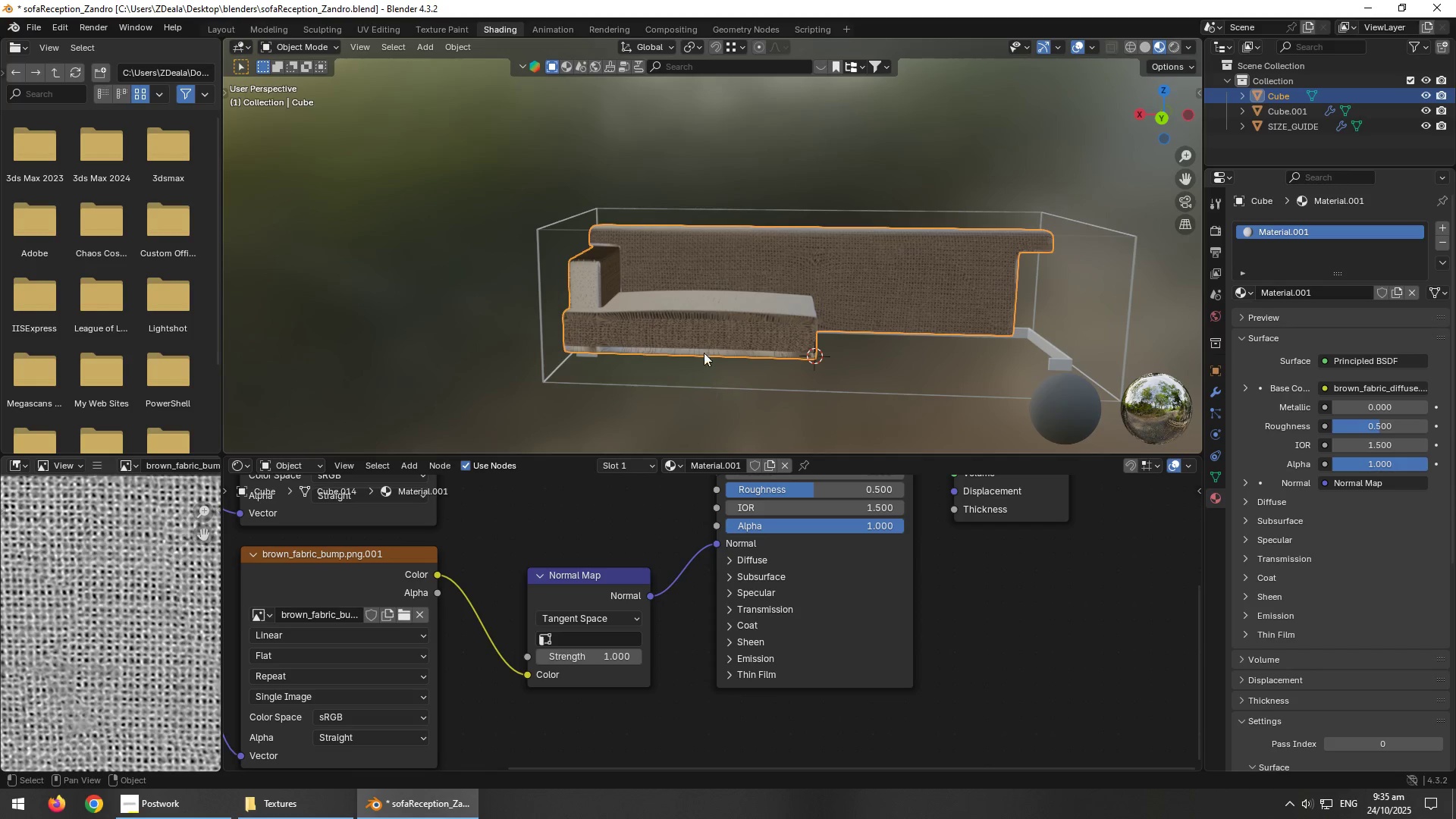 
scroll: coordinate [723, 390], scroll_direction: up, amount: 21.0
 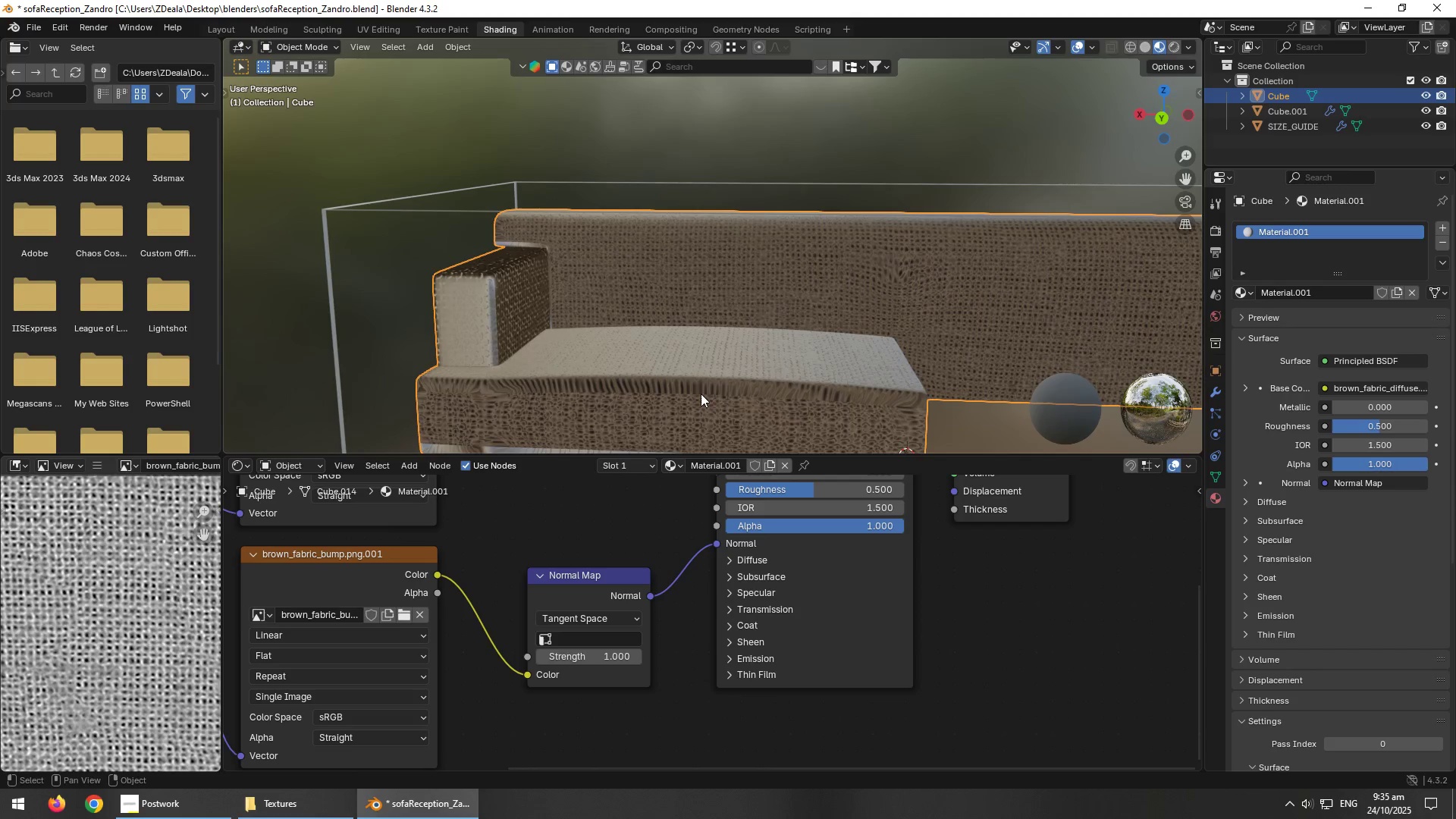 
hold_key(key=AltLeft, duration=0.66)
 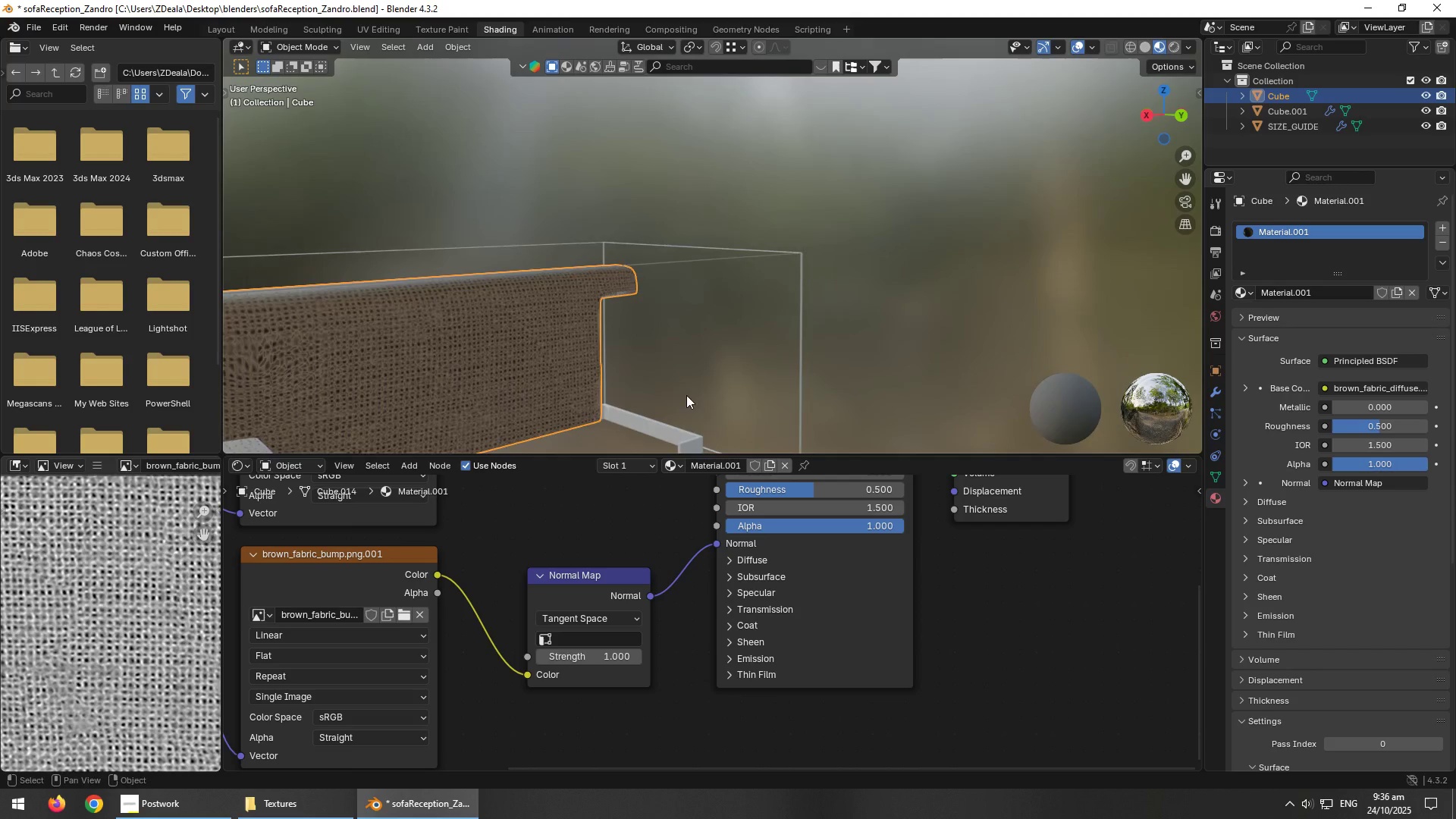 
scroll: coordinate [508, 418], scroll_direction: down, amount: 23.0
 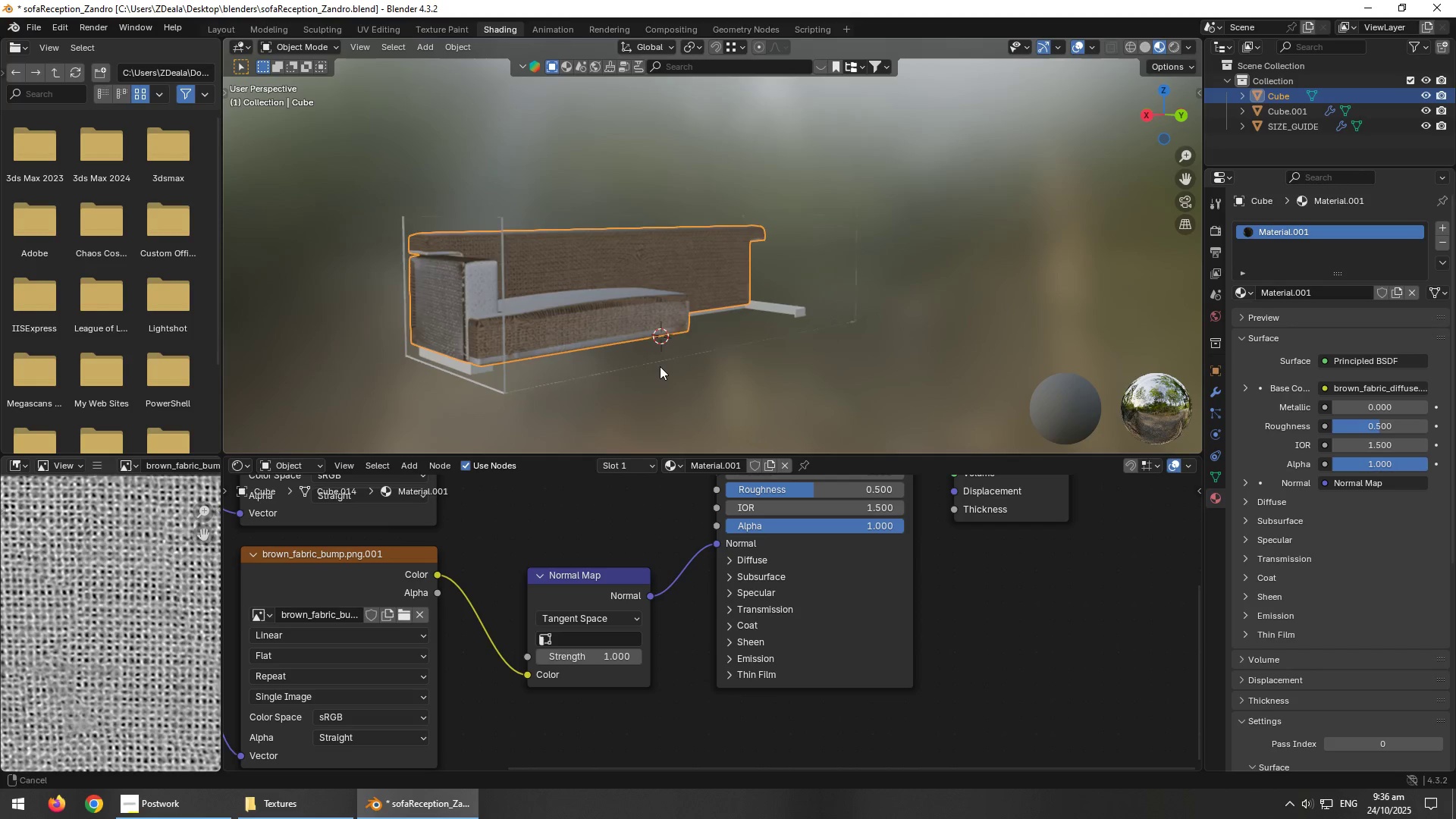 
scroll: coordinate [493, 362], scroll_direction: up, amount: 8.0
 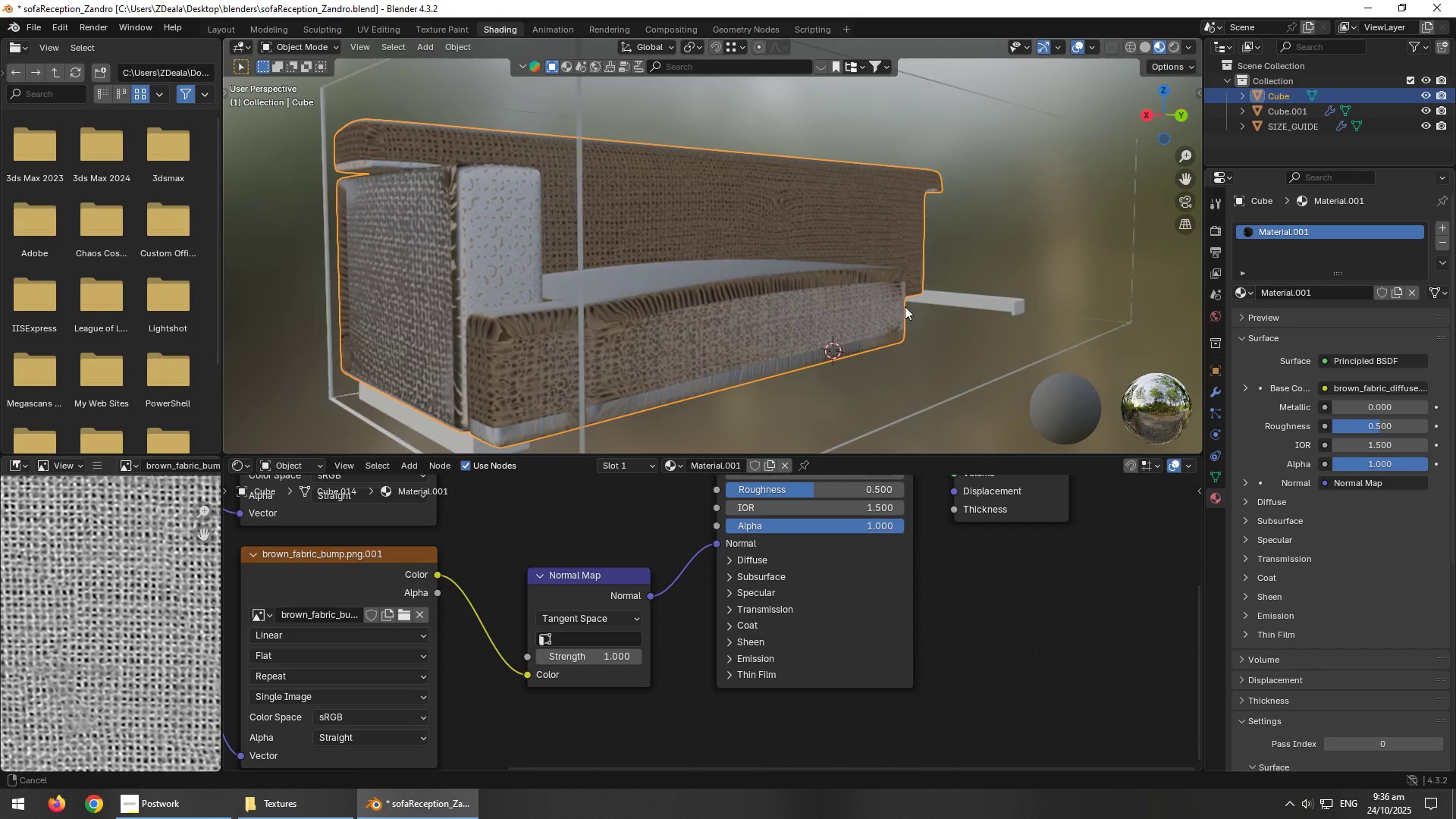 
hold_key(key=AltLeft, duration=0.72)
 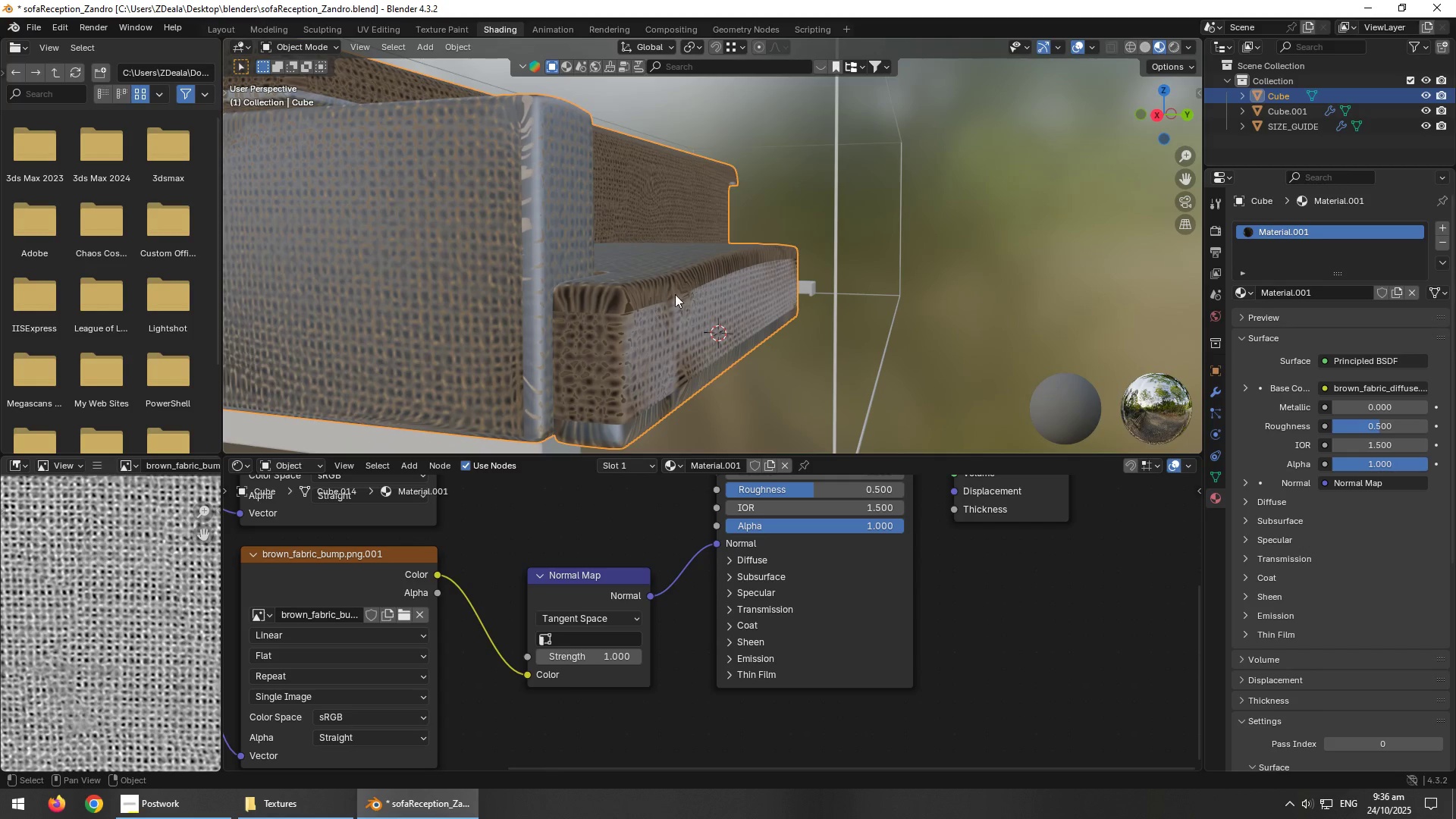 
scroll: coordinate [724, 317], scroll_direction: down, amount: 3.0
 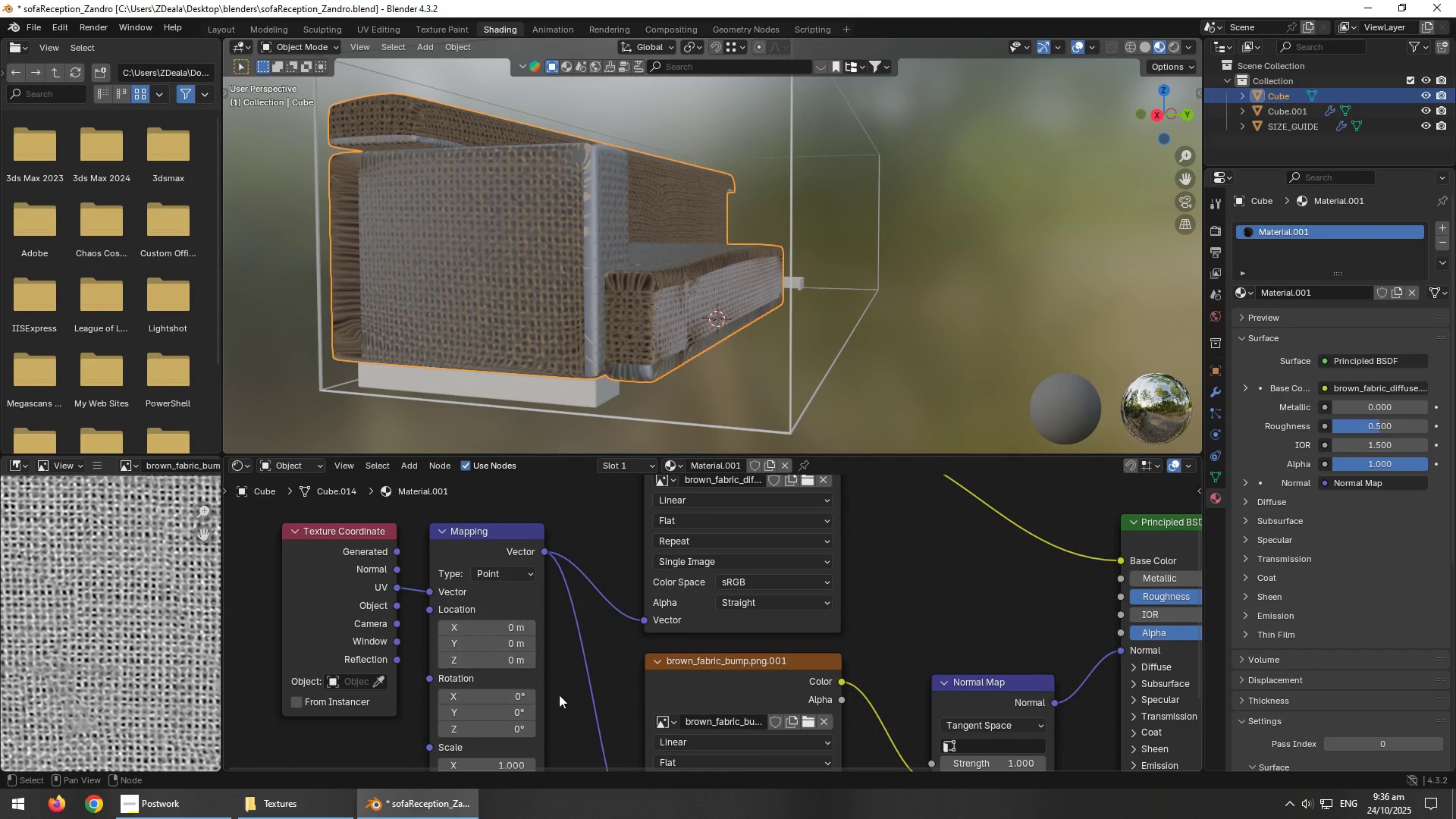 
left_click_drag(start_coordinate=[493, 686], to_coordinate=[505, 251])
 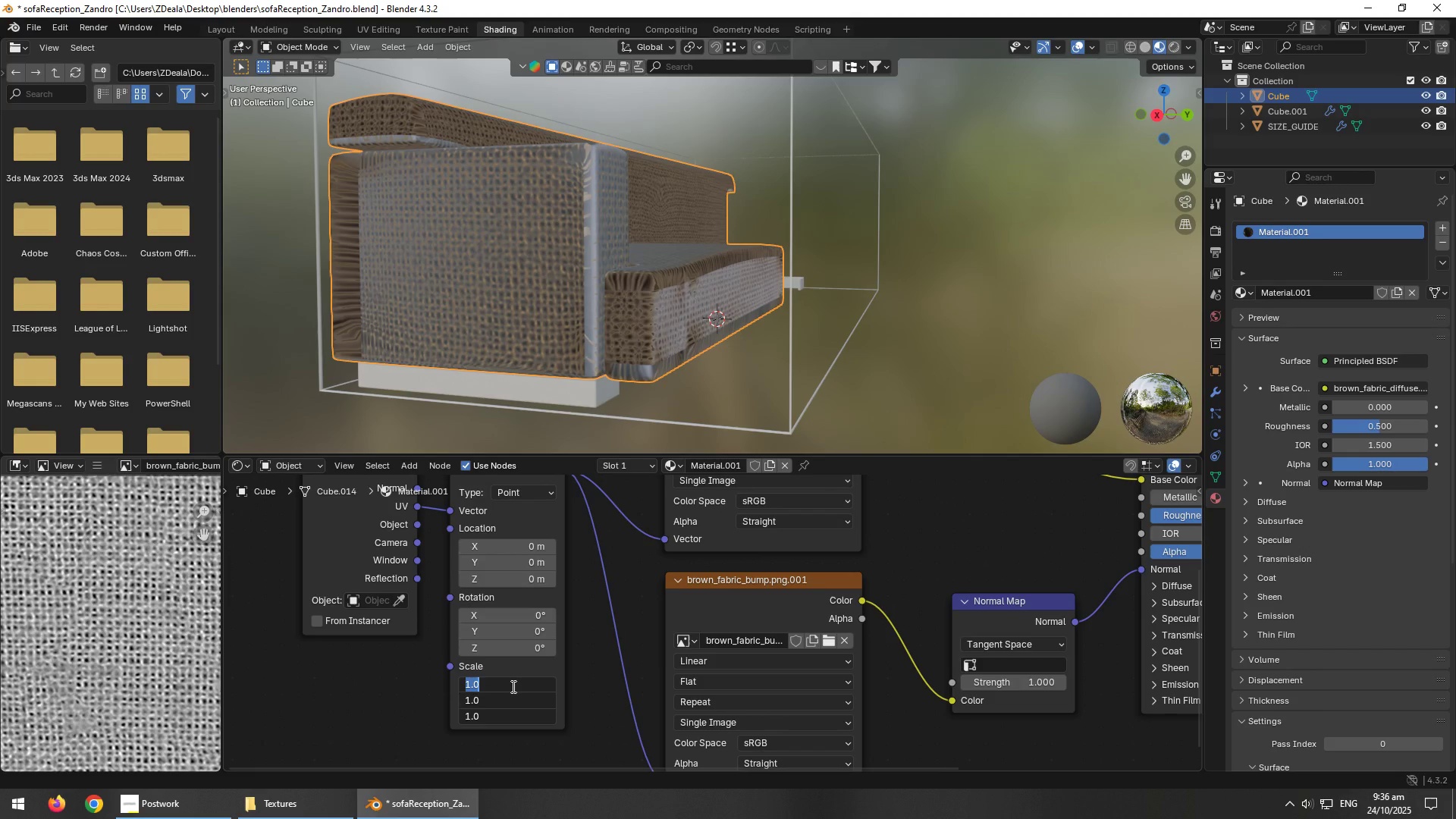 
key(Numpad3)
 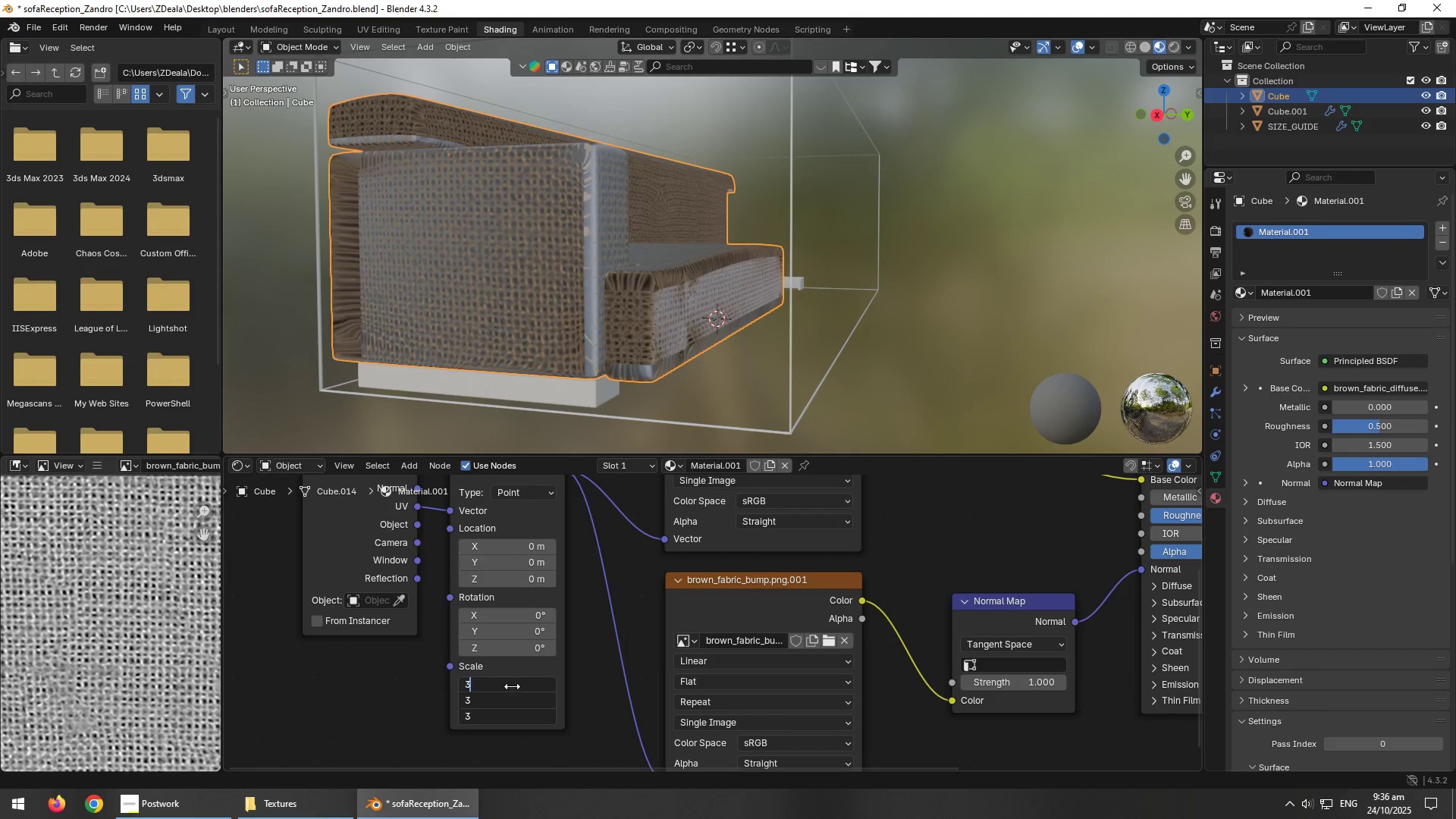 
key(NumpadEnter)
 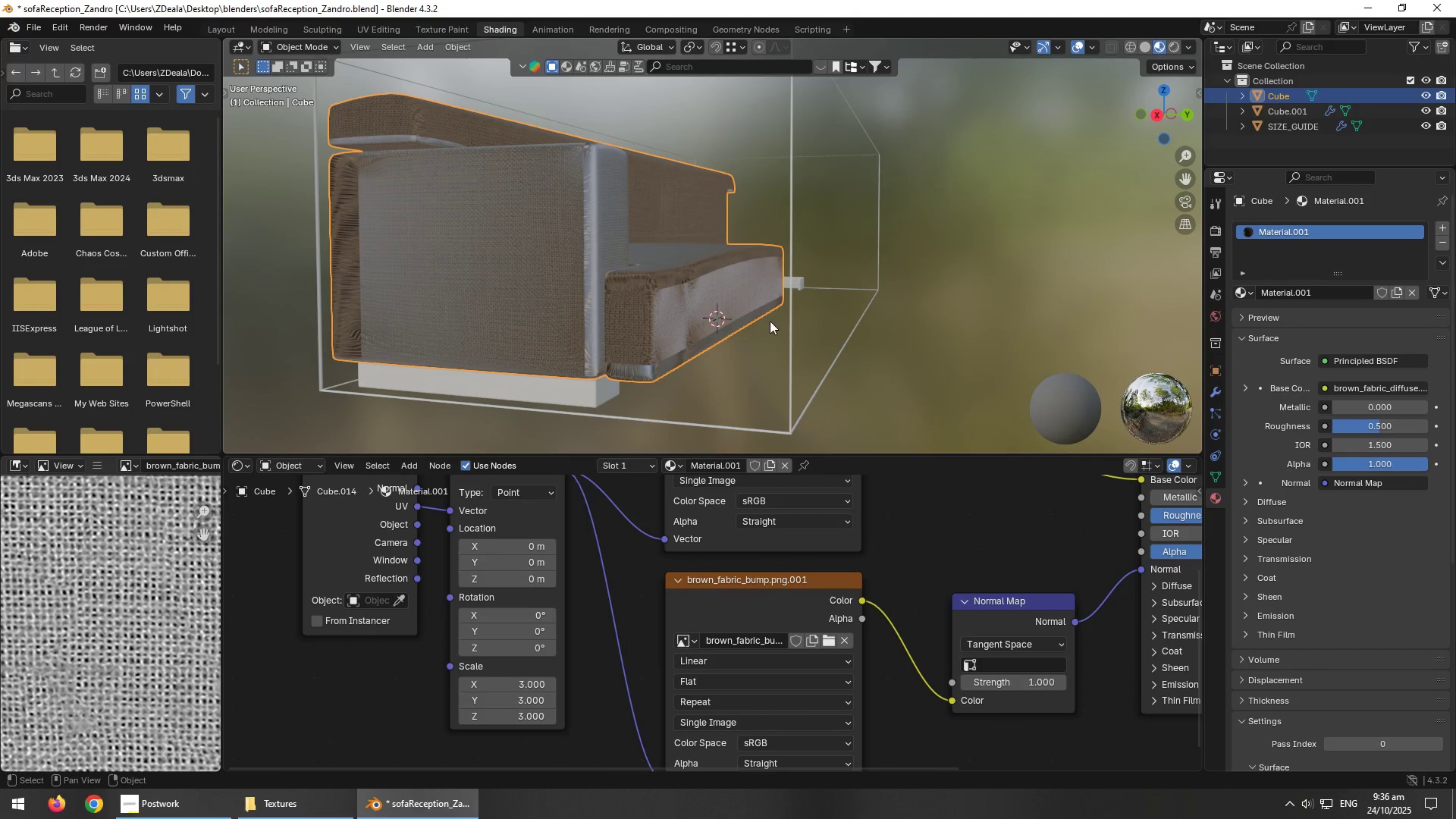 
hold_key(key=AltLeft, duration=0.61)
 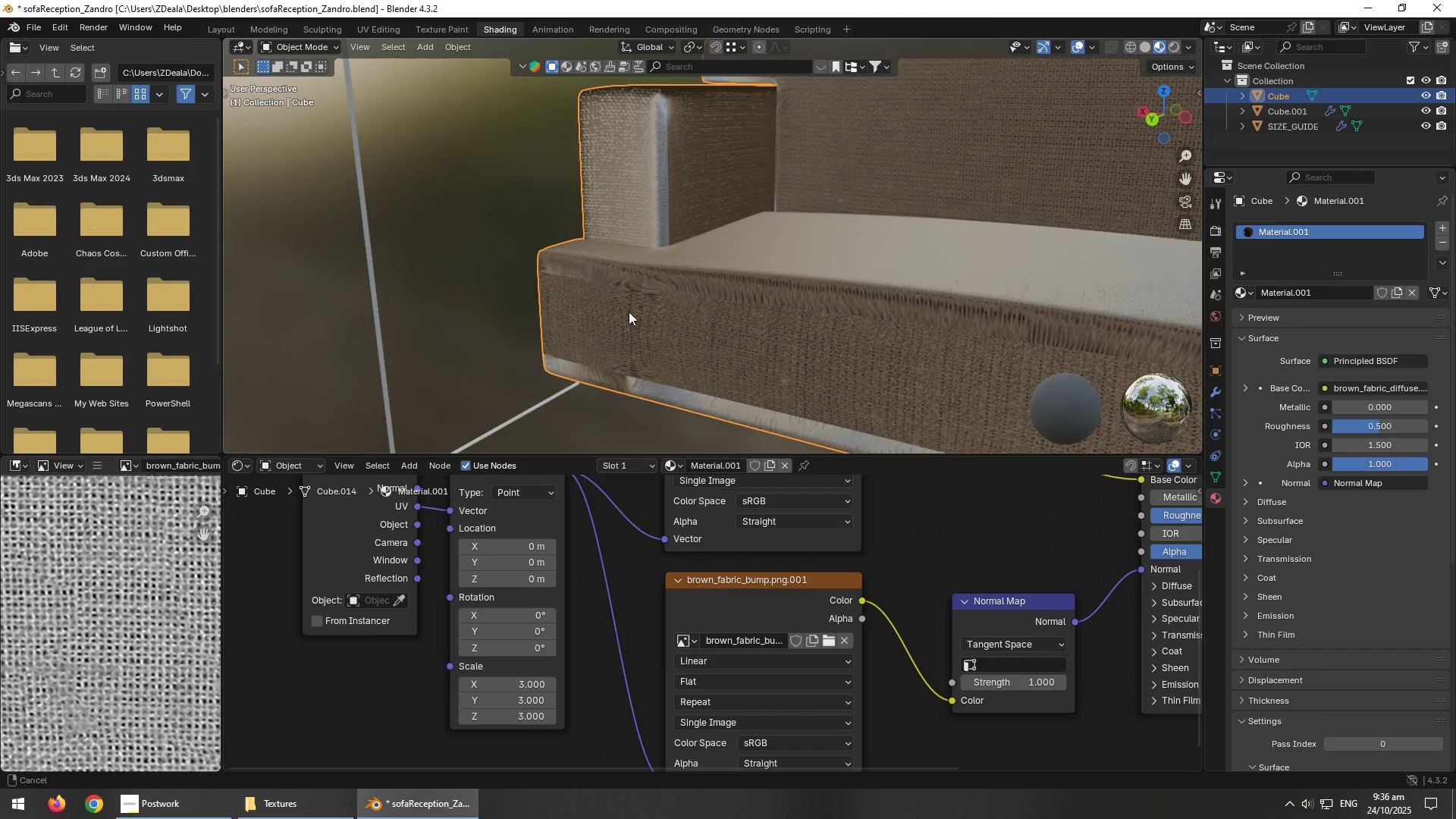 
scroll: coordinate [799, 335], scroll_direction: down, amount: 2.0
 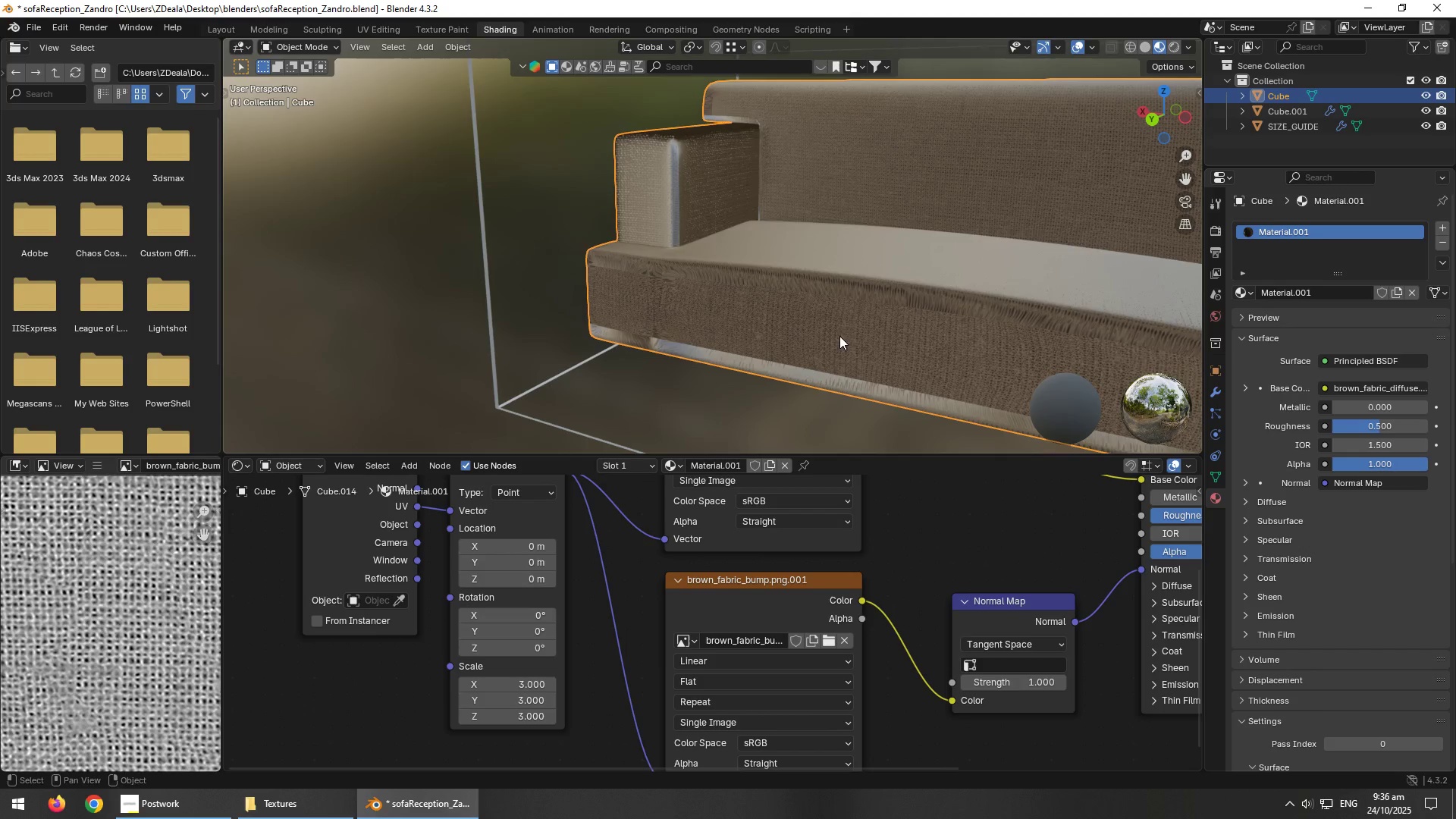 
hold_key(key=AltLeft, duration=0.95)
 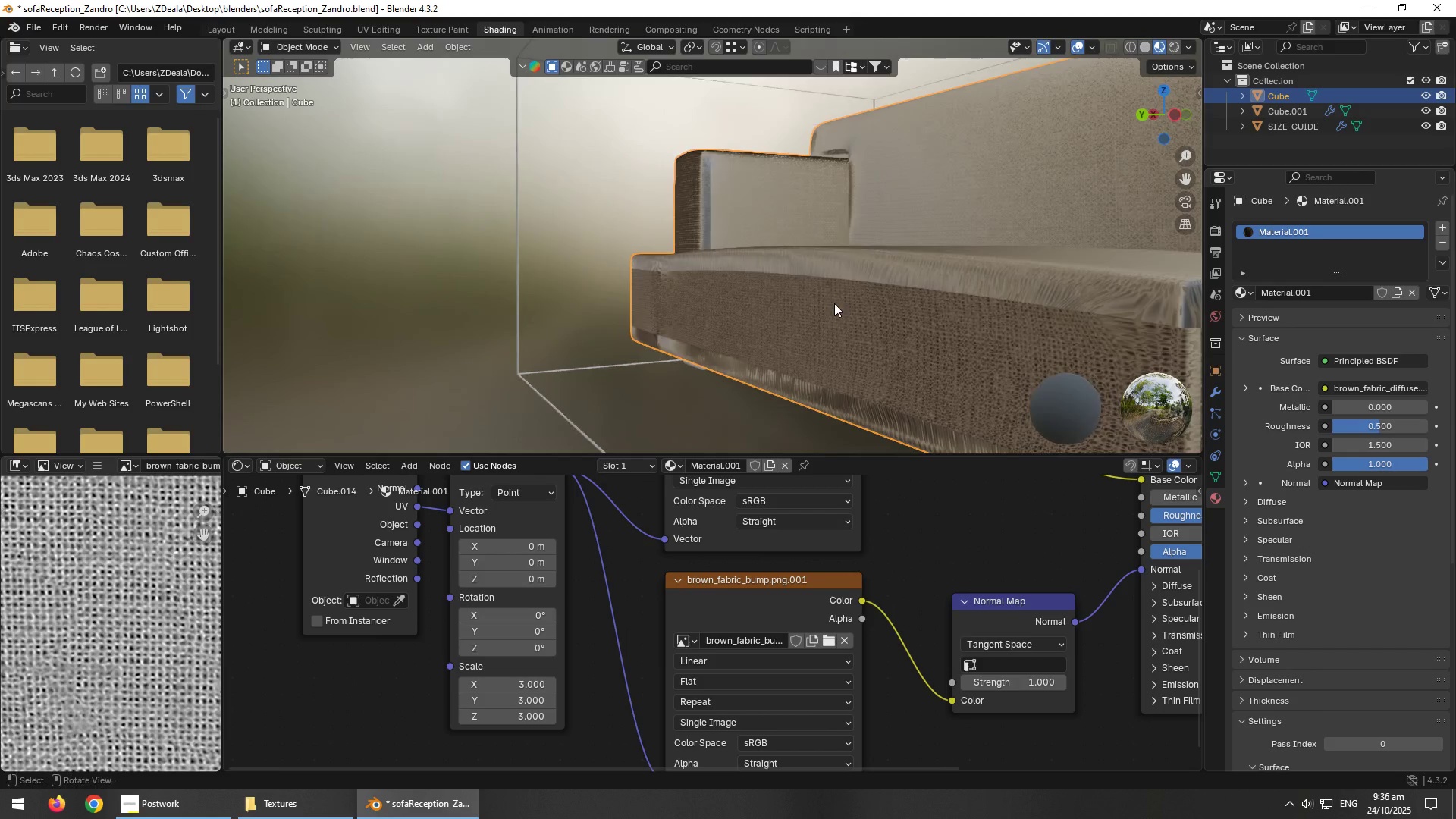 
scroll: coordinate [831, 339], scroll_direction: down, amount: 3.0
 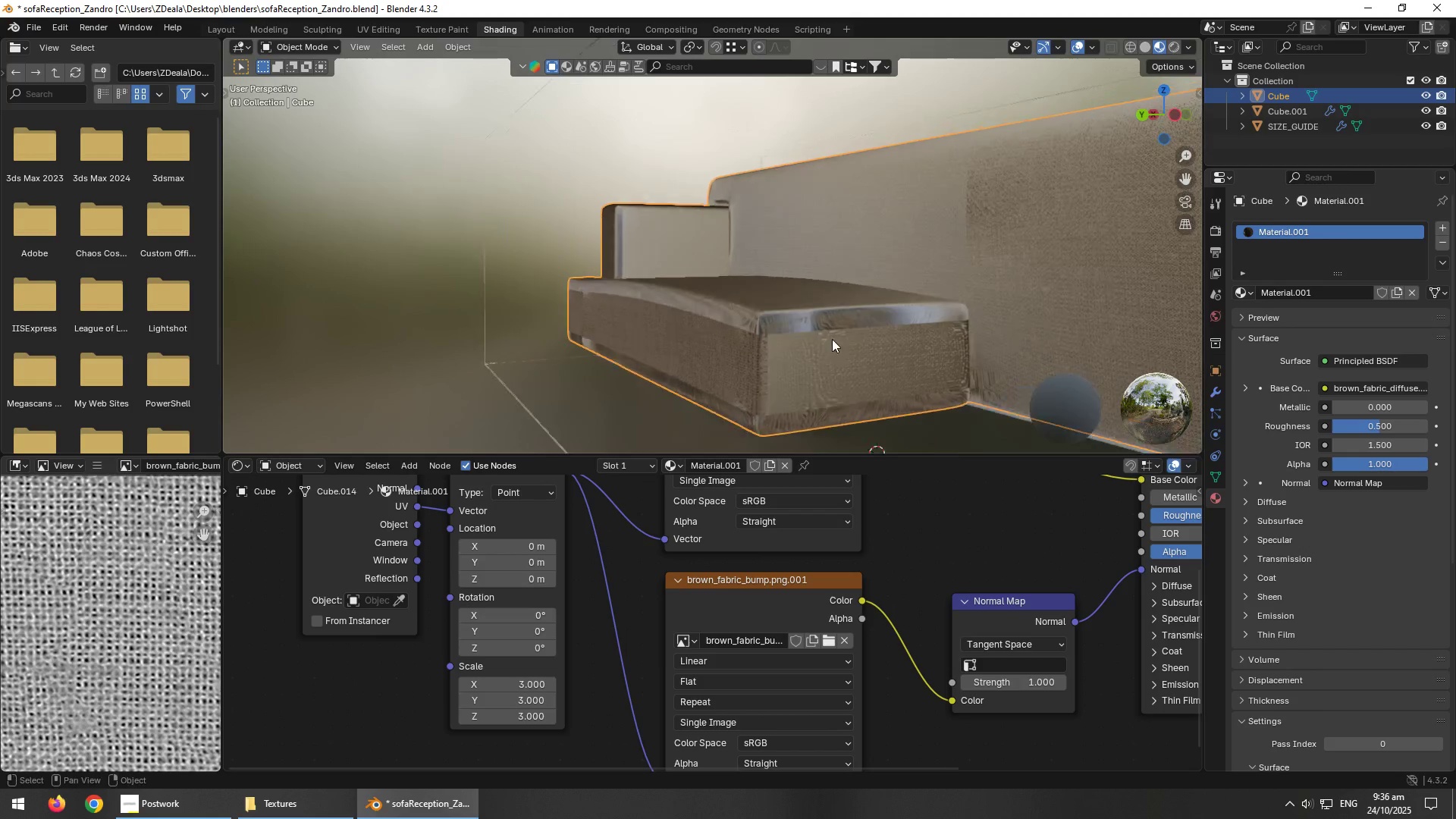 
hold_key(key=AltLeft, duration=0.5)
 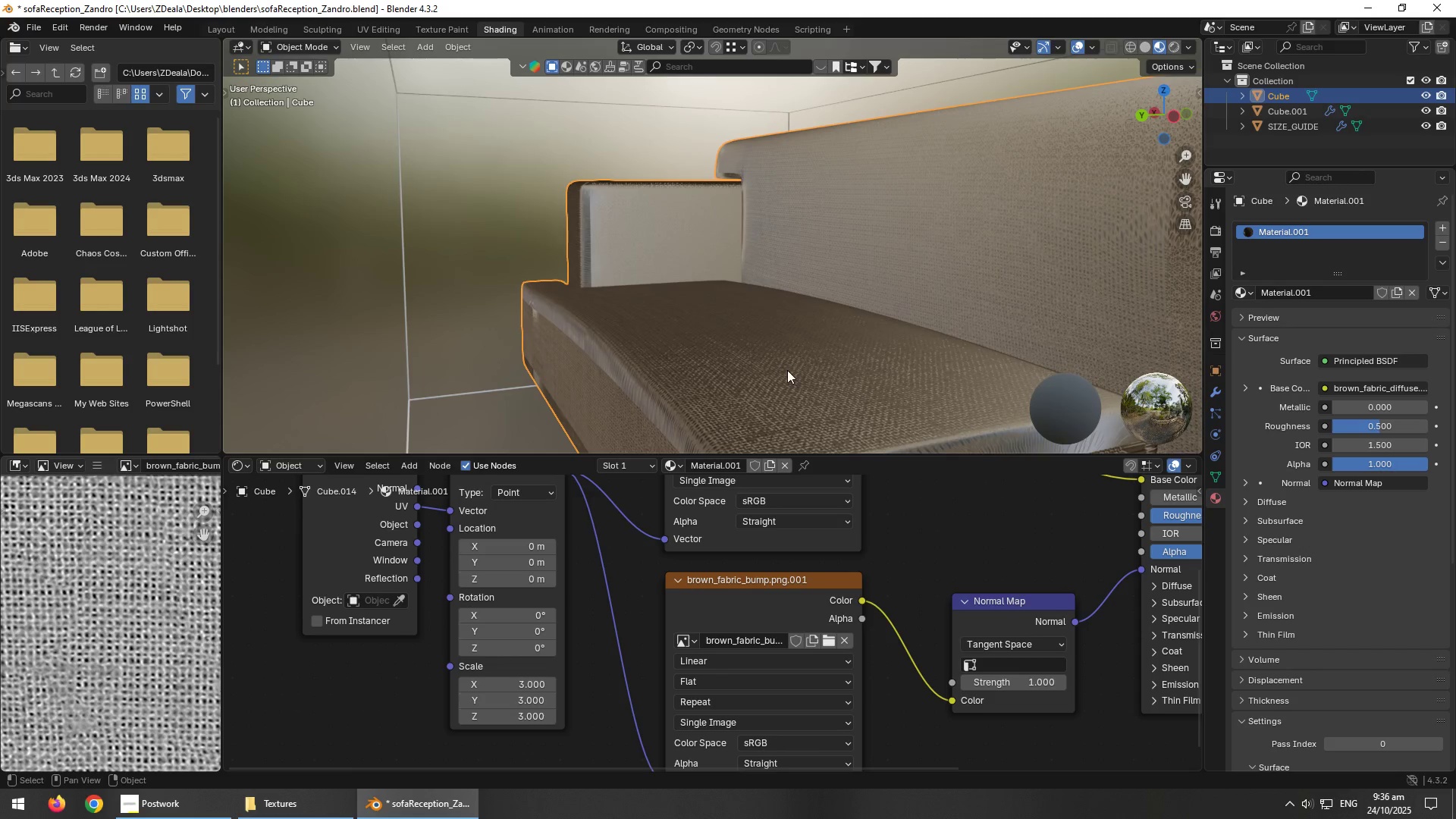 
hold_key(key=AltLeft, duration=2.31)
scroll: coordinate [755, 358], scroll_direction: up, amount: 3.0
 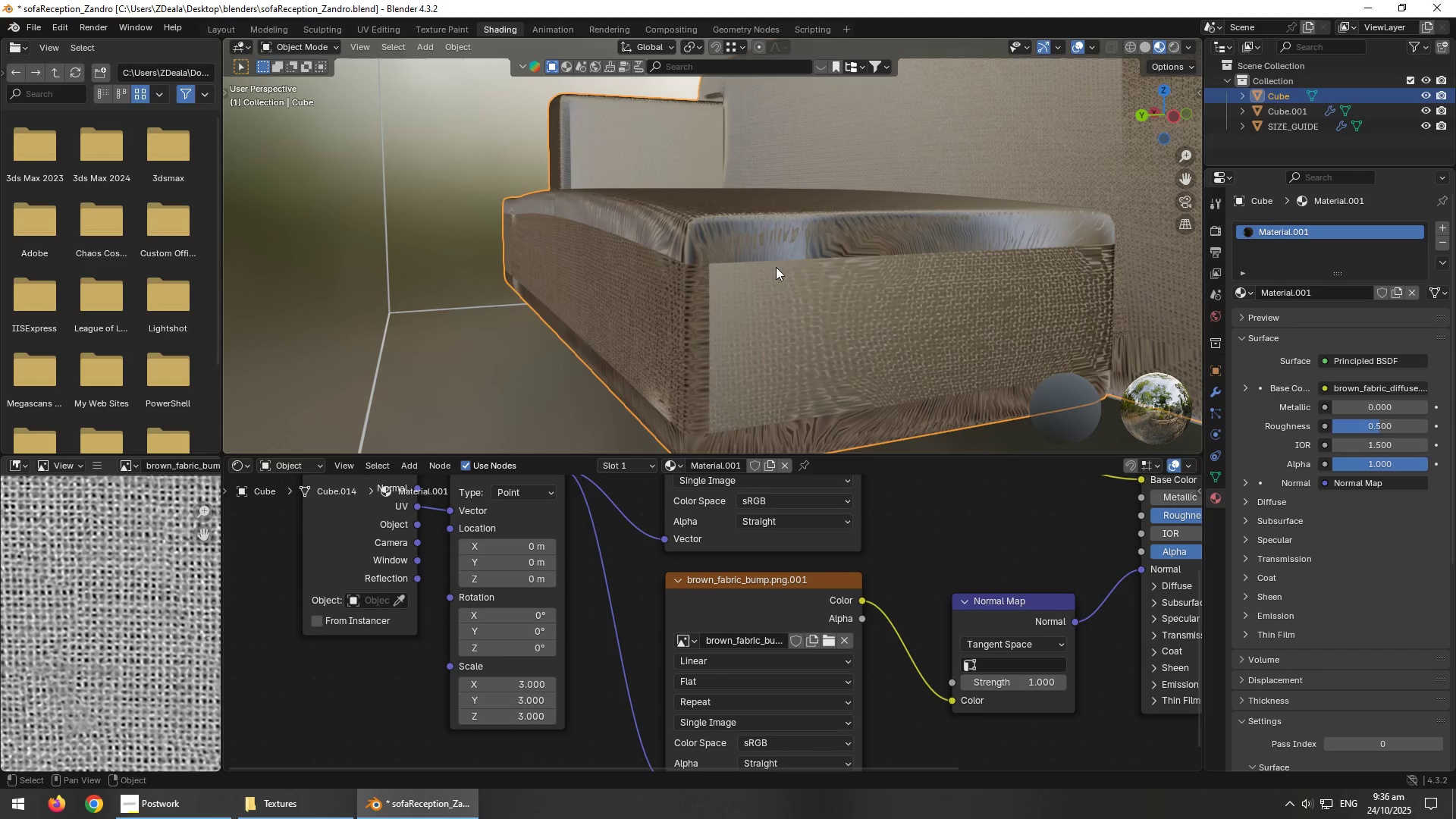 
hold_key(key=AltLeft, duration=1.52)
 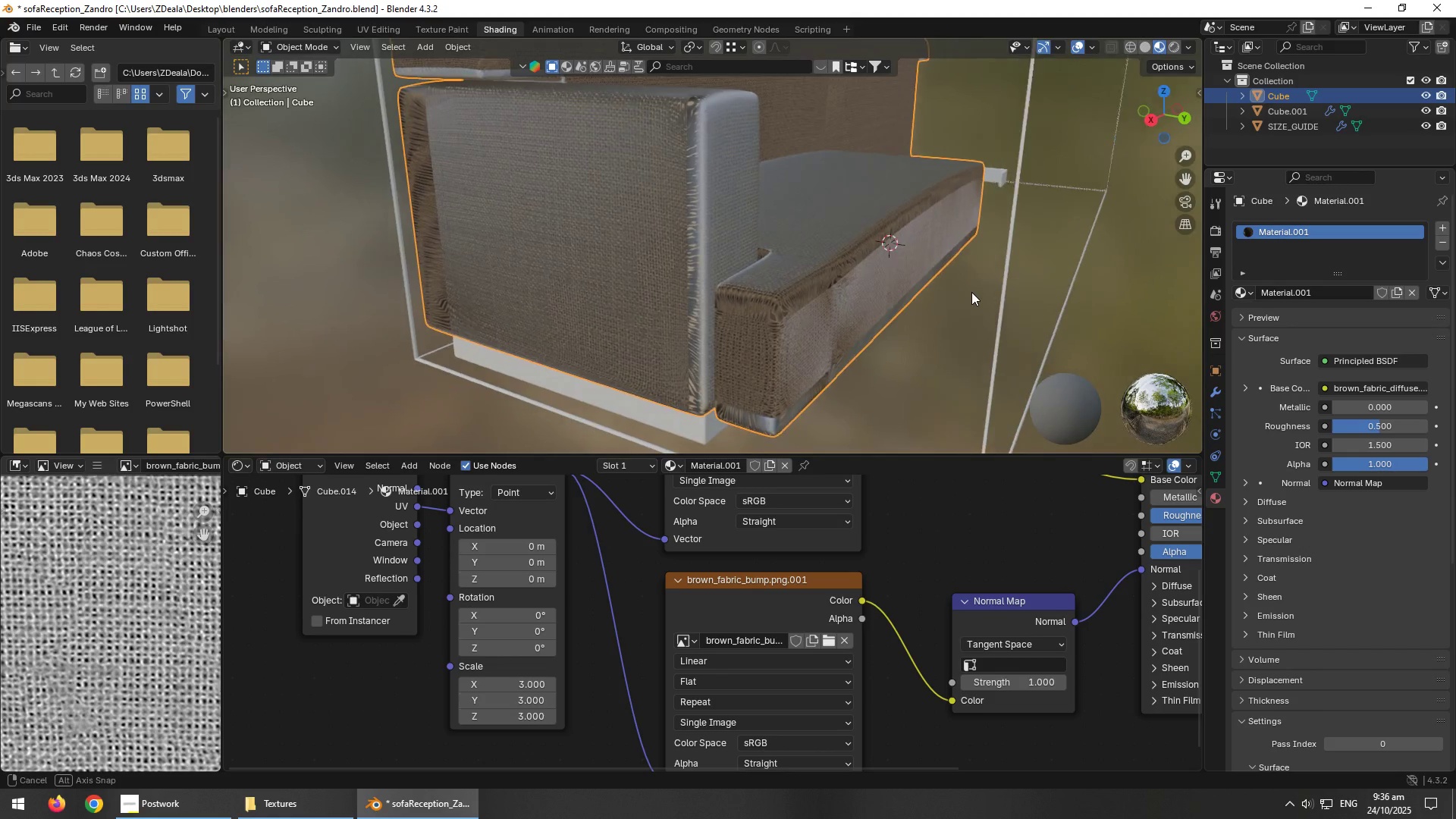 
hold_key(key=AltLeft, duration=1.5)
 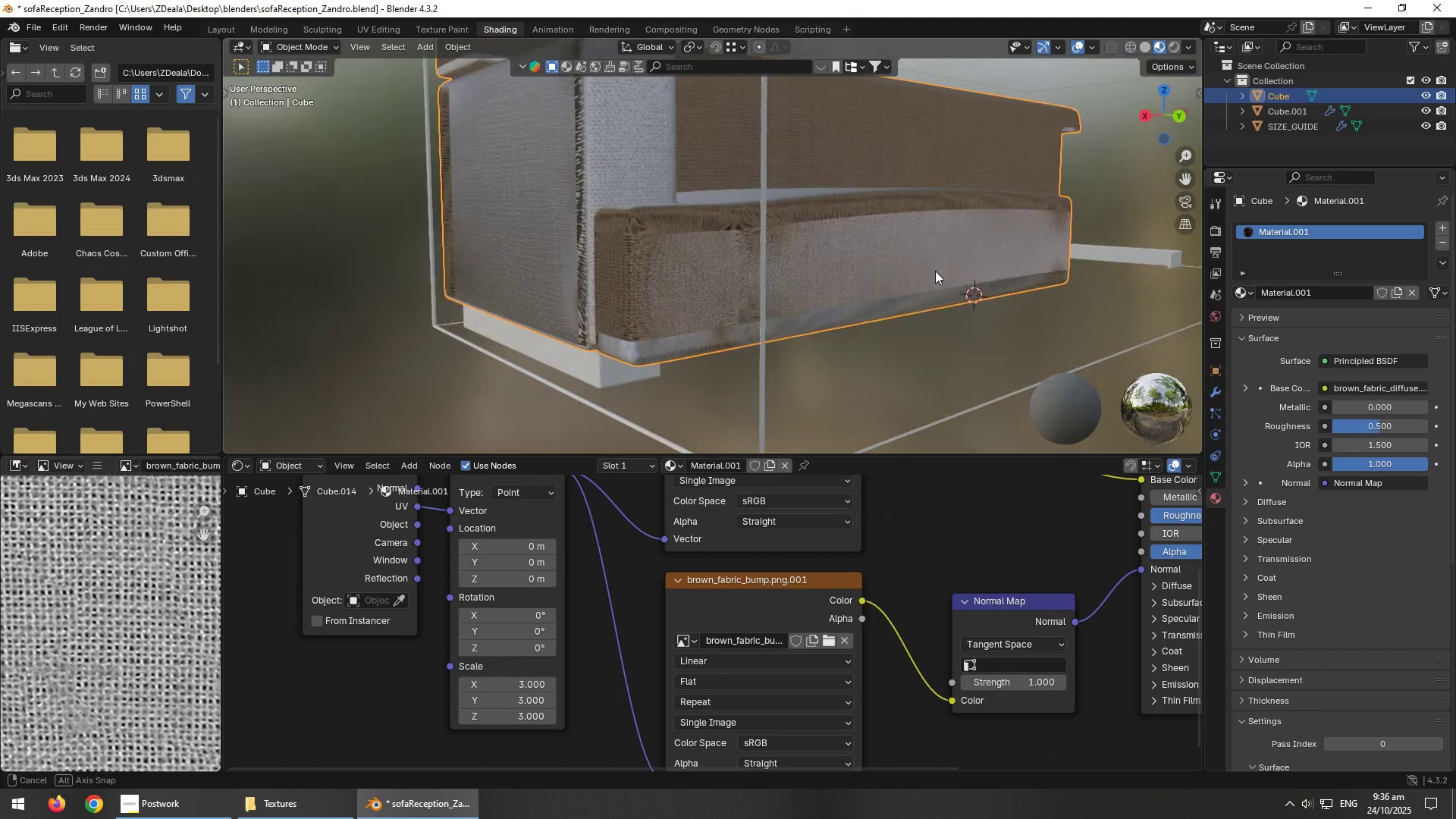 
hold_key(key=AltLeft, duration=1.51)
 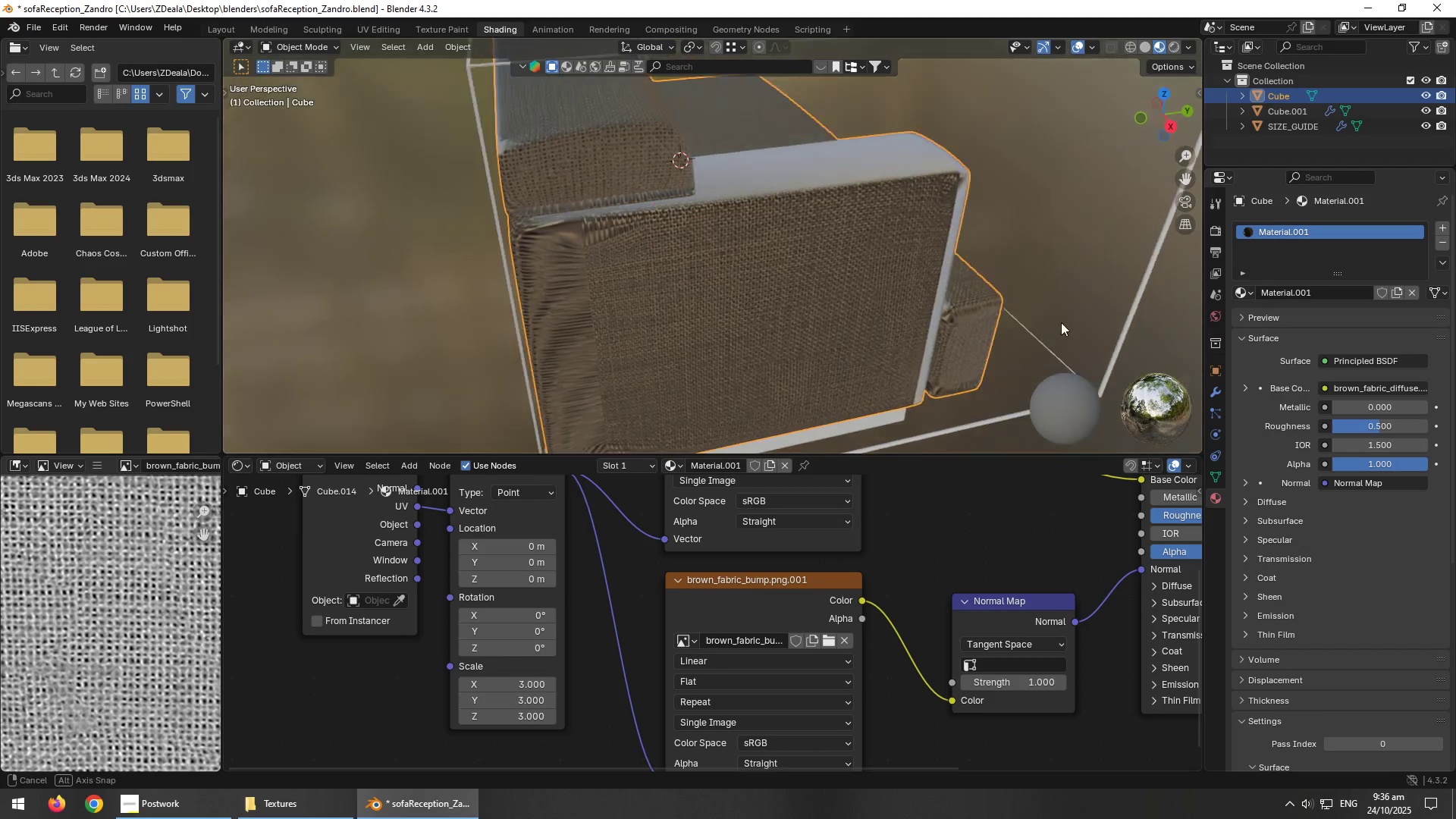 
hold_key(key=AltLeft, duration=1.52)
 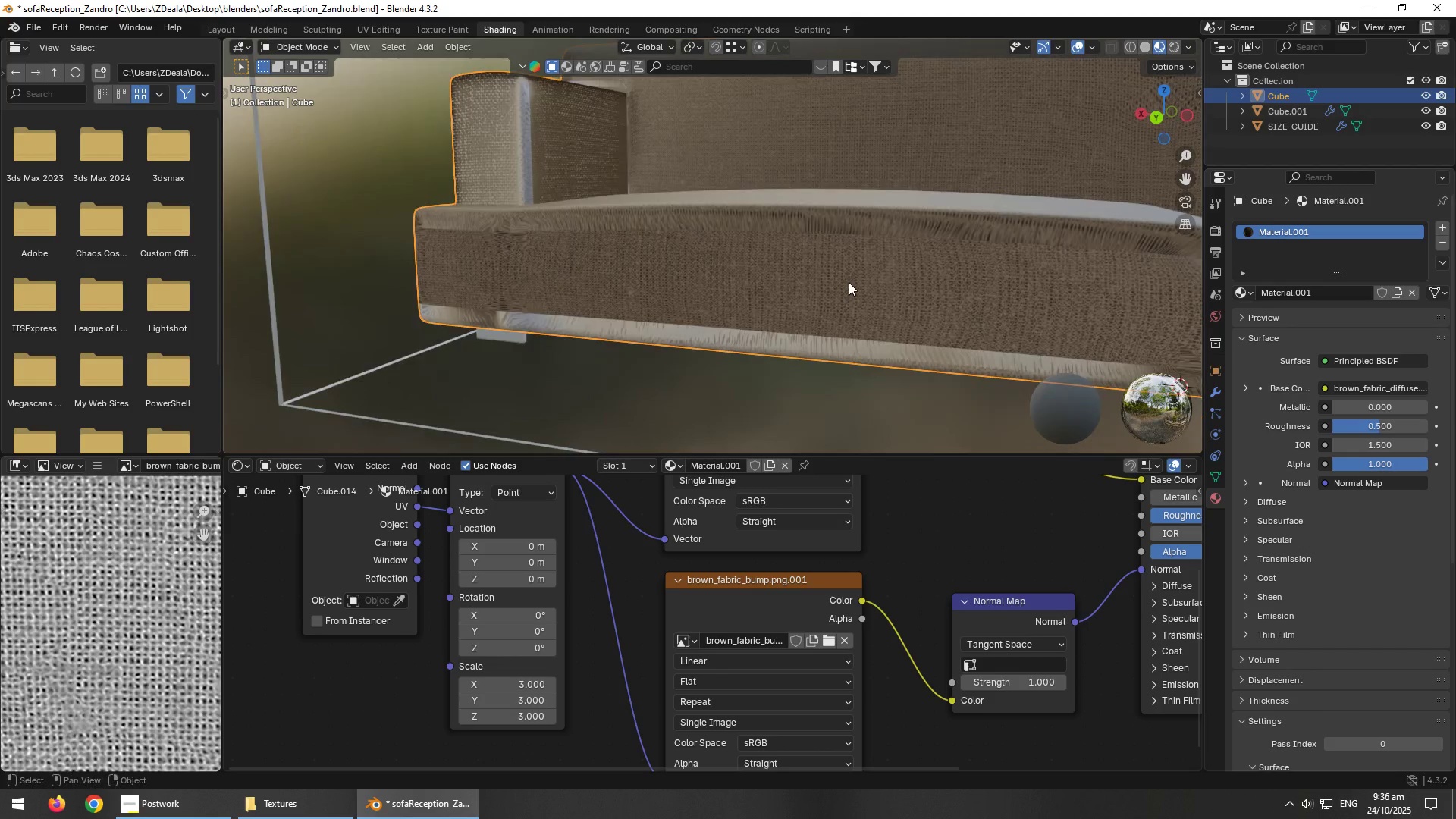 
hold_key(key=AltLeft, duration=0.36)
 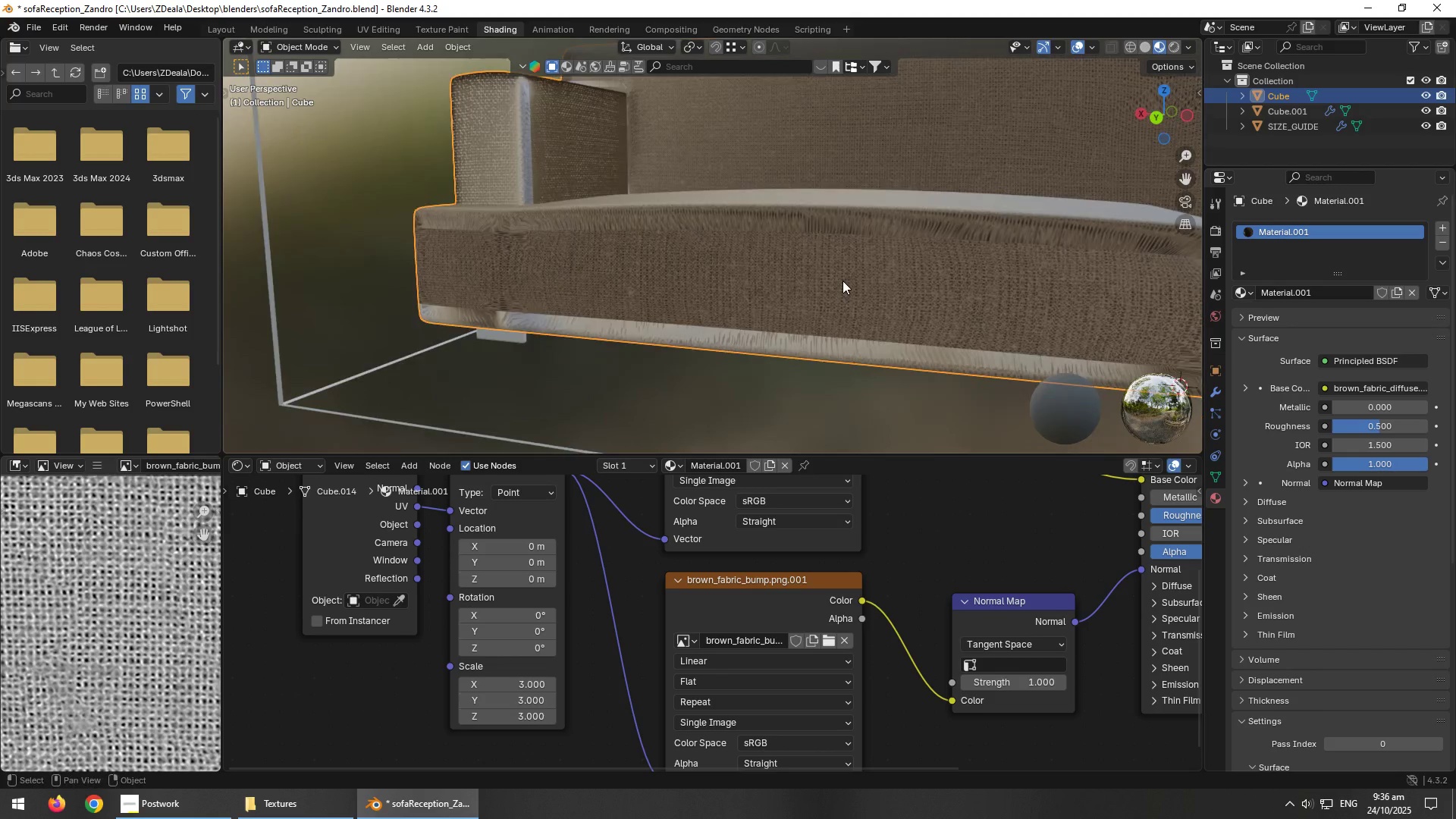 
scroll: coordinate [849, 282], scroll_direction: up, amount: 2.0
 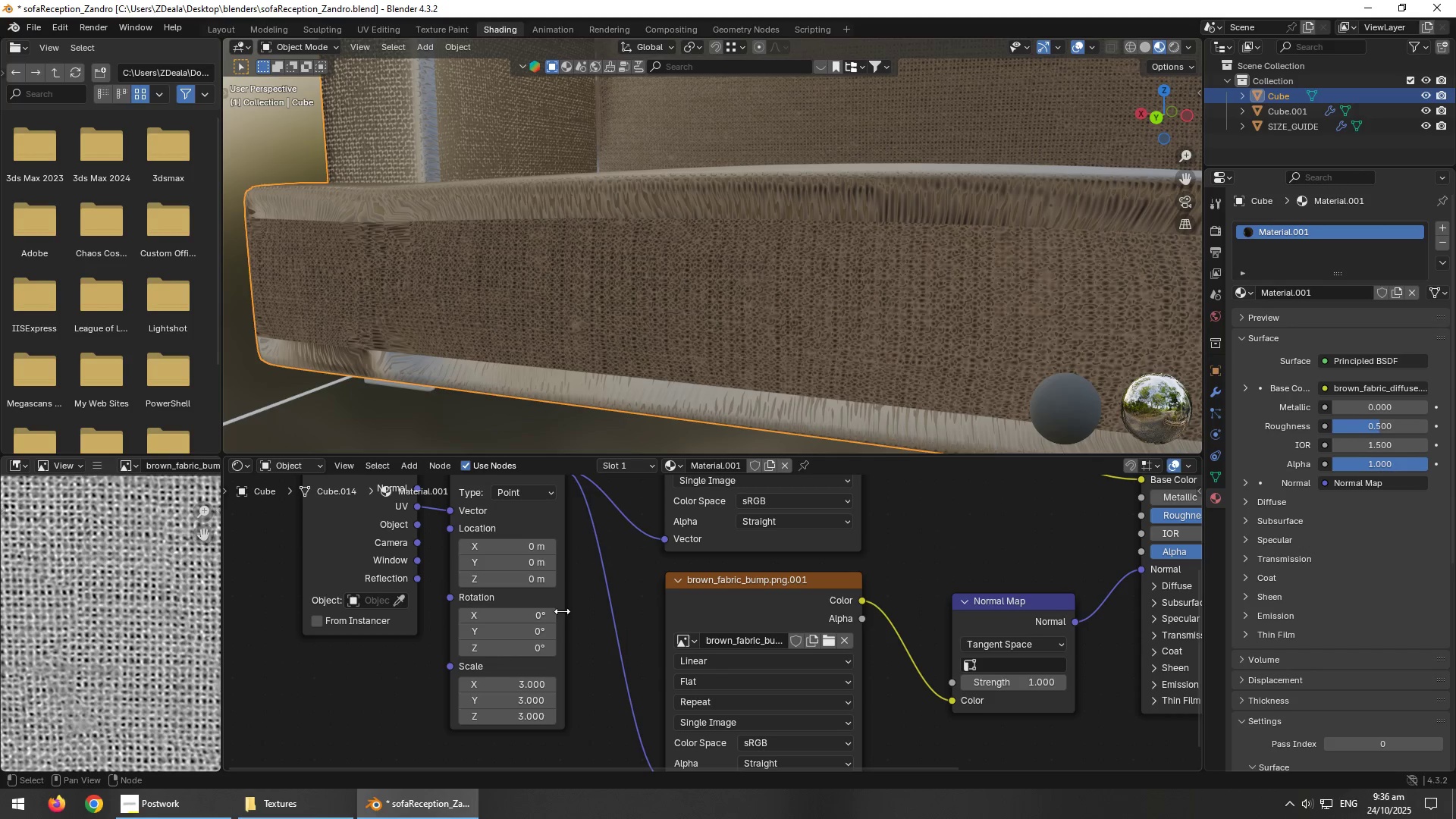 
left_click_drag(start_coordinate=[501, 686], to_coordinate=[504, 247])
 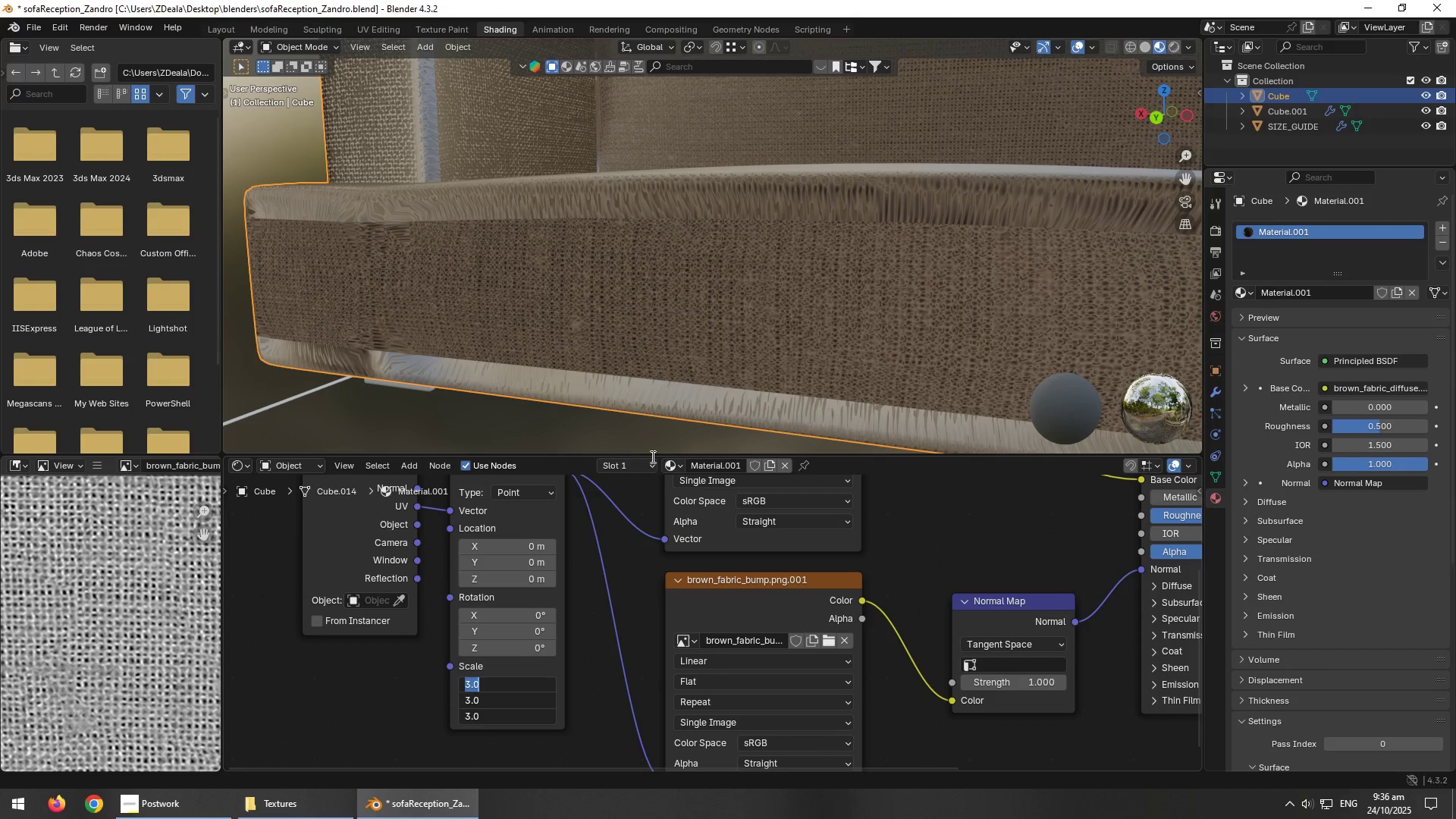 
scroll: coordinate [686, 362], scroll_direction: down, amount: 3.0
 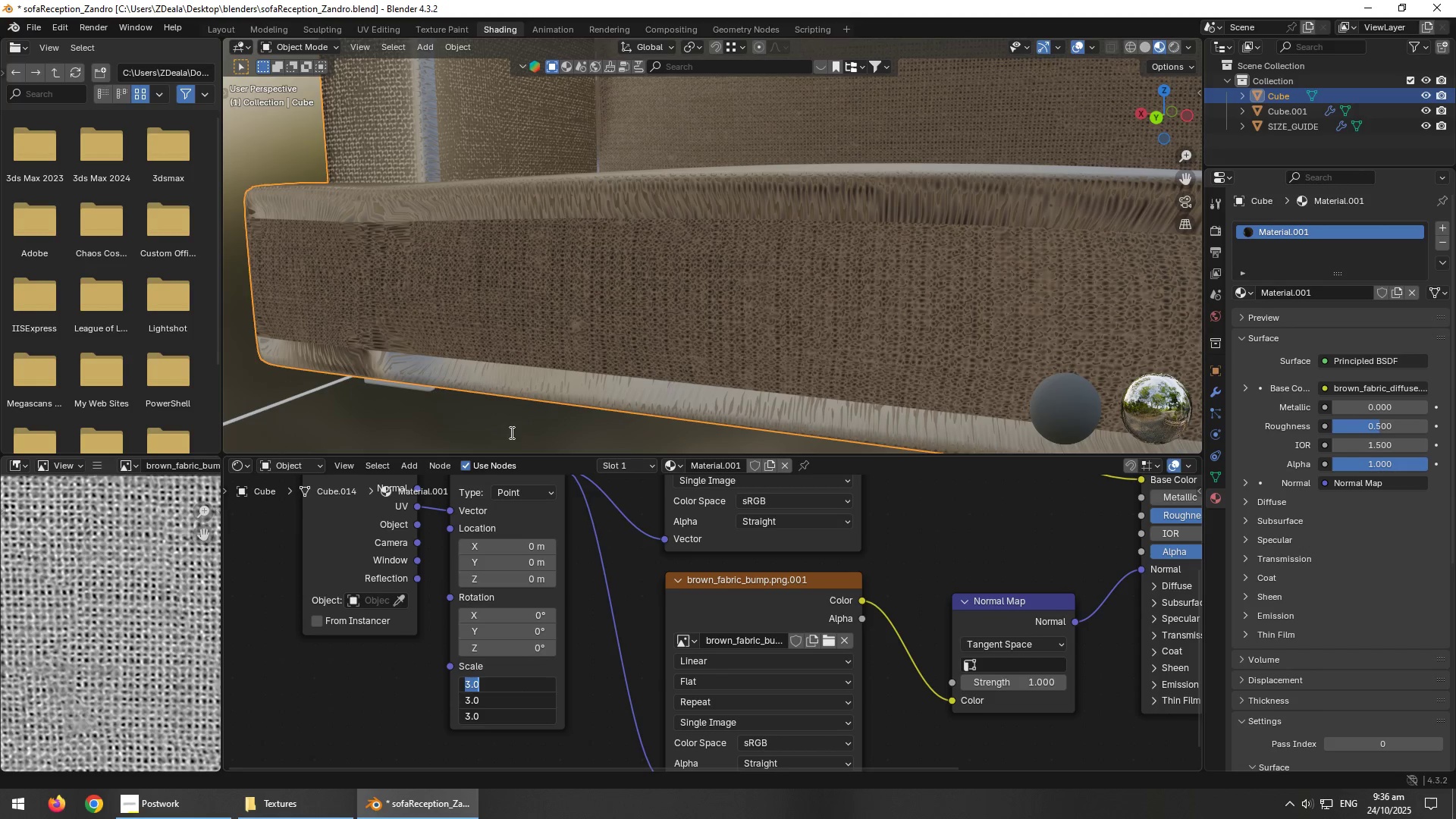 
left_click([510, 429])
 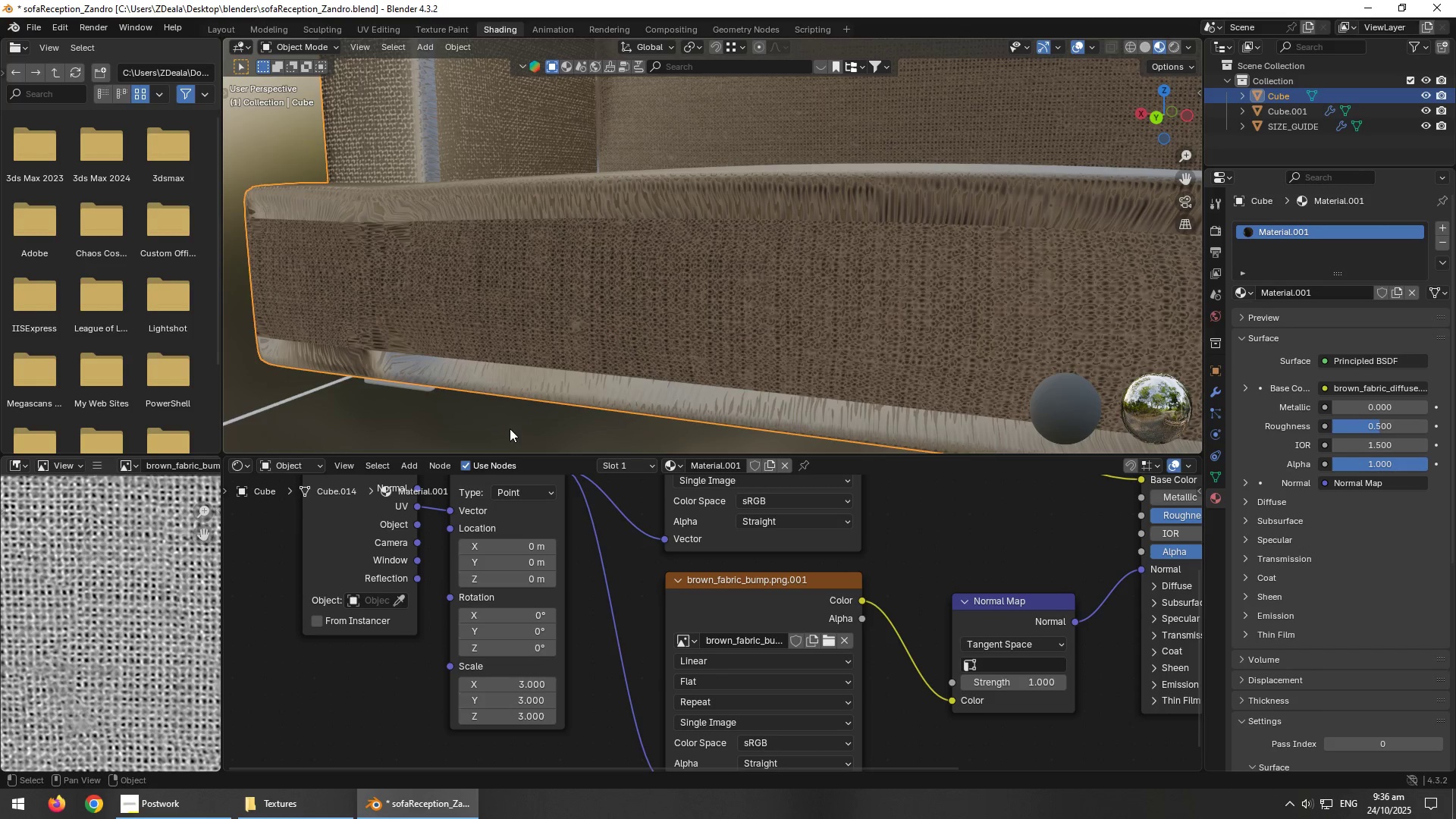 
scroll: coordinate [525, 426], scroll_direction: down, amount: 4.0
 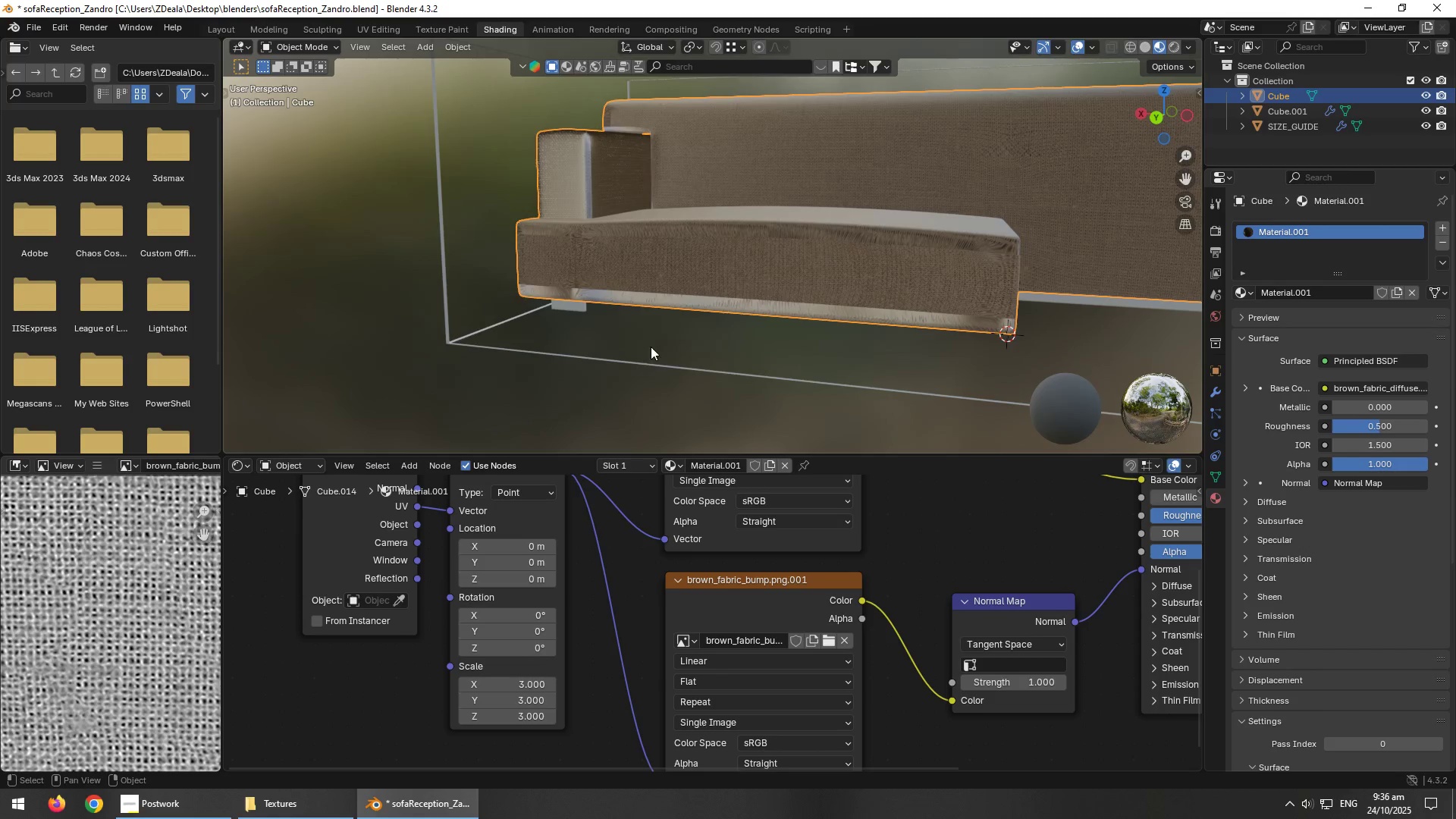 
key(Tab)
 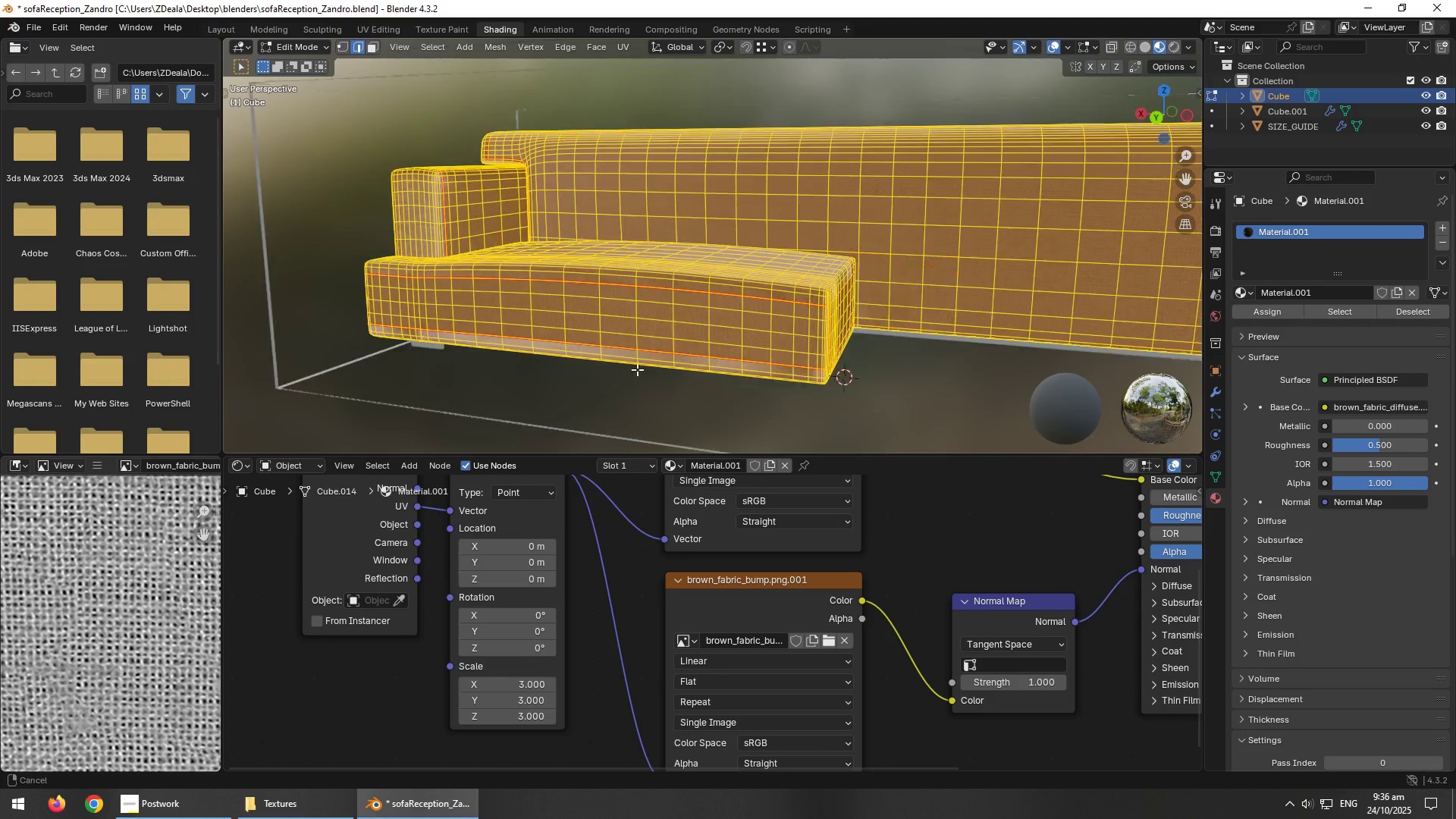 
hold_key(key=AltLeft, duration=0.62)
 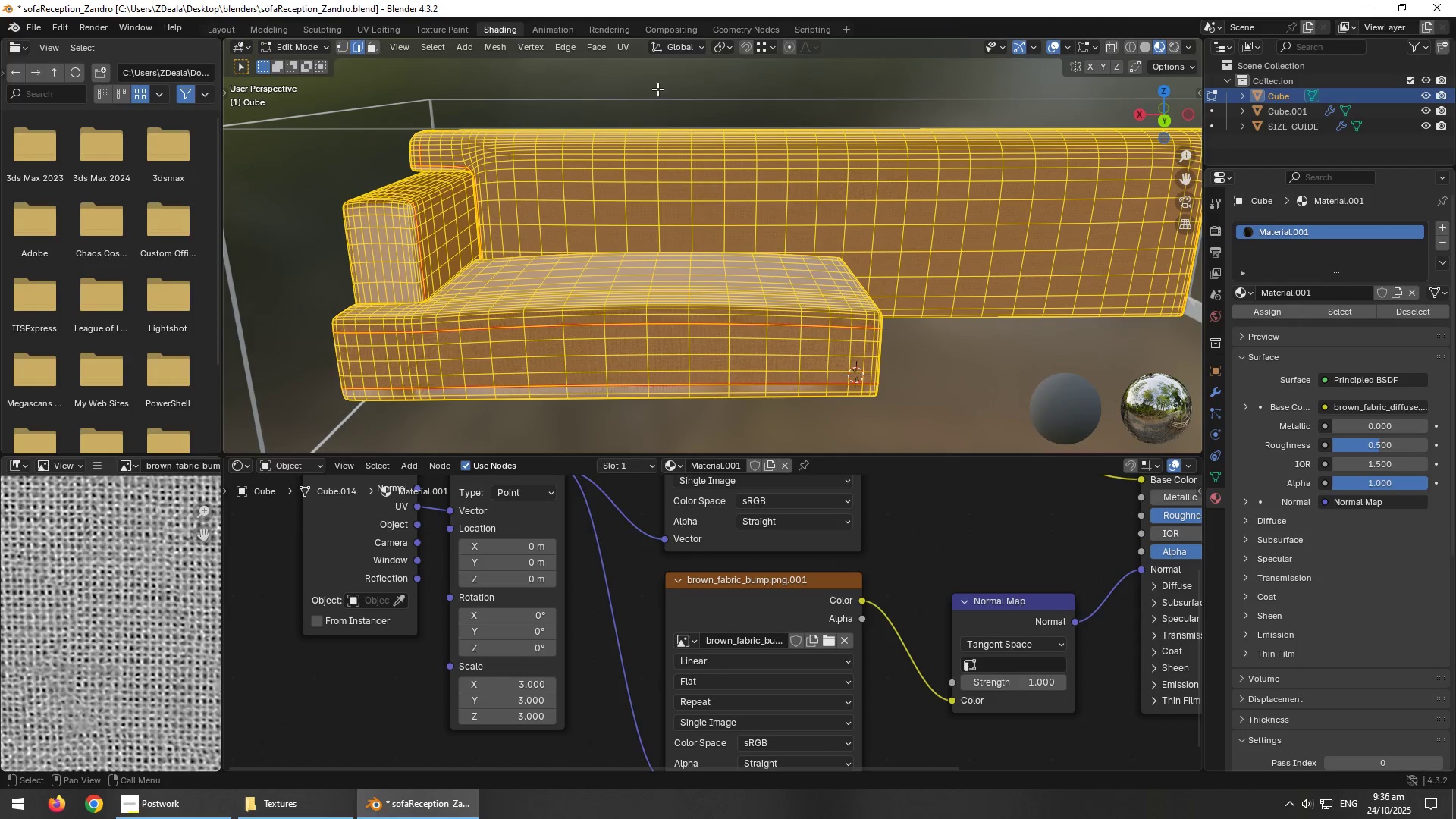 
key(Tab)
 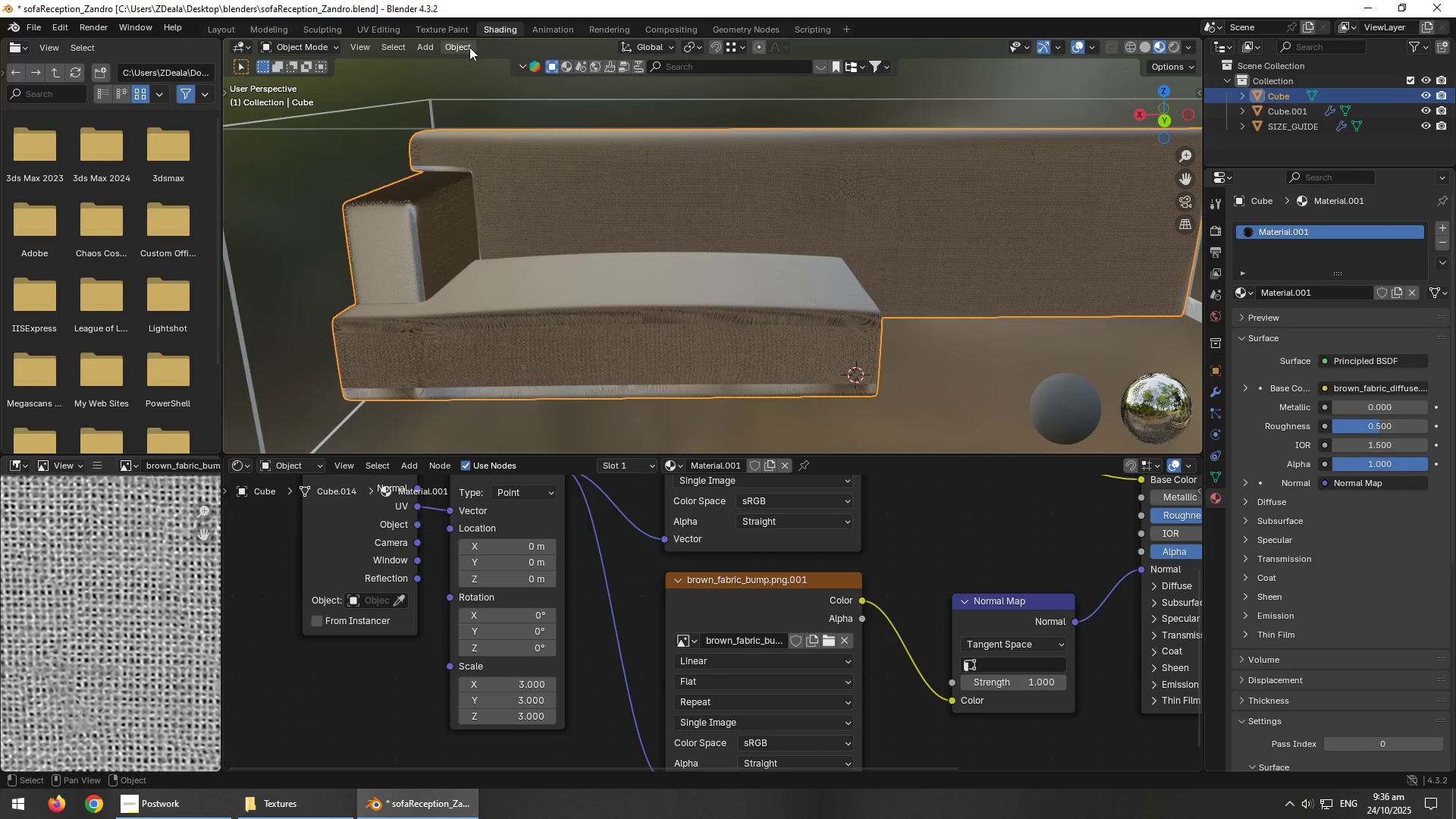 
left_click([454, 46])
 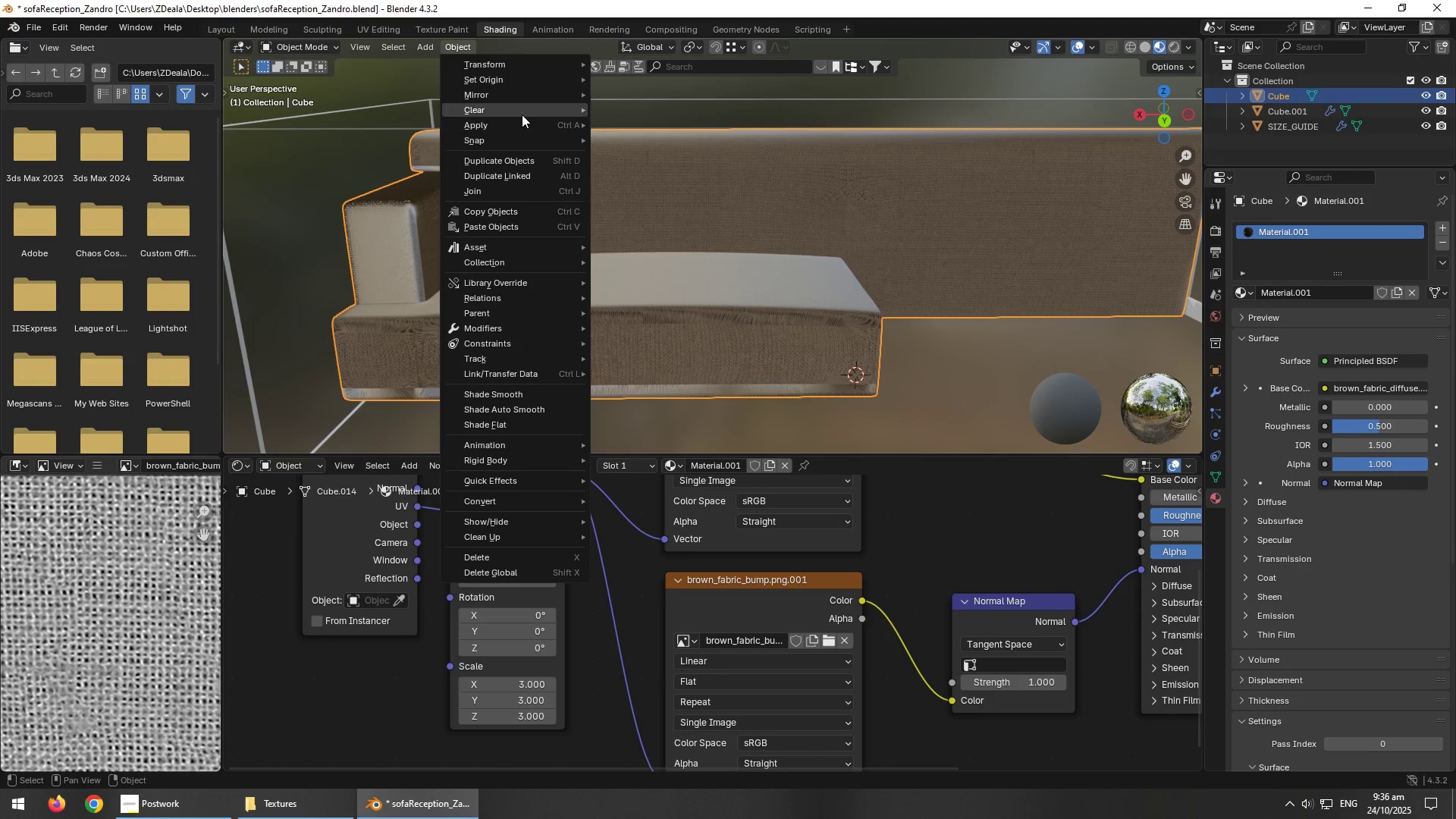 
left_click([526, 123])
 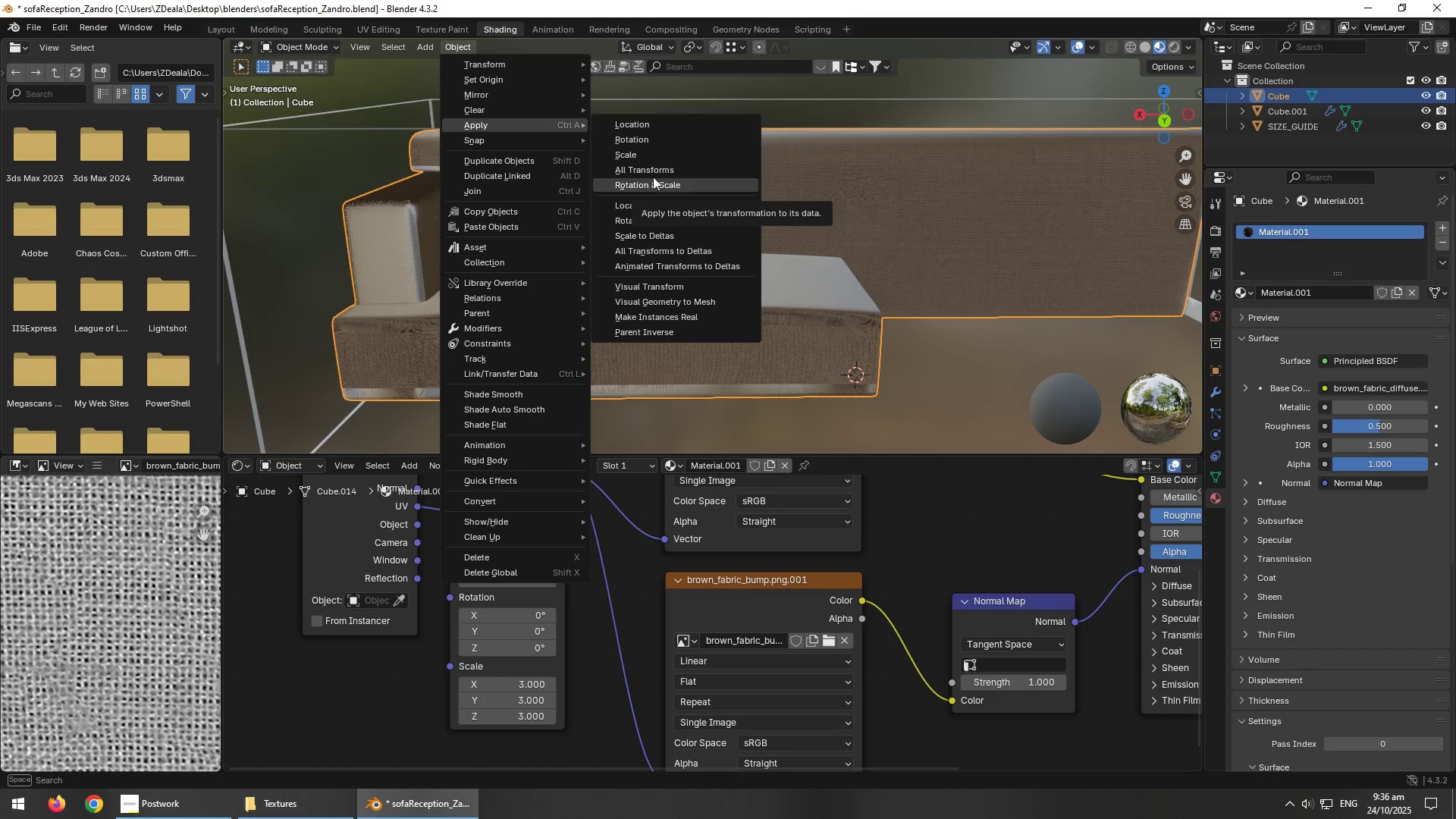 
wait(6.27)
 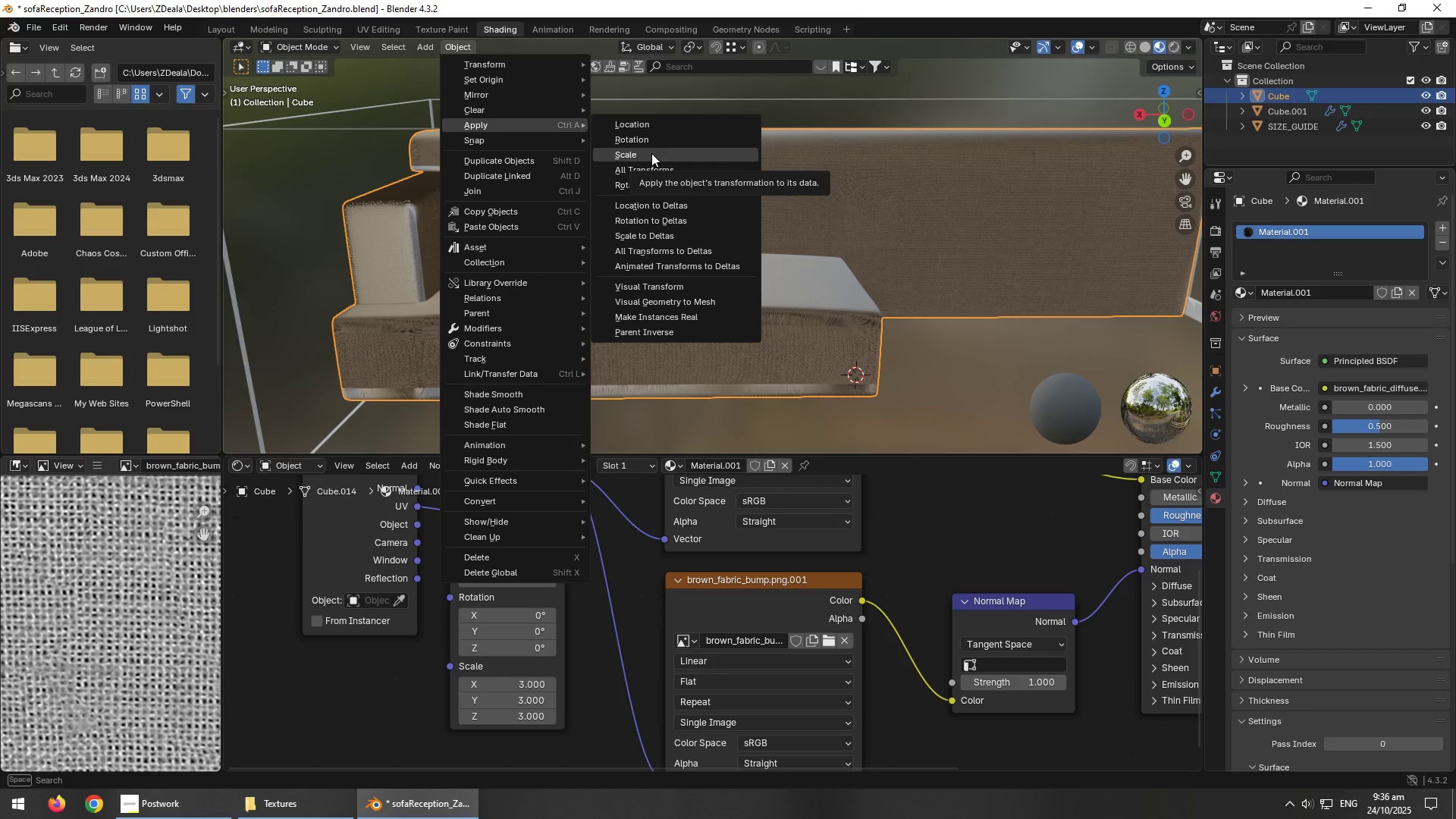 
left_click([657, 171])
 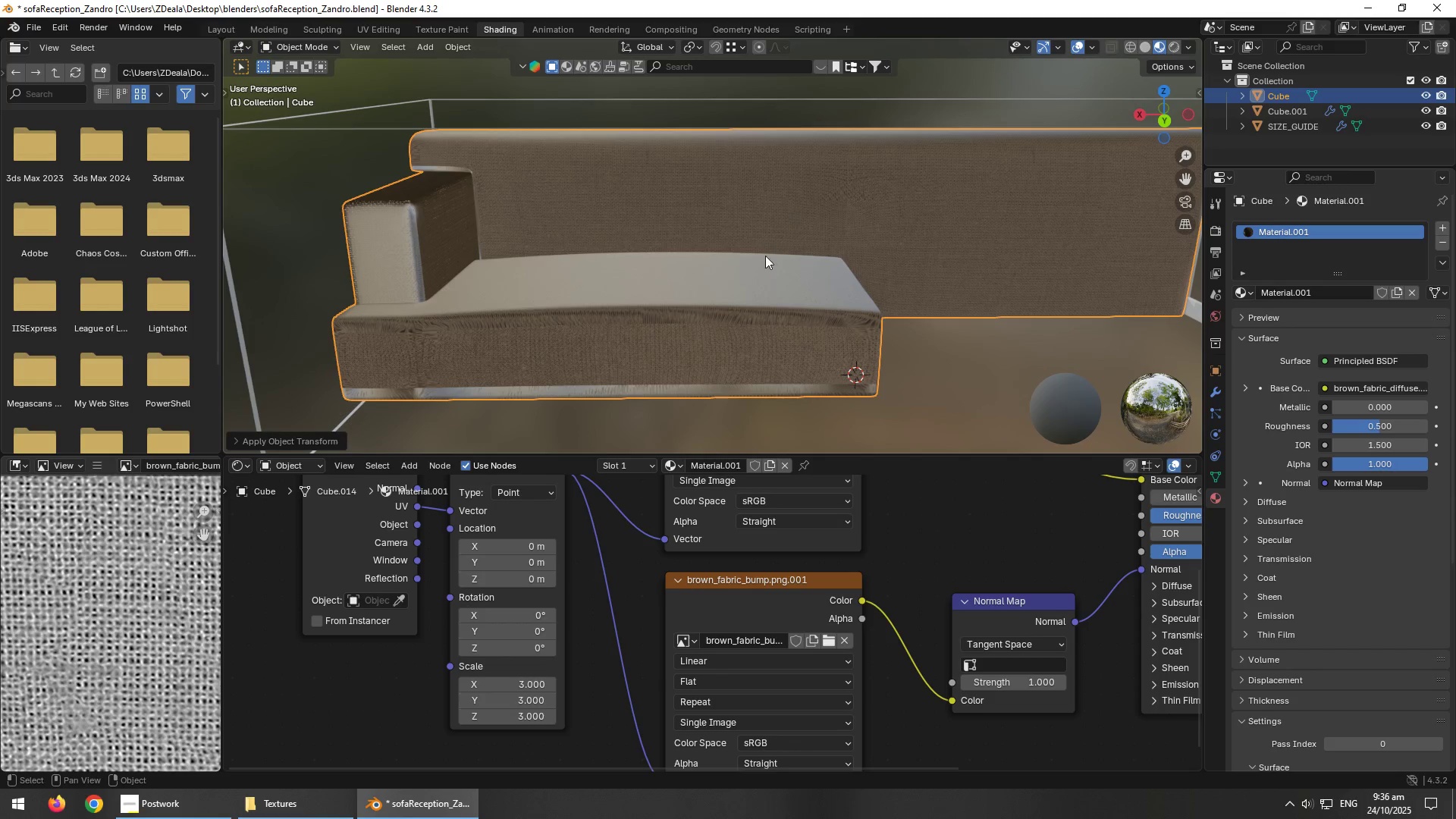 
hold_key(key=AltLeft, duration=1.5)
 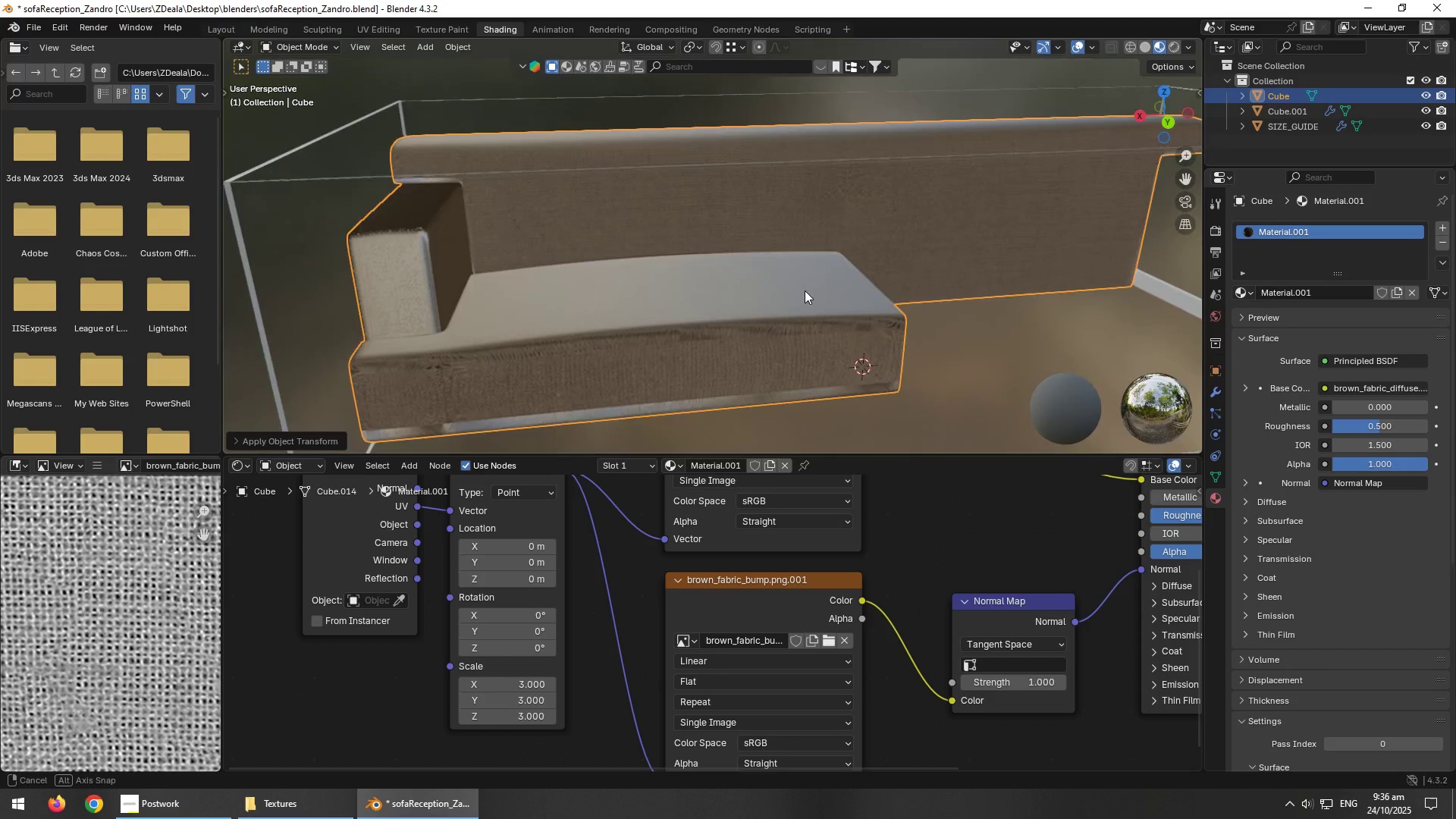 
hold_key(key=AltLeft, duration=1.51)
 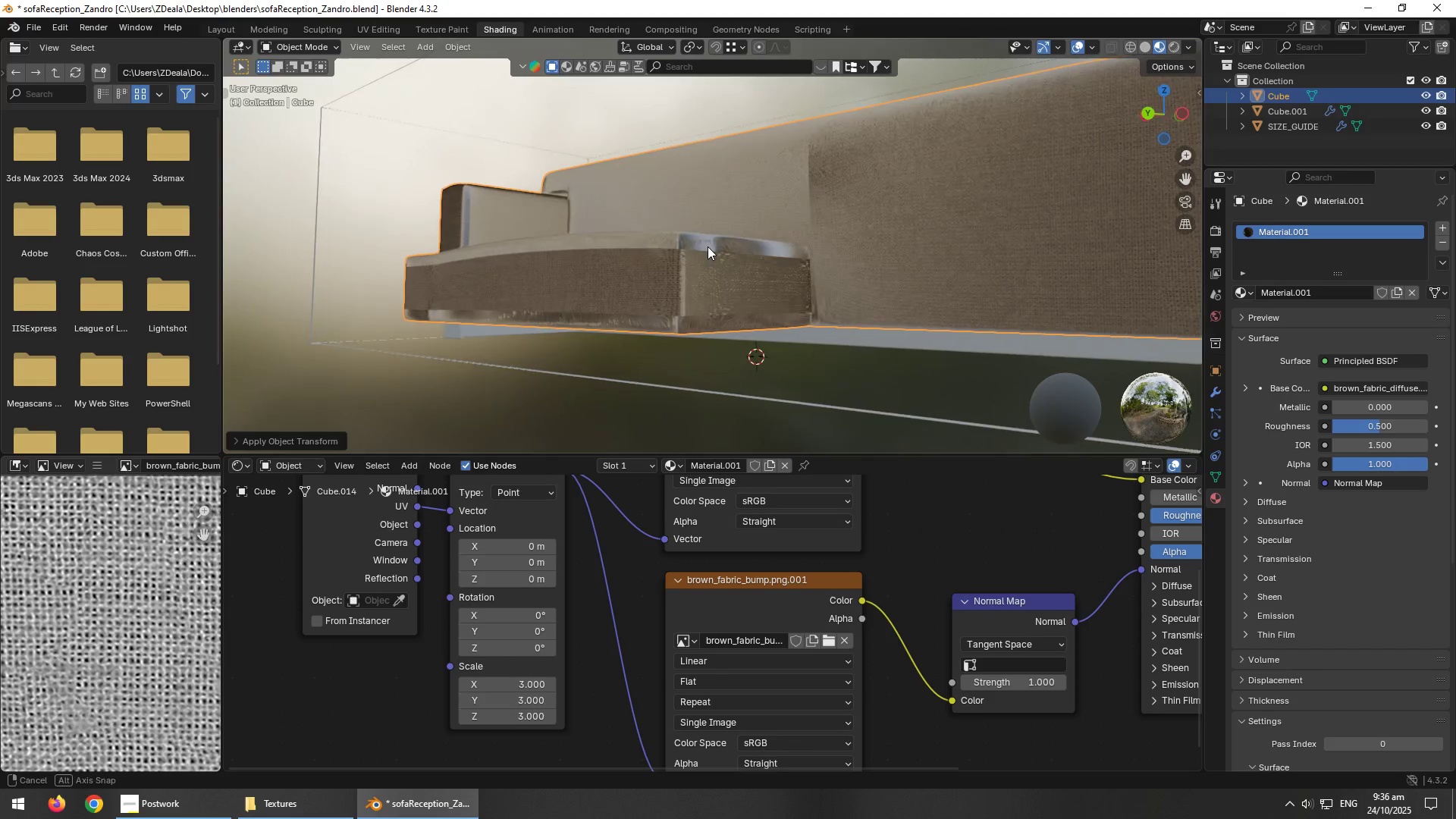 
hold_key(key=AltLeft, duration=1.52)
 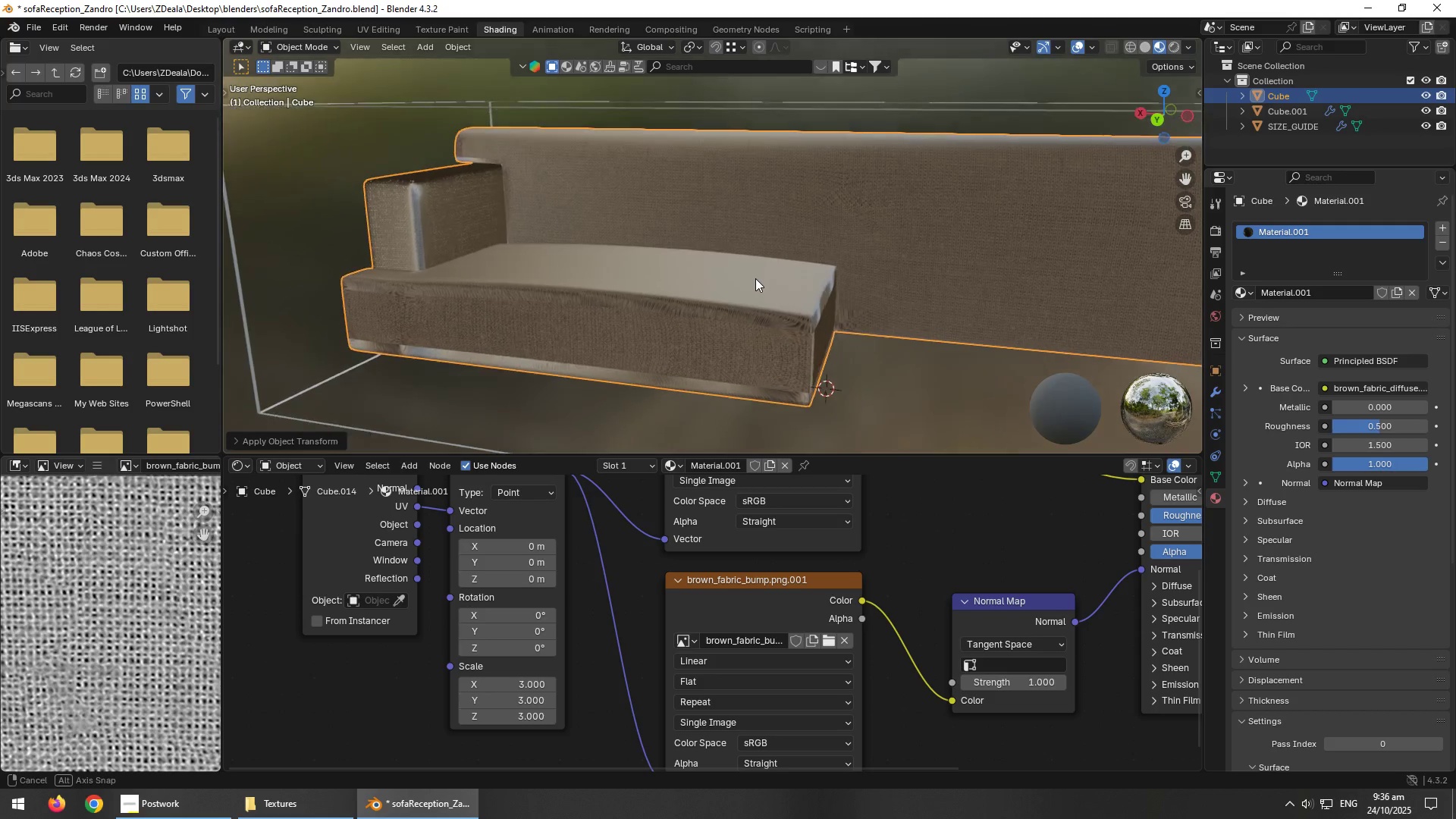 
key(Alt+AltLeft)
 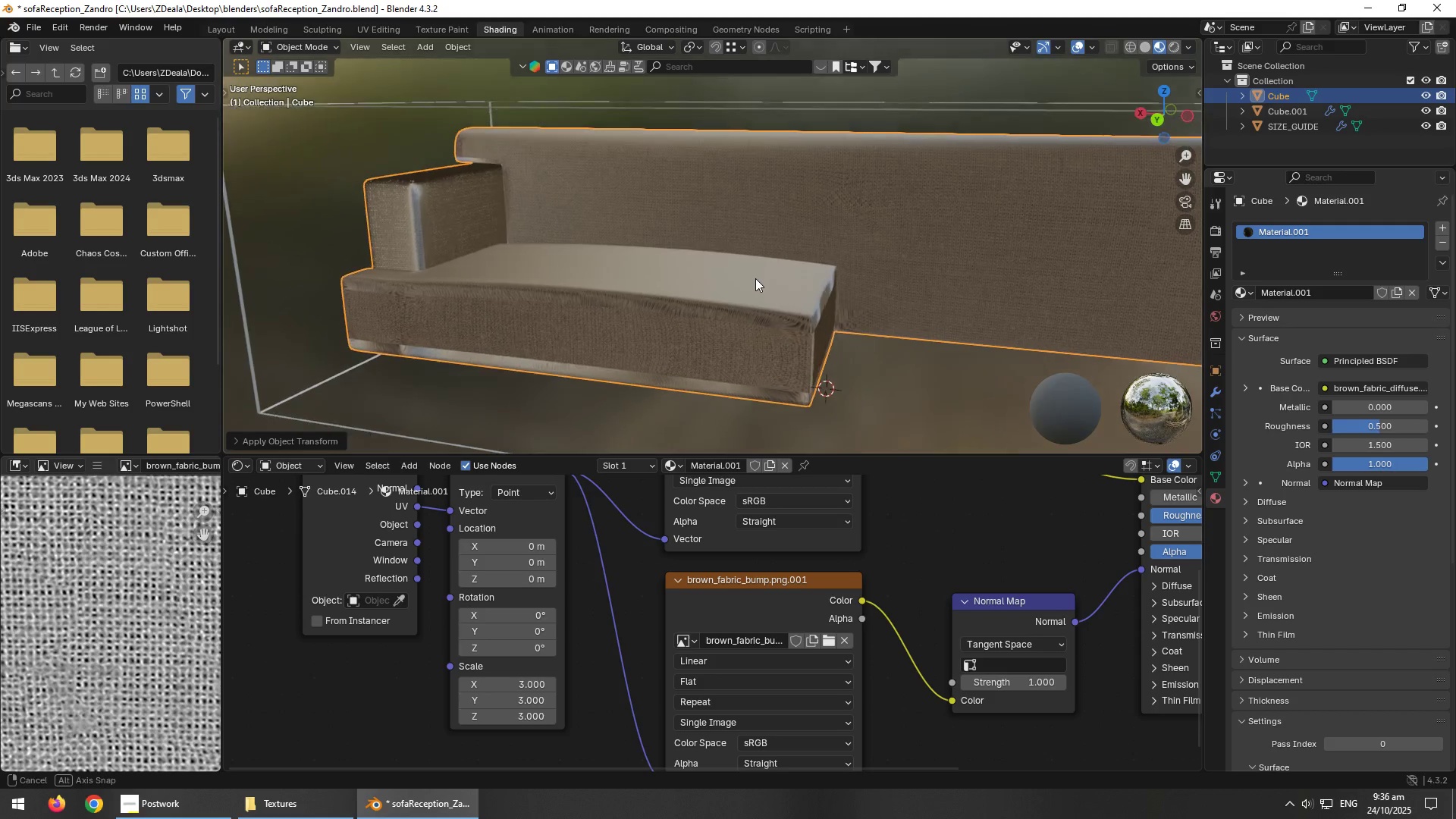 
key(Alt+AltLeft)
 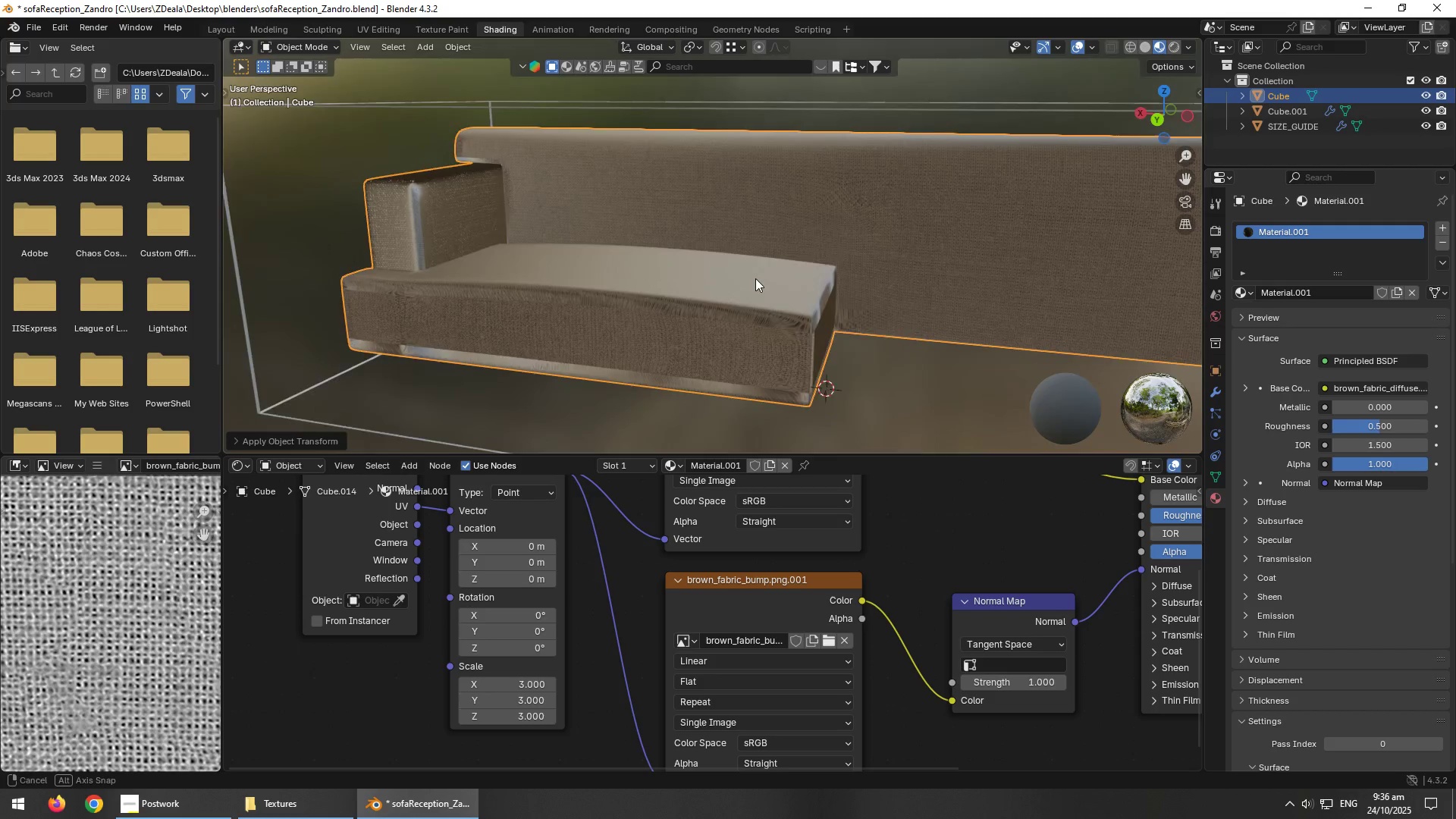 
key(Alt+AltLeft)
 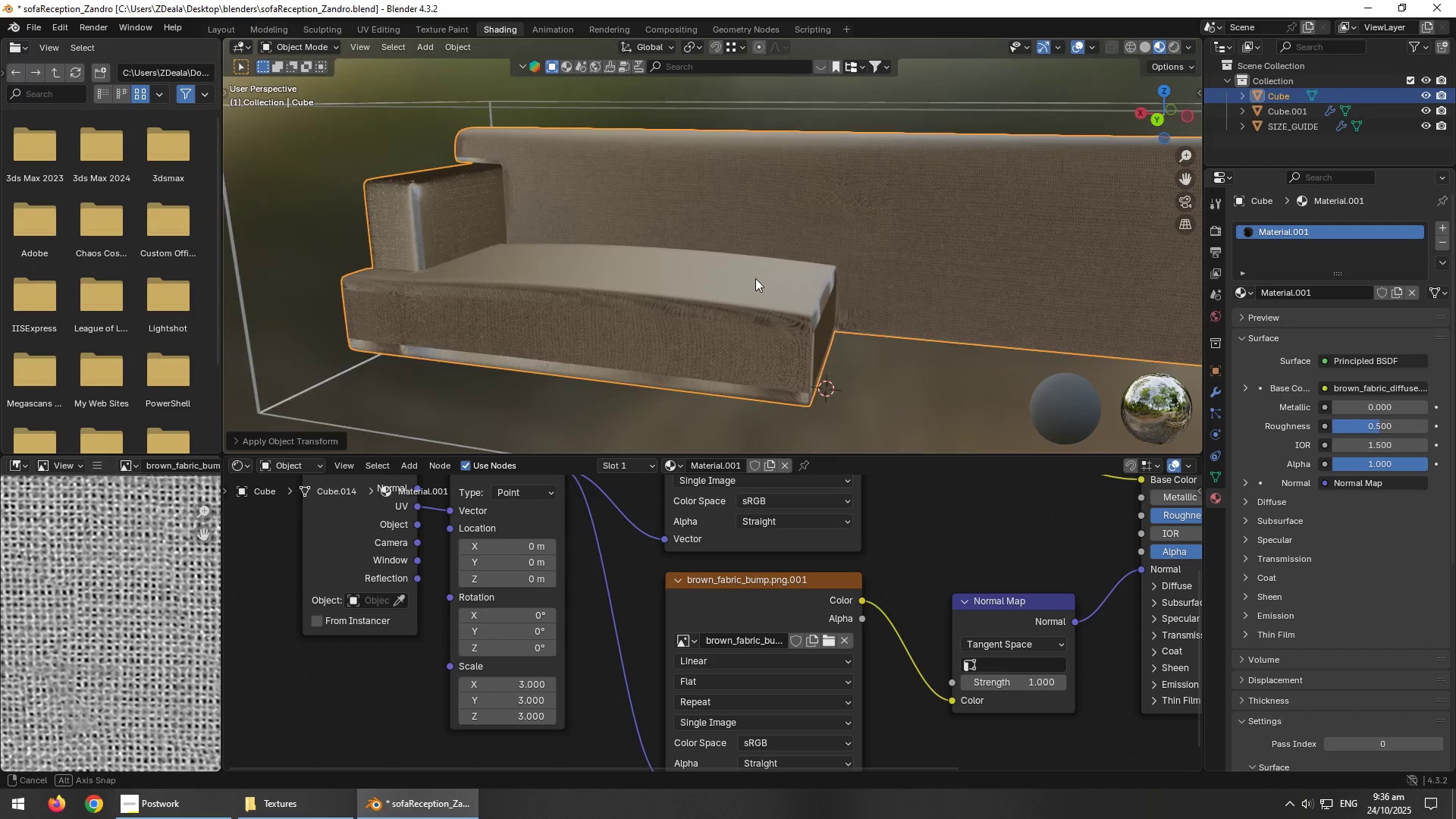 
key(Alt+AltLeft)
 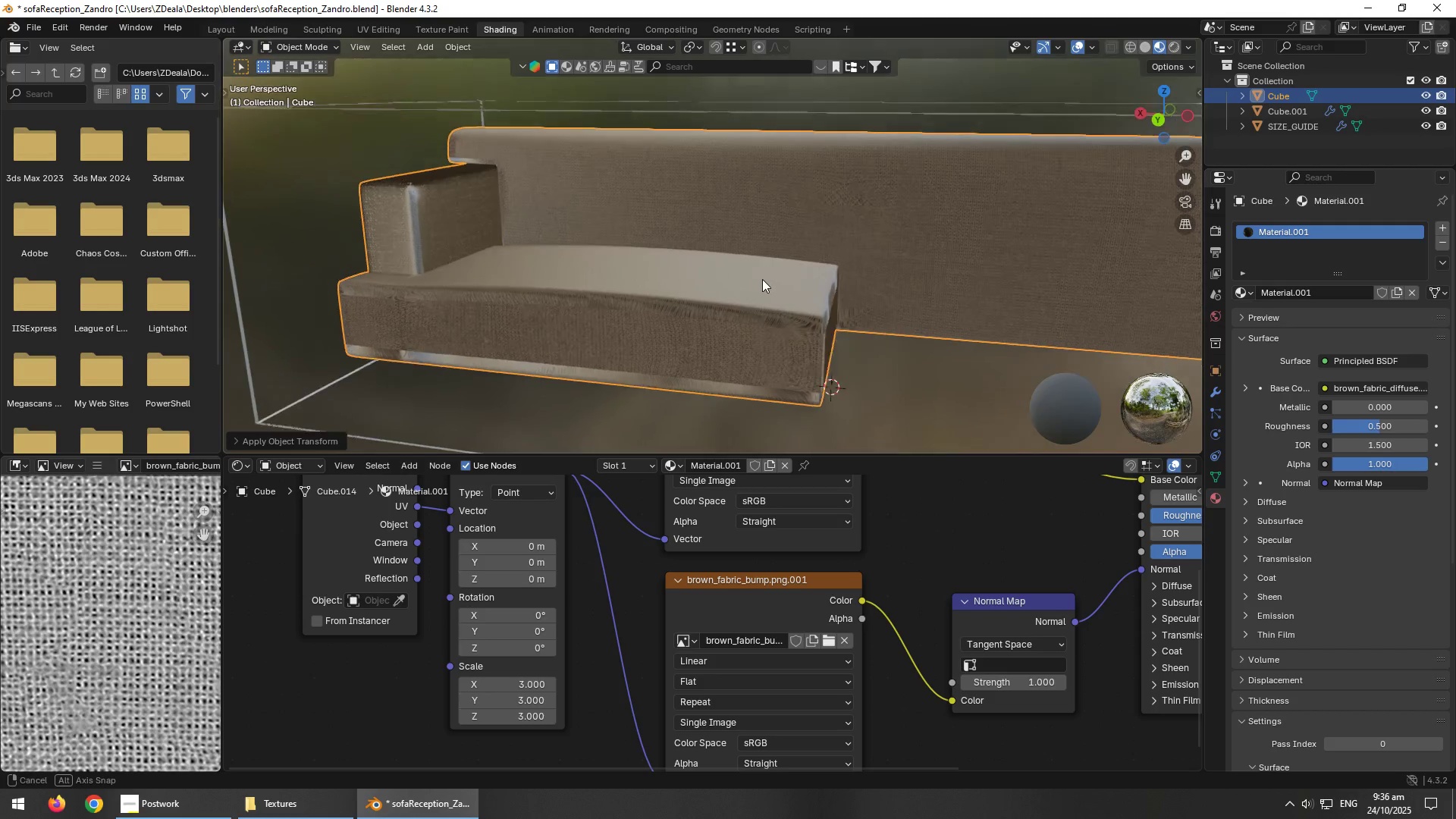 
key(Alt+AltLeft)
 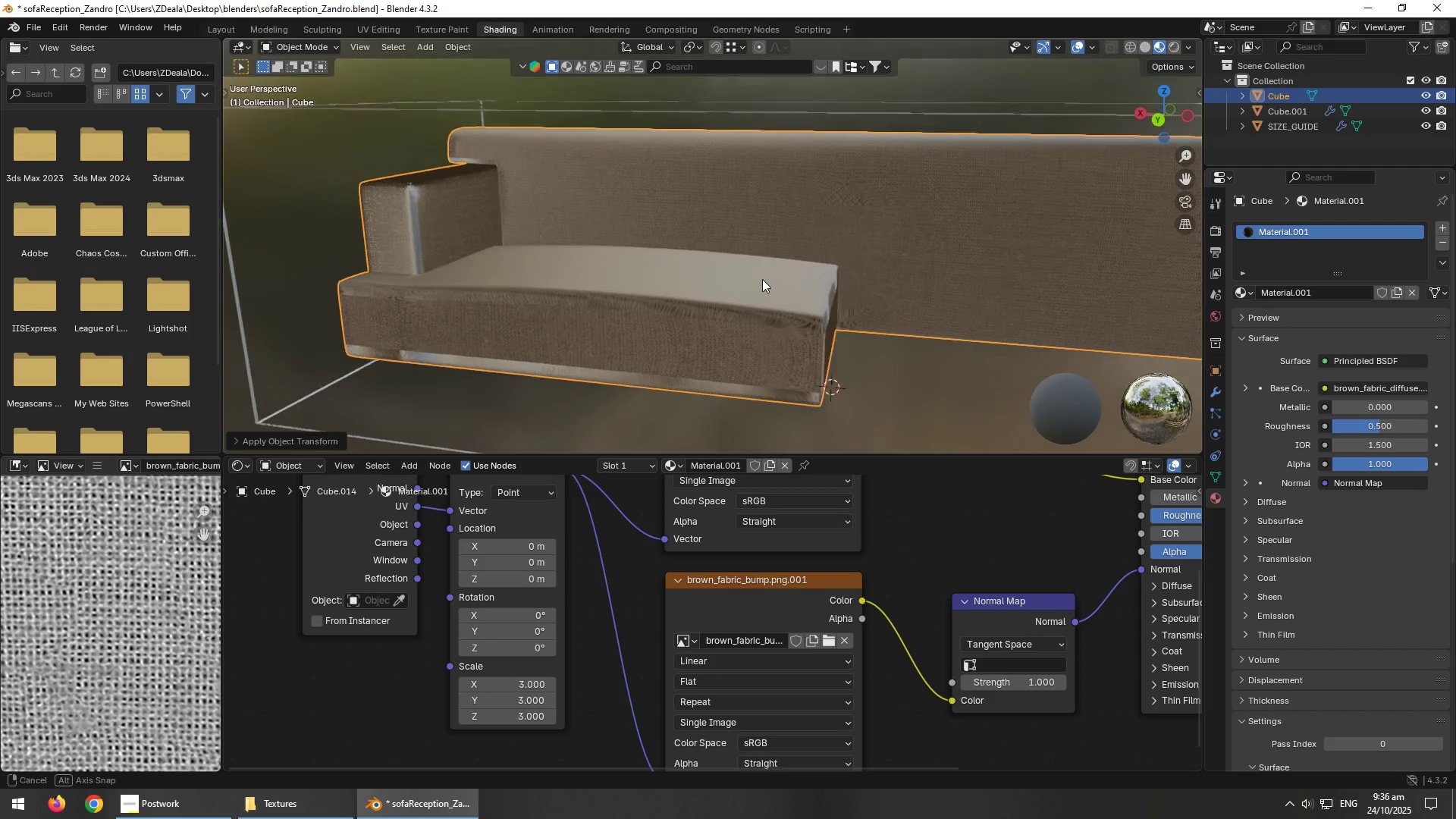 
key(Alt+AltLeft)
 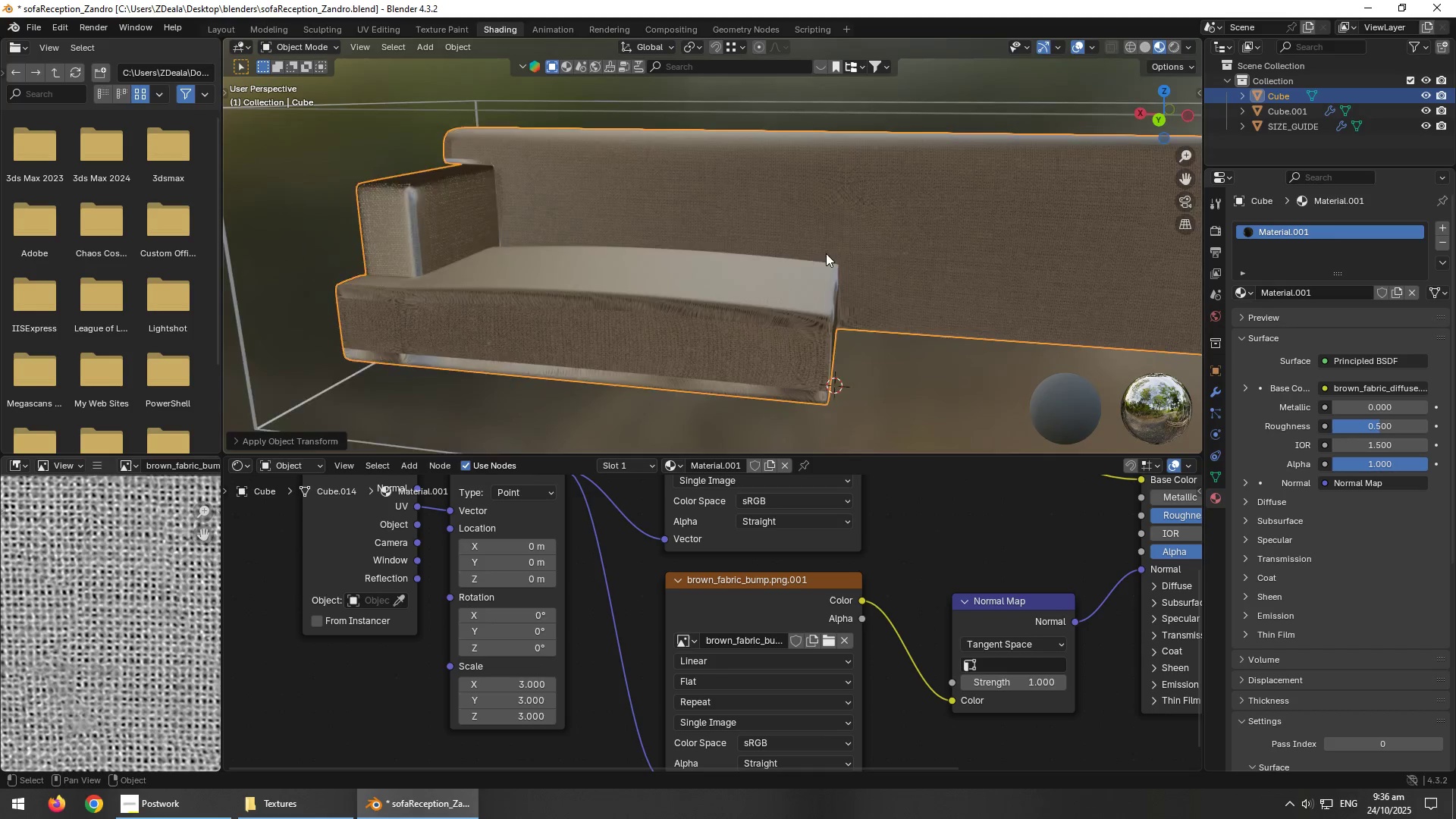 
scroll: coordinate [835, 257], scroll_direction: down, amount: 3.0
 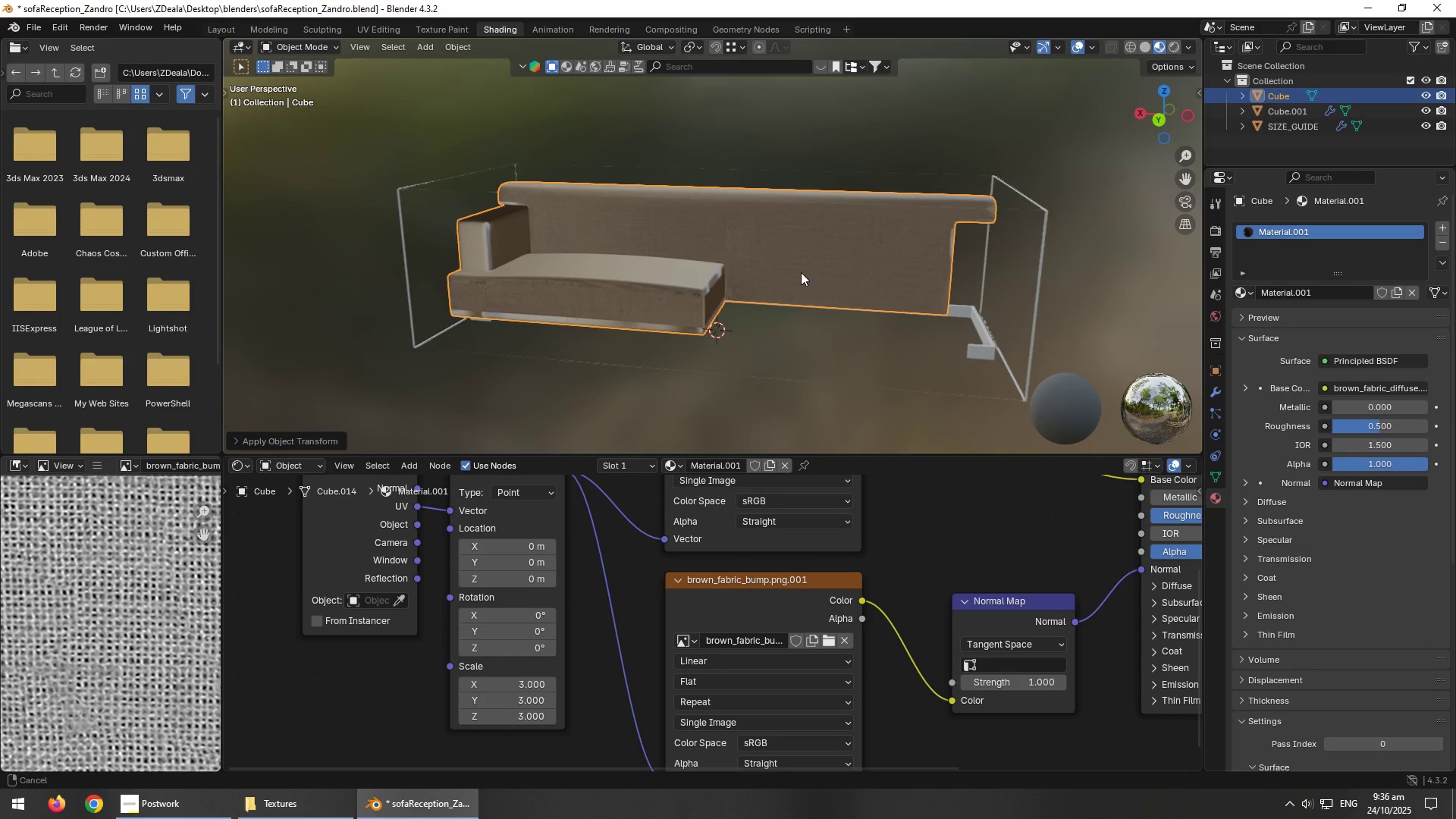 
key(Alt+AltLeft)
 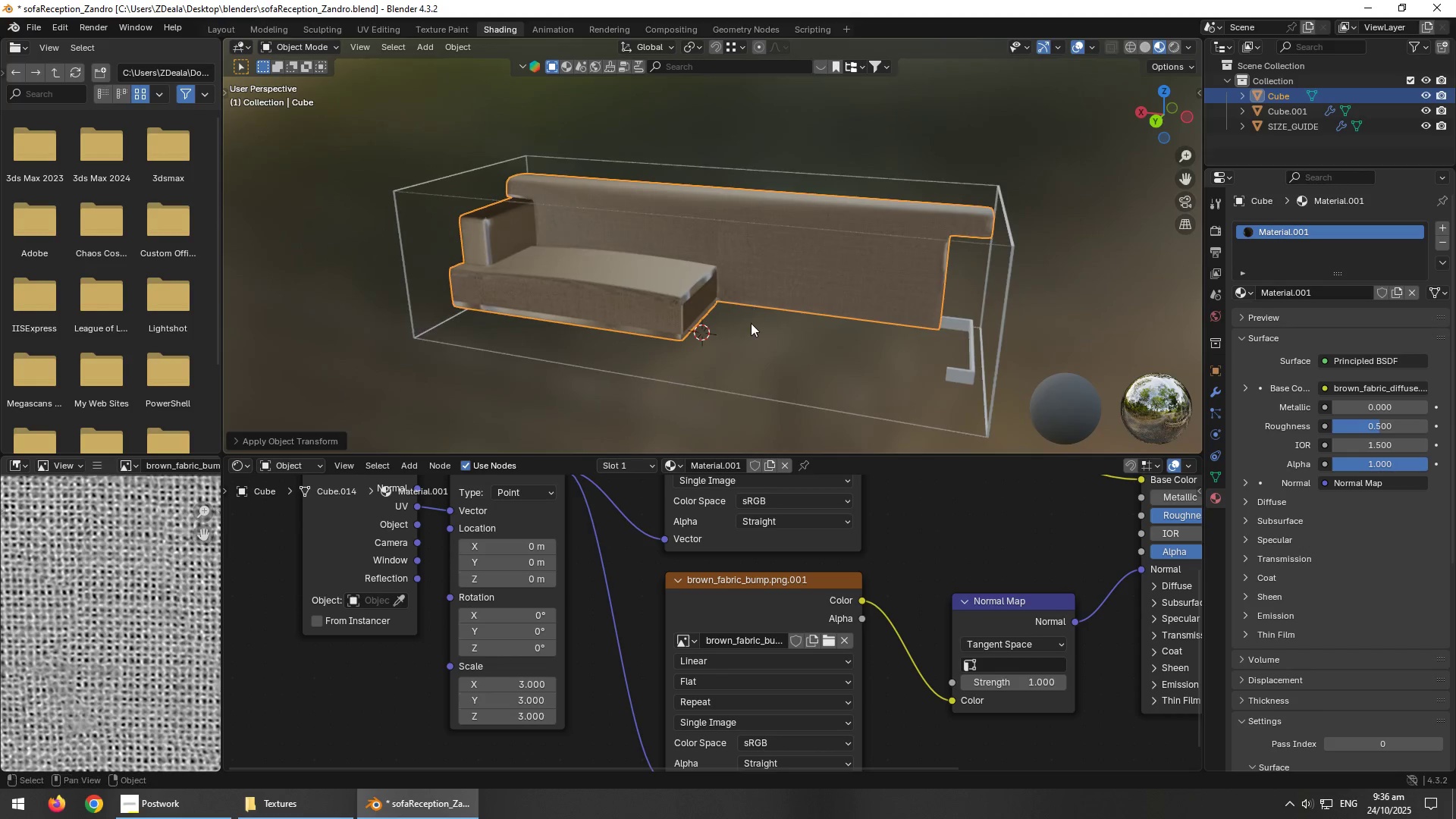 
key(Tab)
 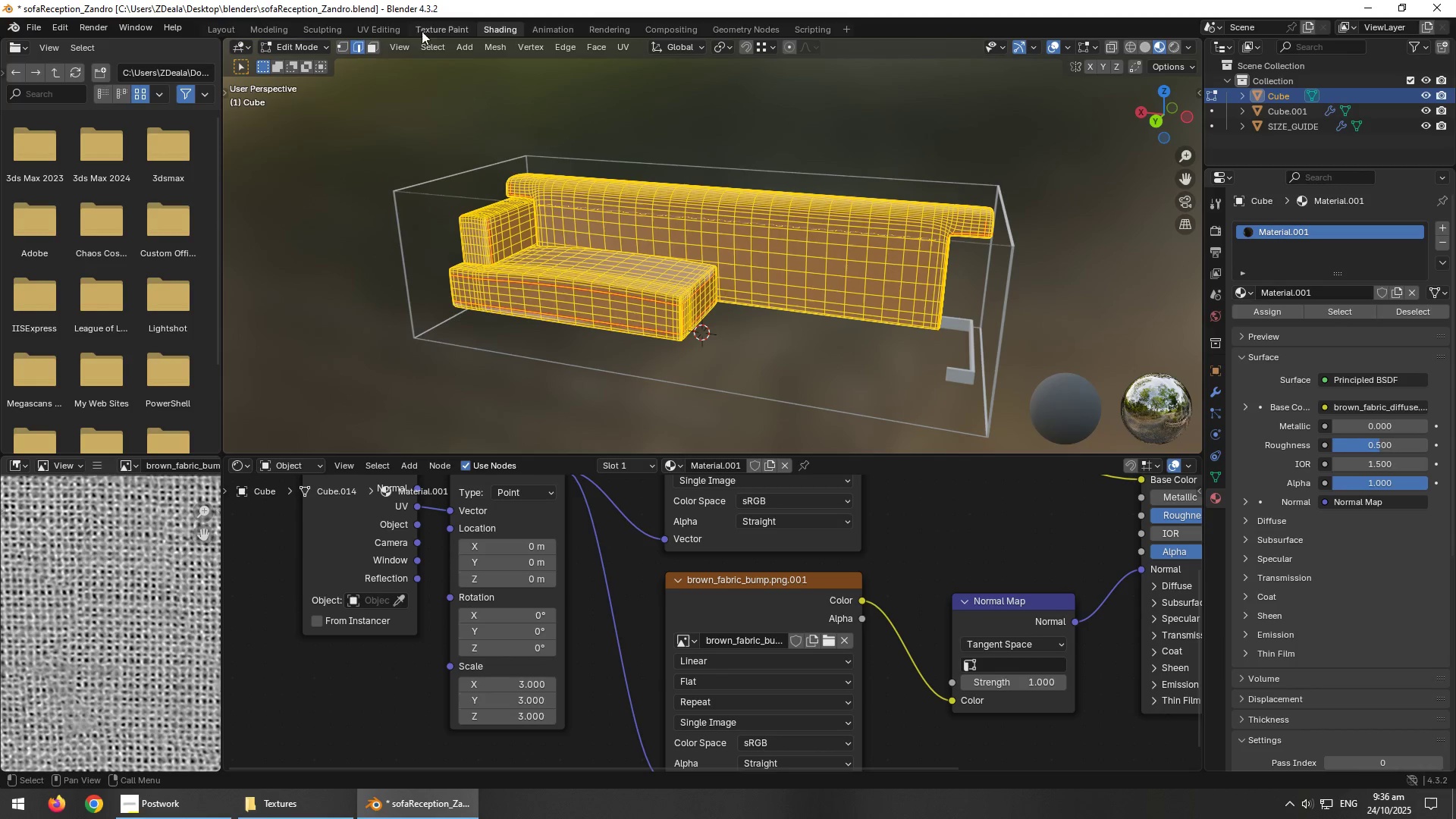 
scroll: coordinate [410, 465], scroll_direction: down, amount: 5.0
 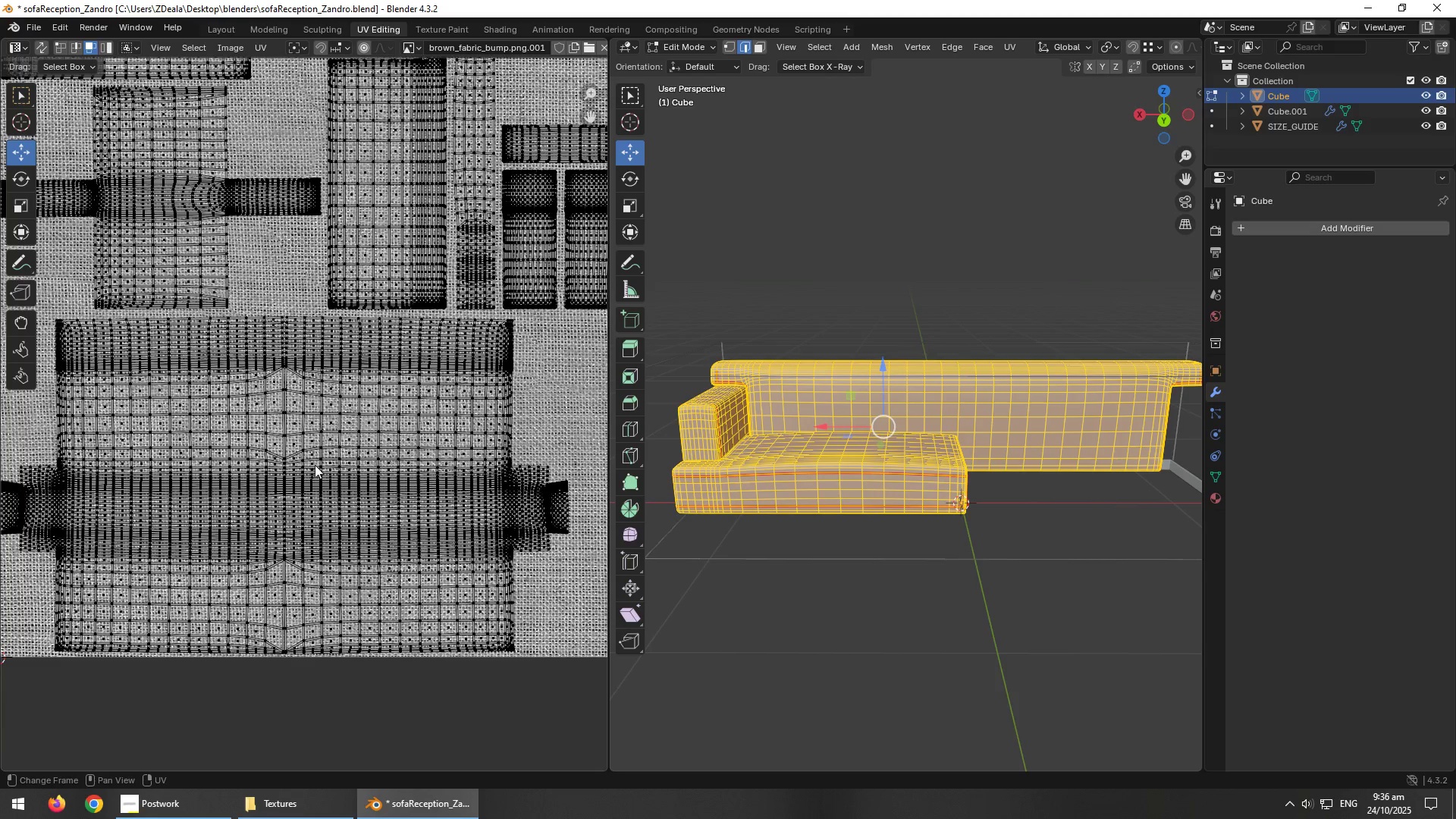 
scroll: coordinate [297, 460], scroll_direction: up, amount: 7.0
 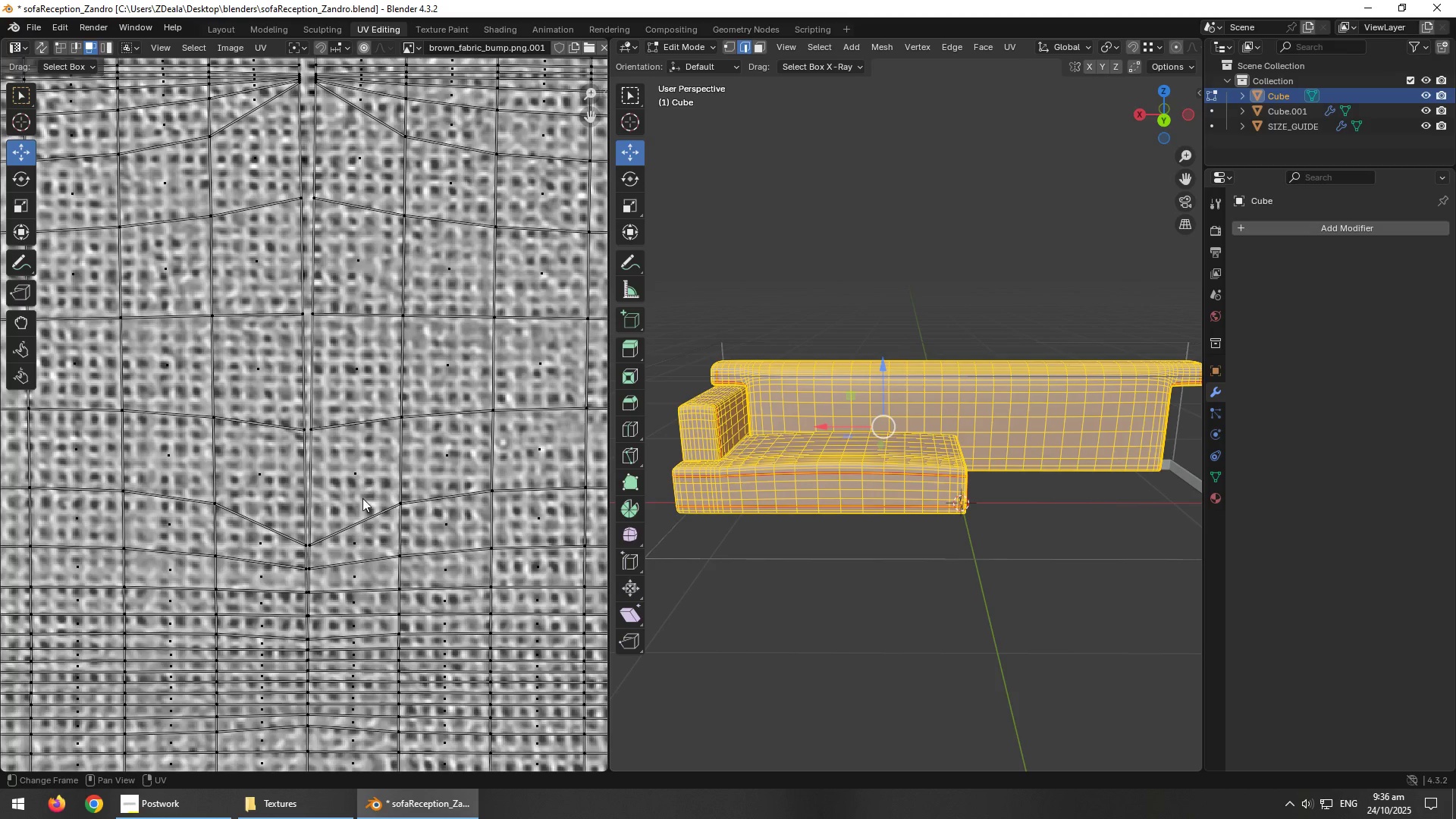 
scroll: coordinate [369, 529], scroll_direction: down, amount: 8.0
 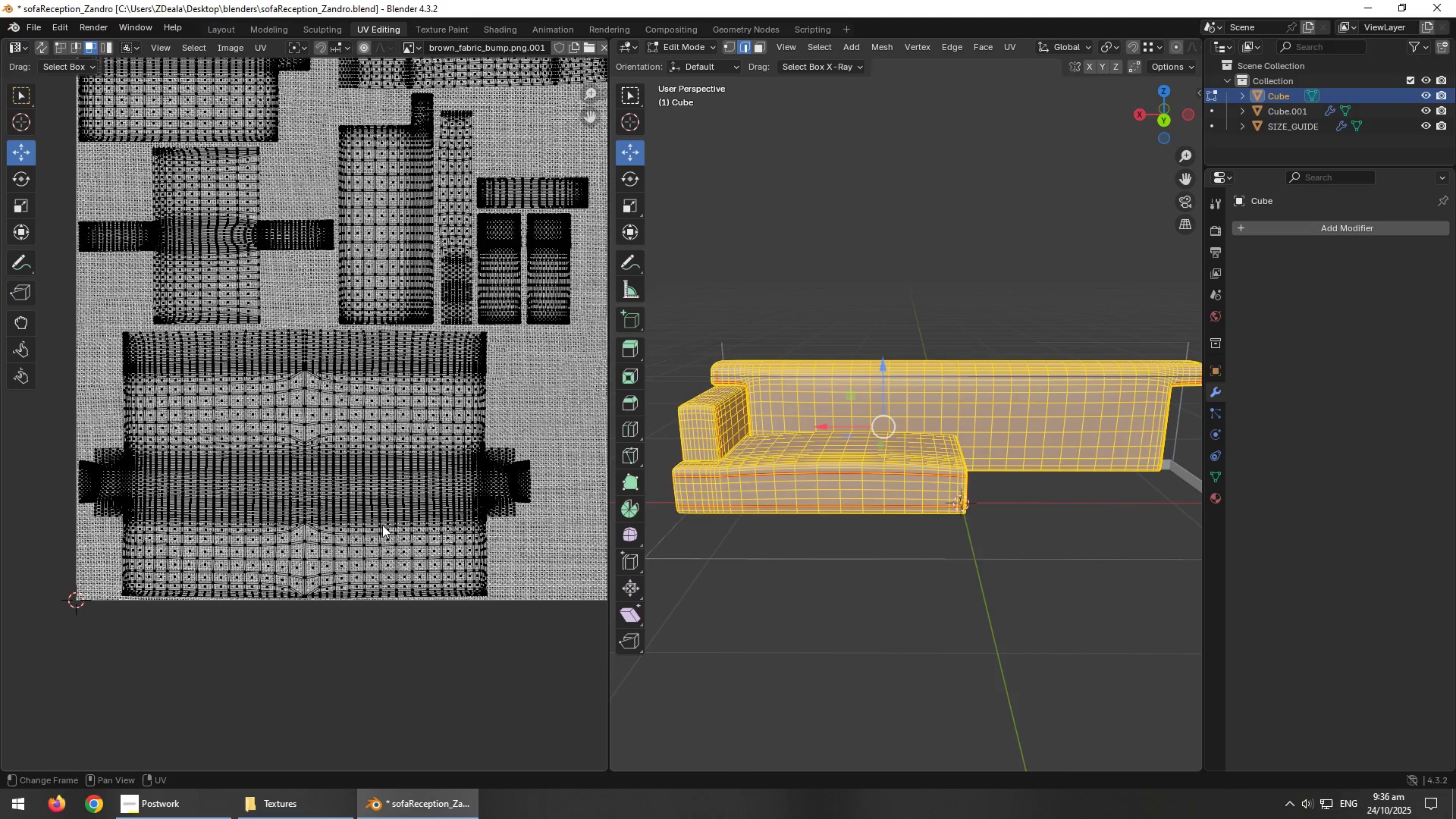 
key(A)
 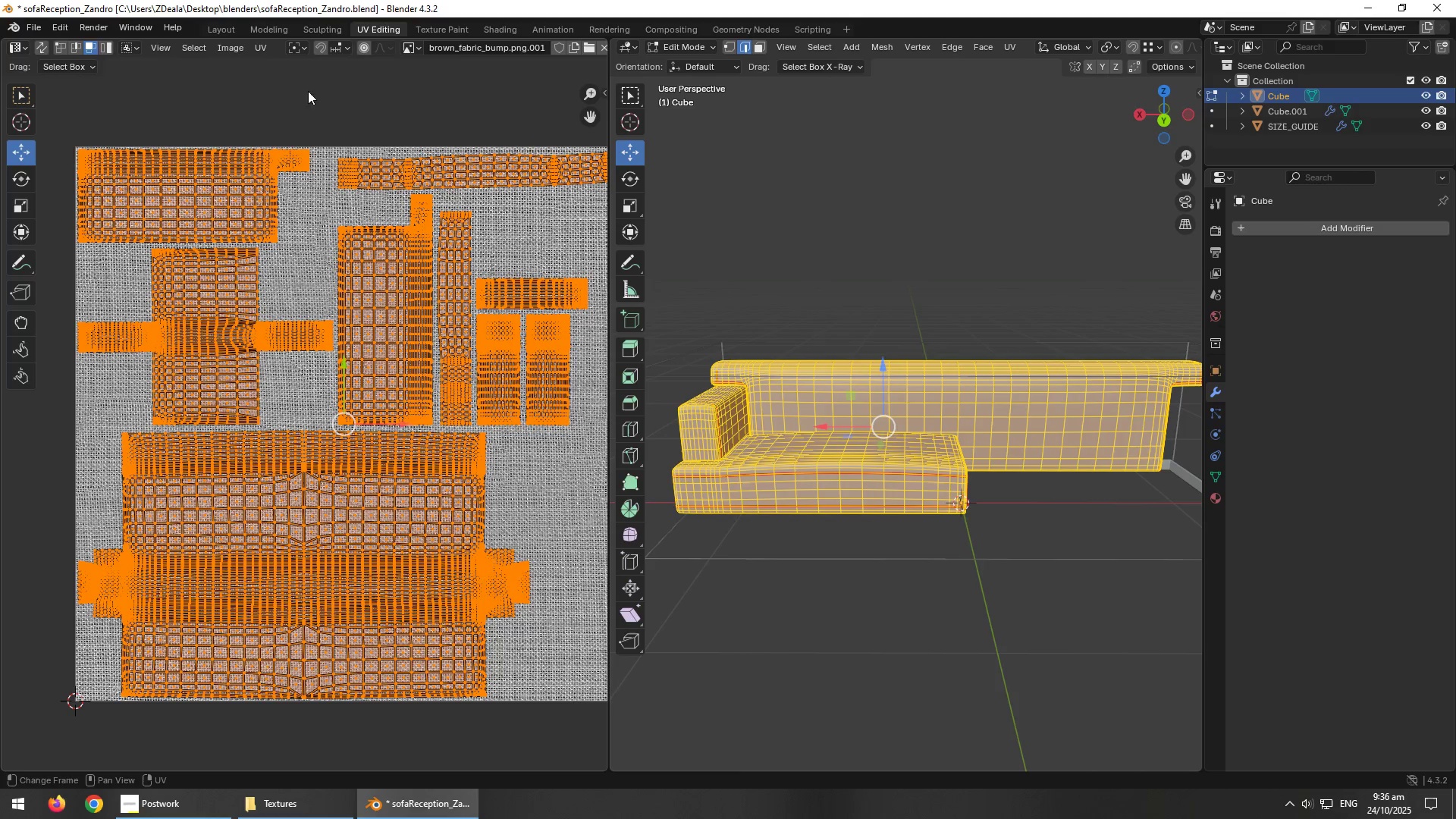 
left_click([261, 46])
 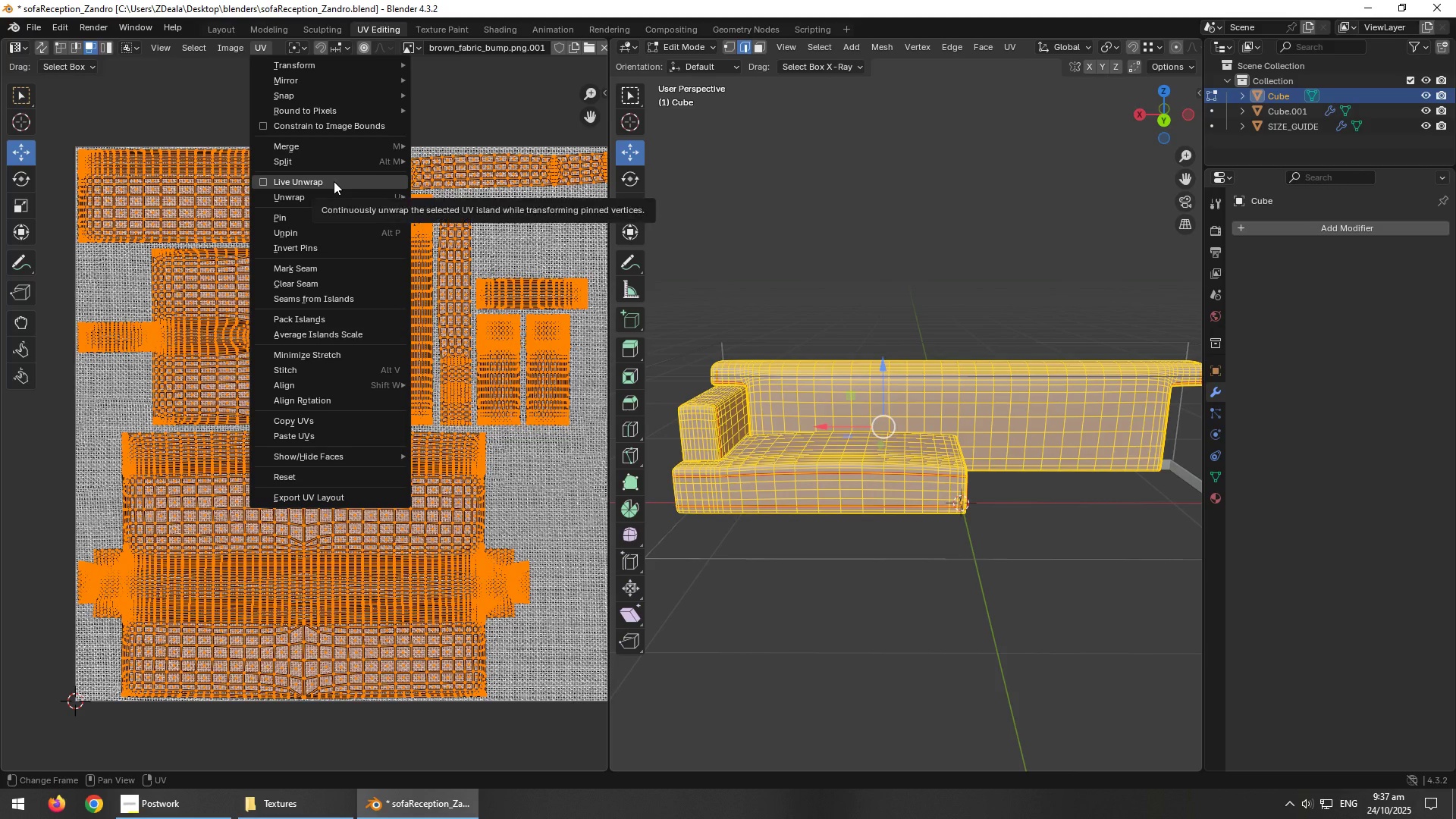 
left_click([336, 197])
 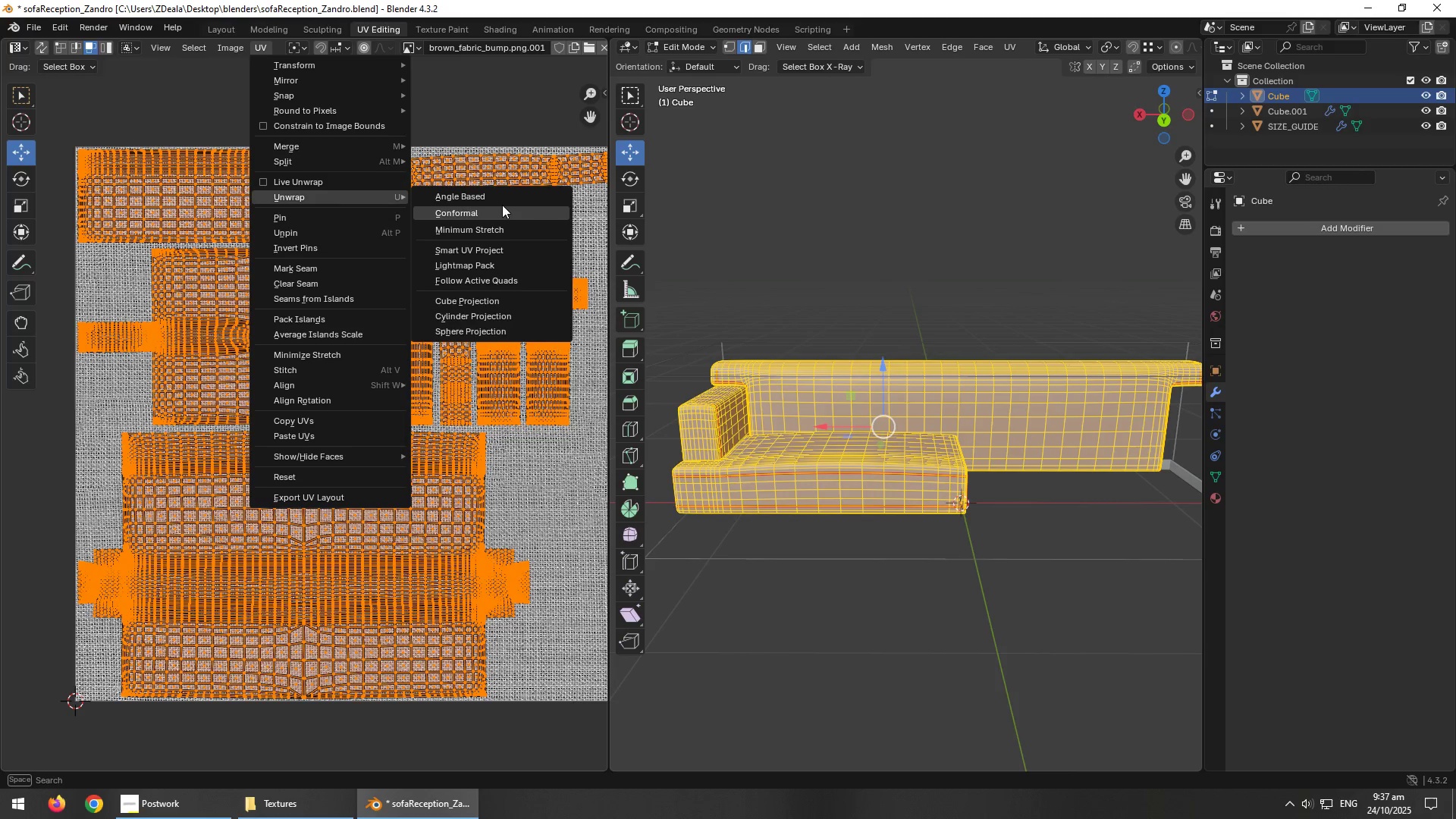 
left_click([494, 210])
 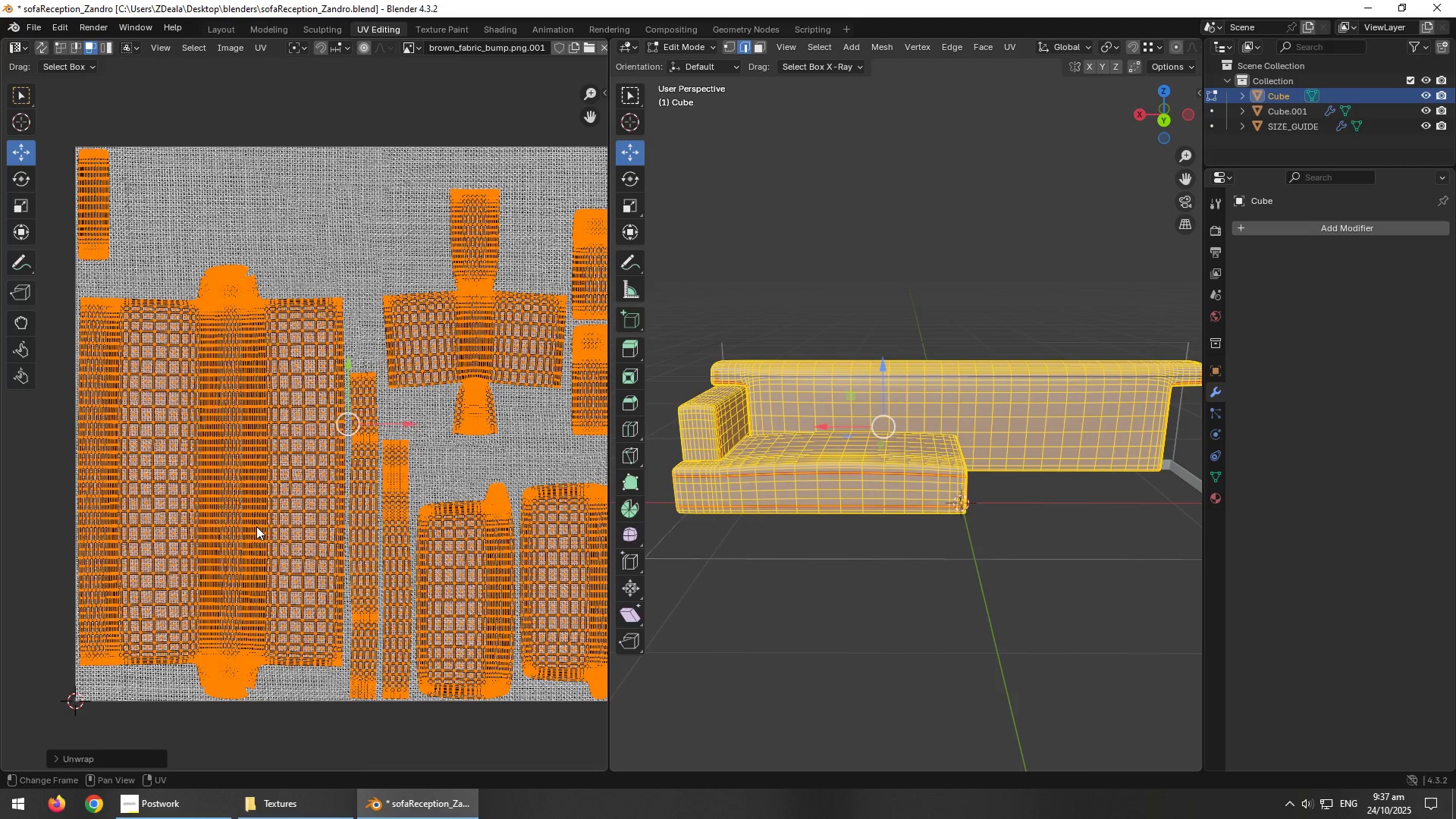 
scroll: coordinate [345, 539], scroll_direction: up, amount: 4.0
 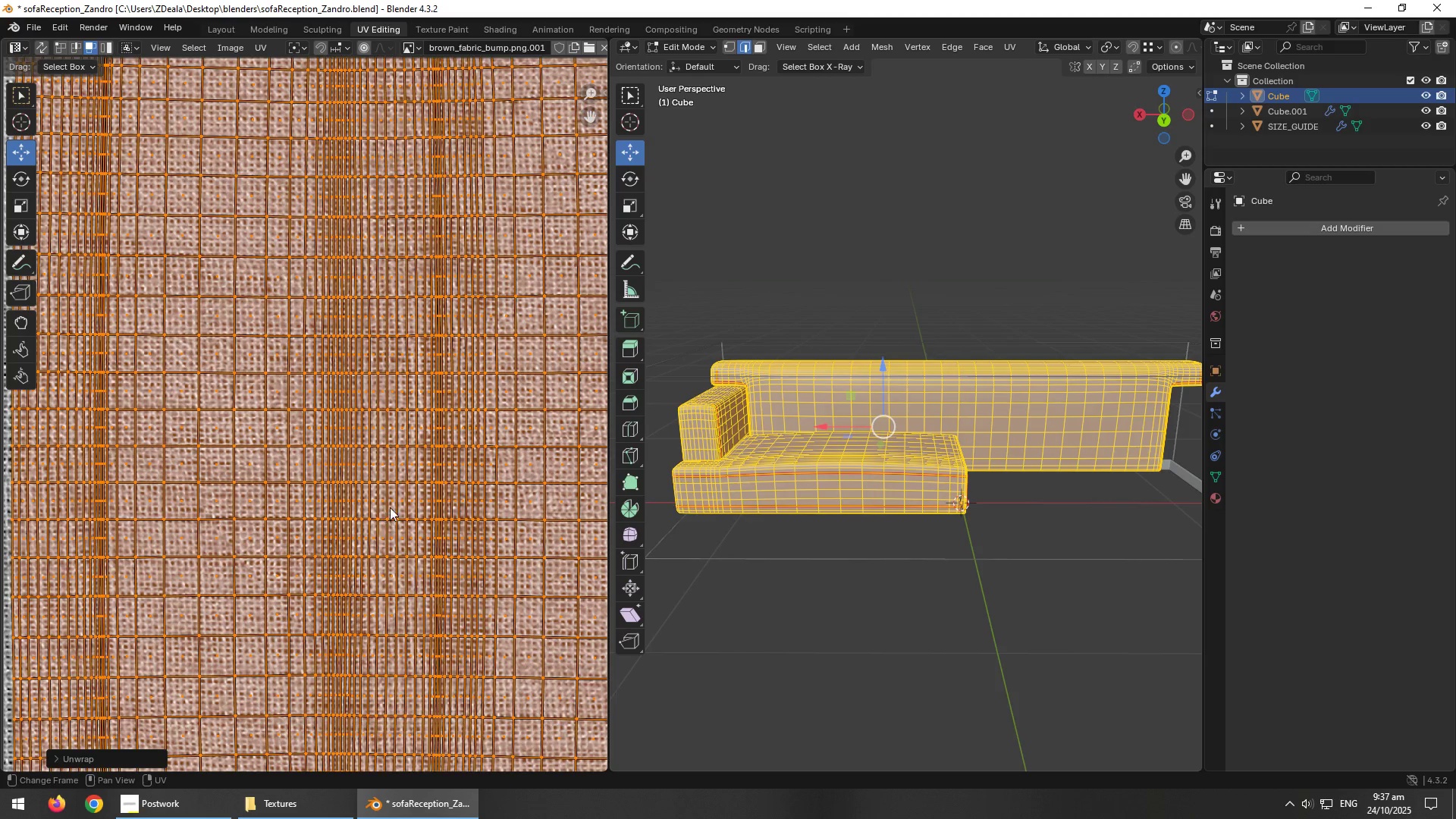 
scroll: coordinate [399, 507], scroll_direction: down, amount: 4.0
 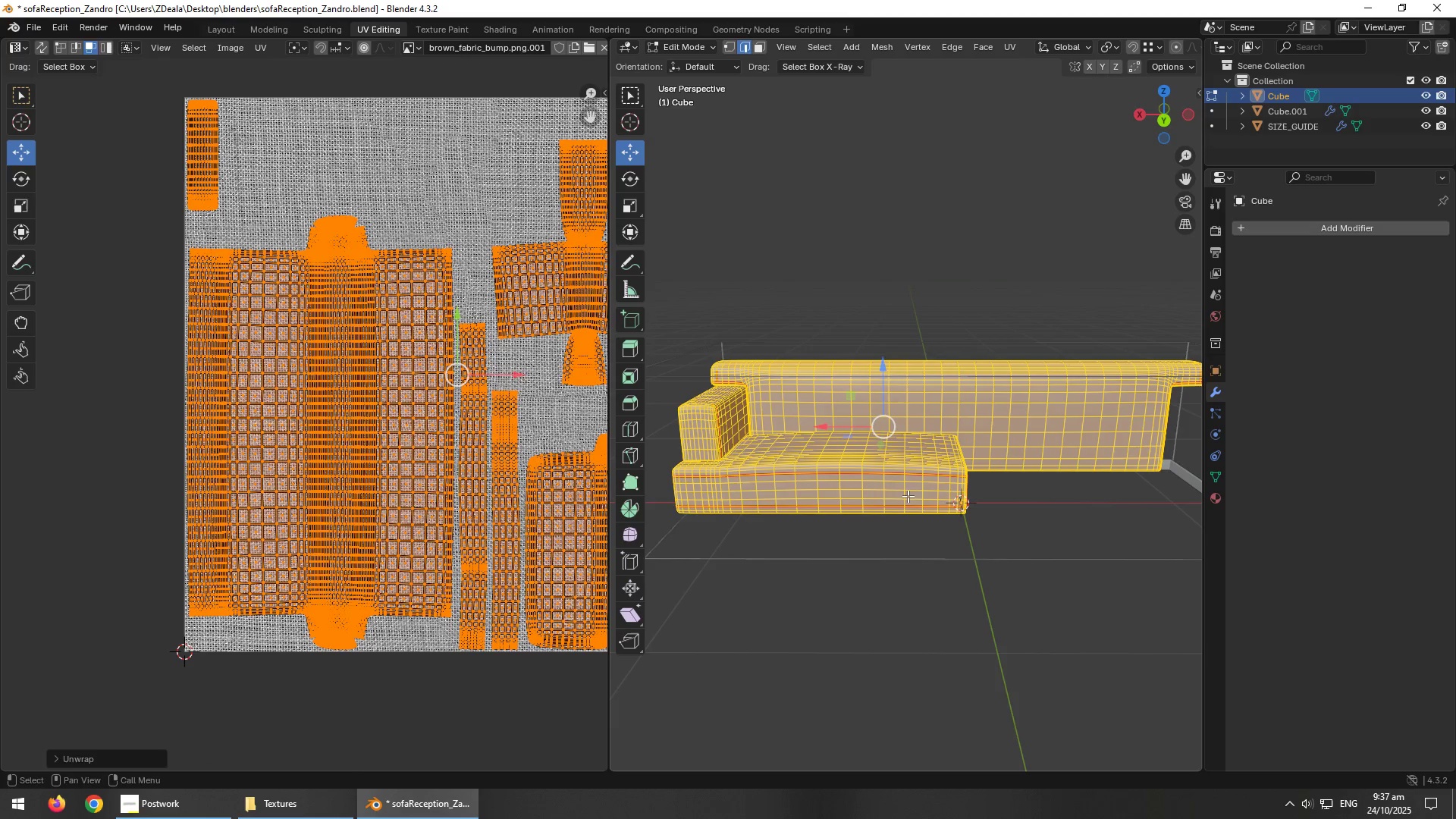 
left_click([880, 551])
 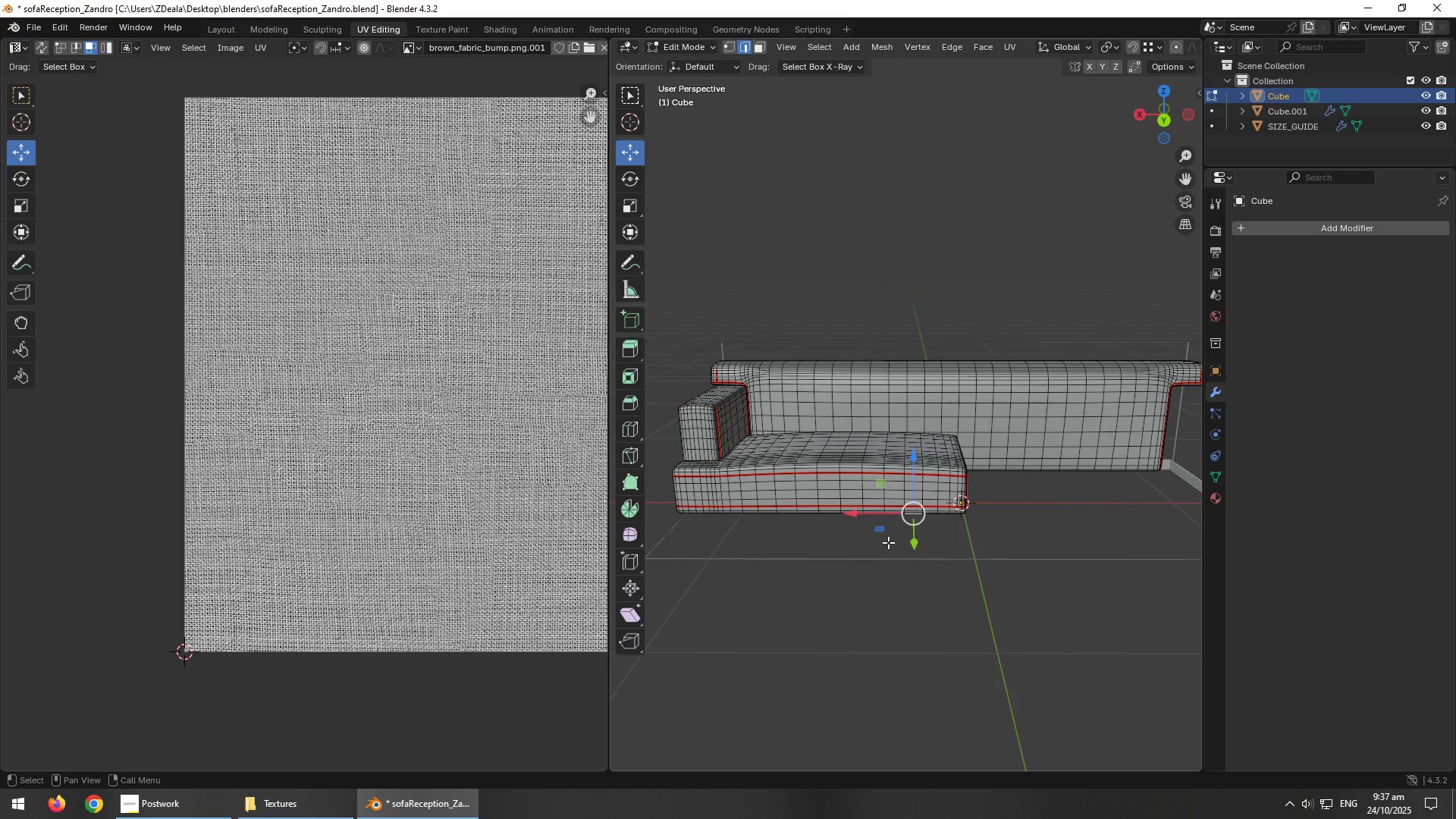 
scroll: coordinate [883, 542], scroll_direction: up, amount: 3.0
 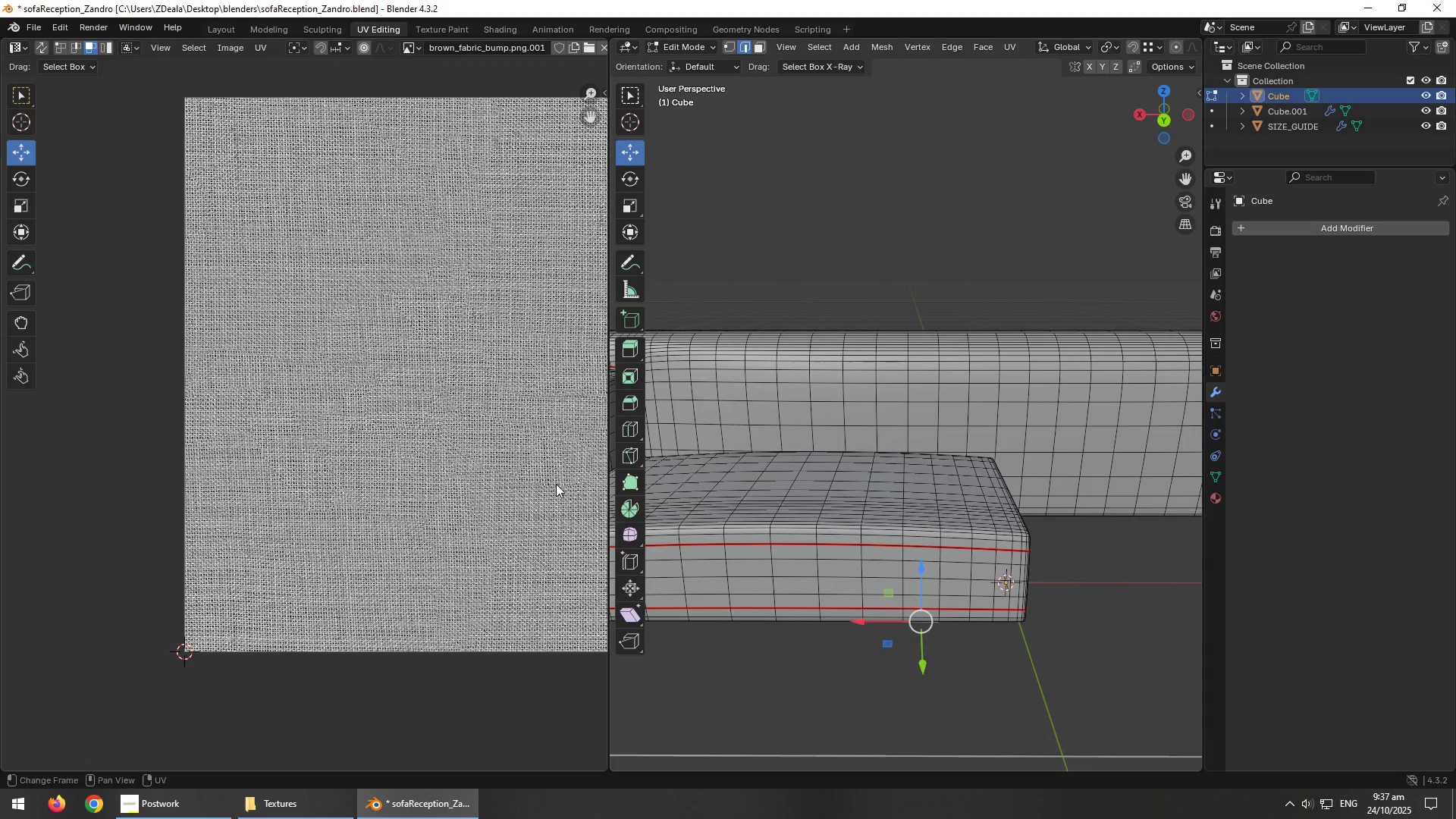 
scroll: coordinate [431, 466], scroll_direction: down, amount: 5.0
 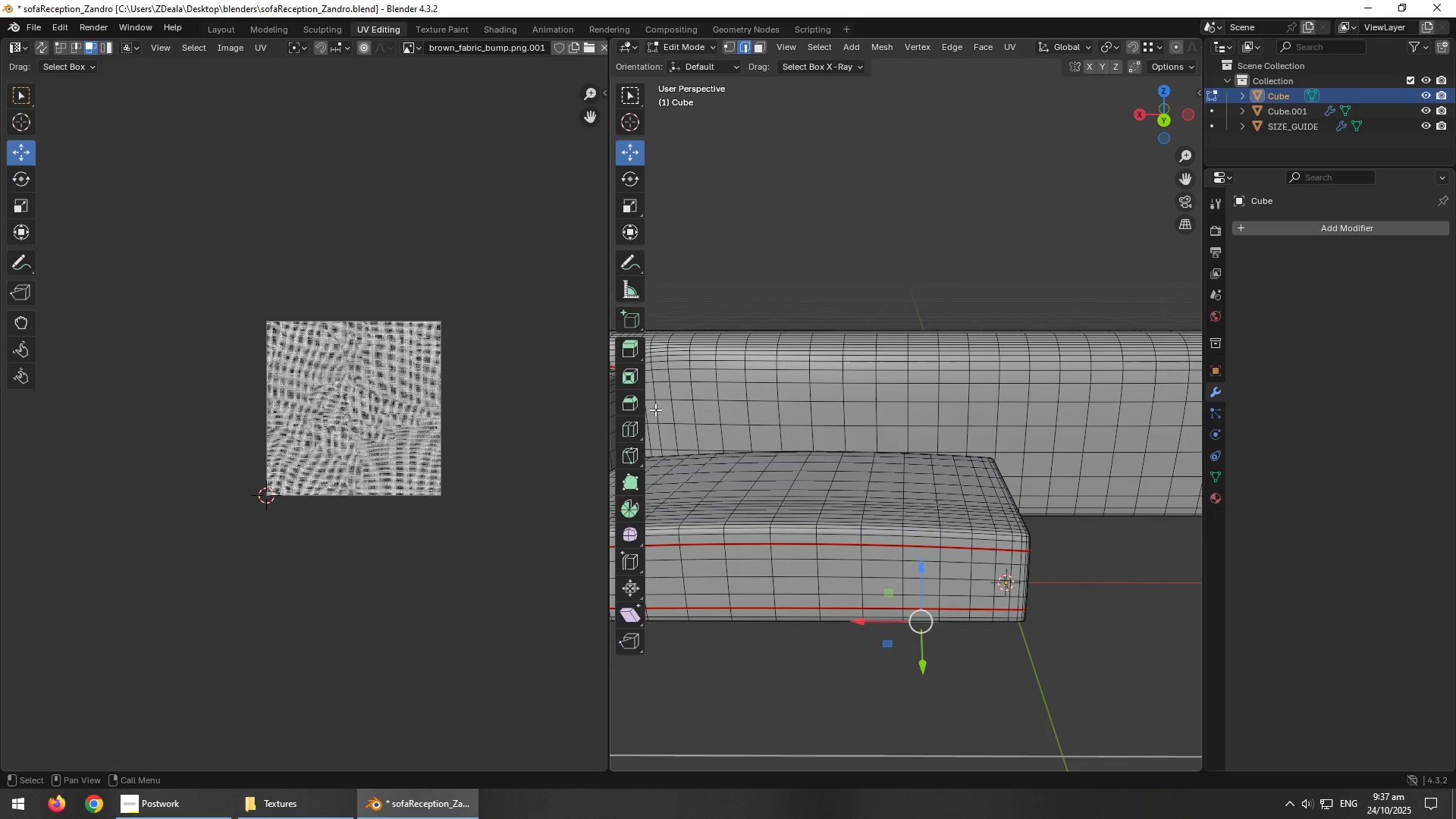 
scroll: coordinate [325, 475], scroll_direction: up, amount: 3.0
 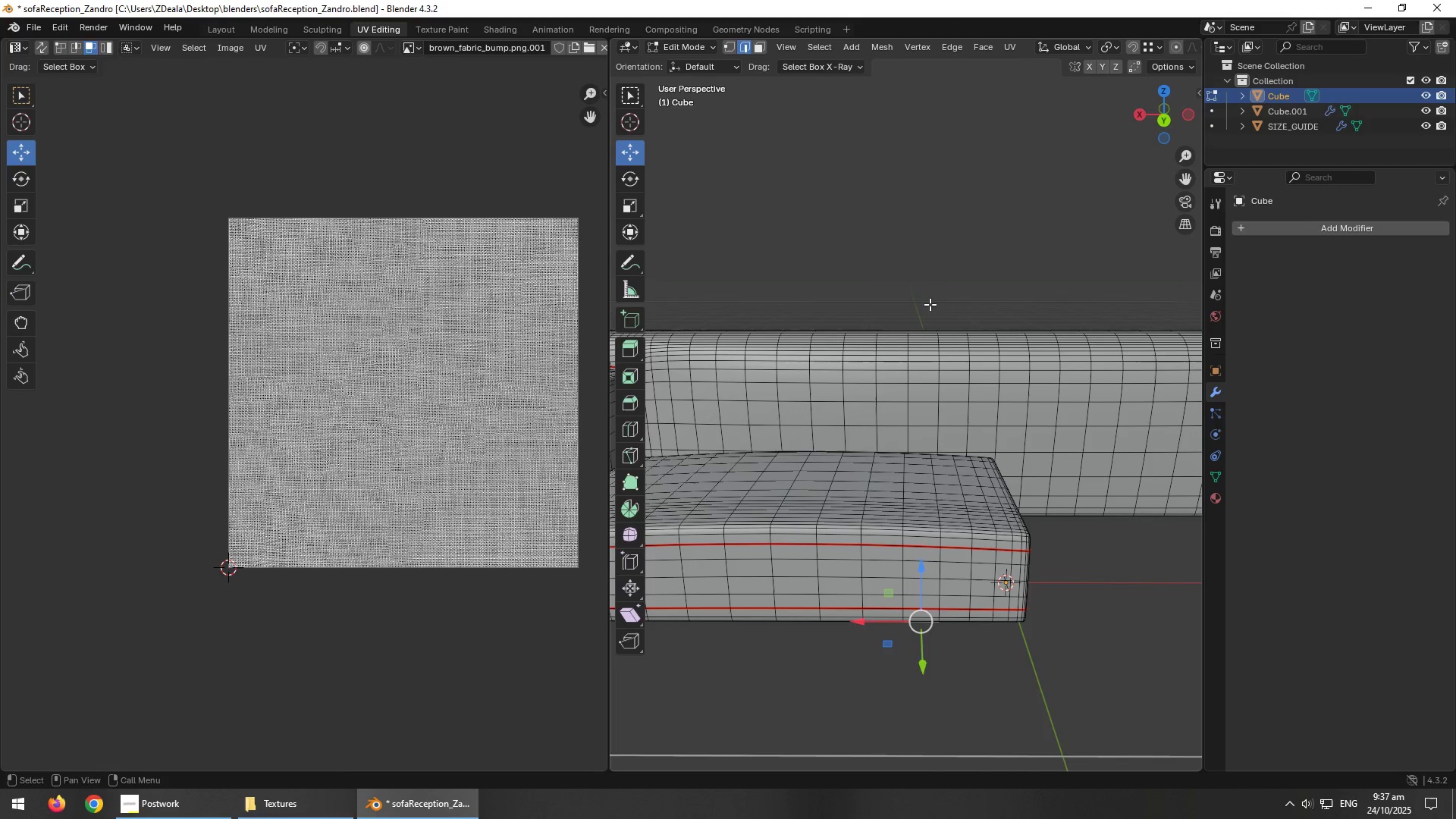 
type(aa)
 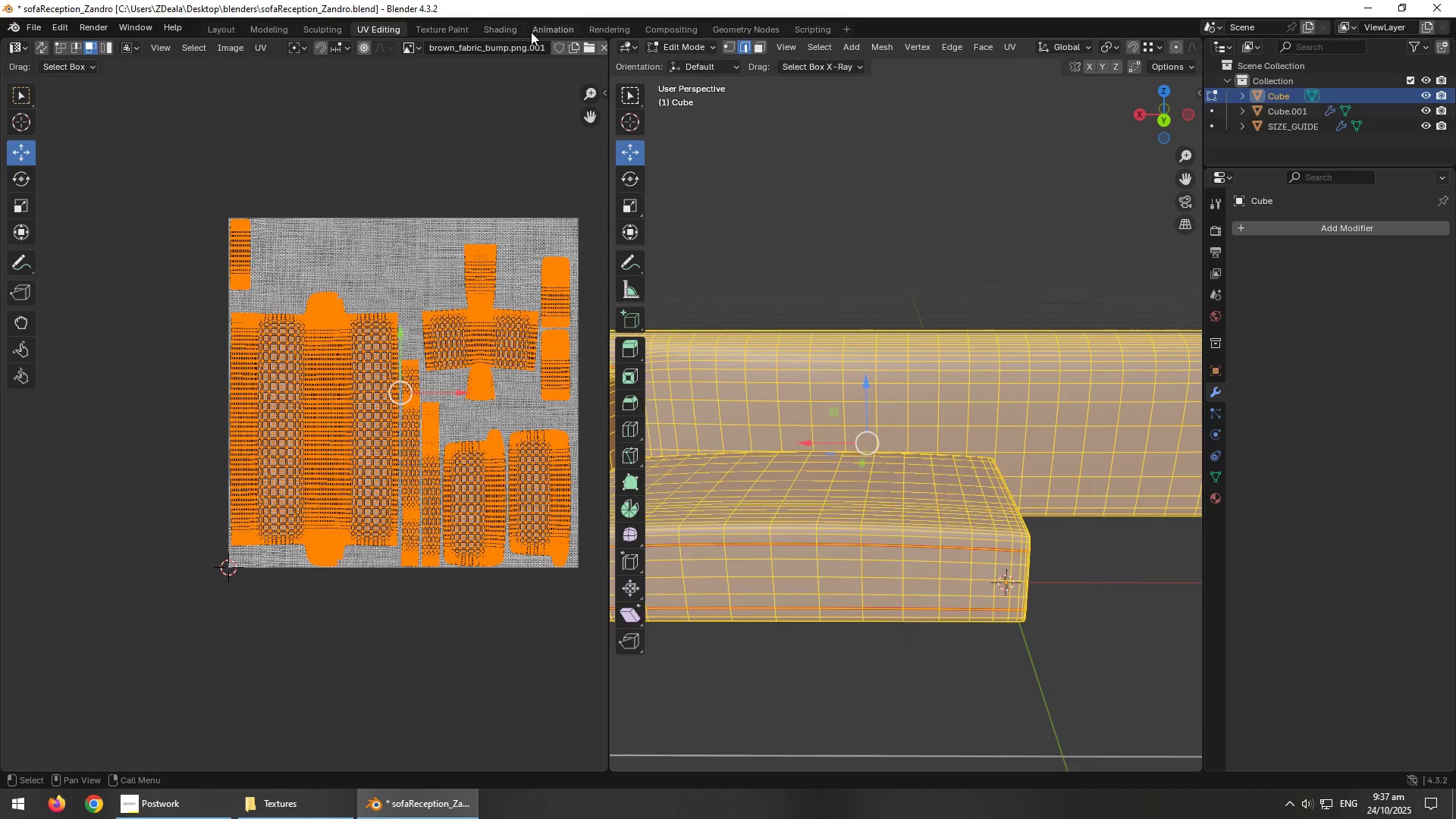 
wait(5.05)
 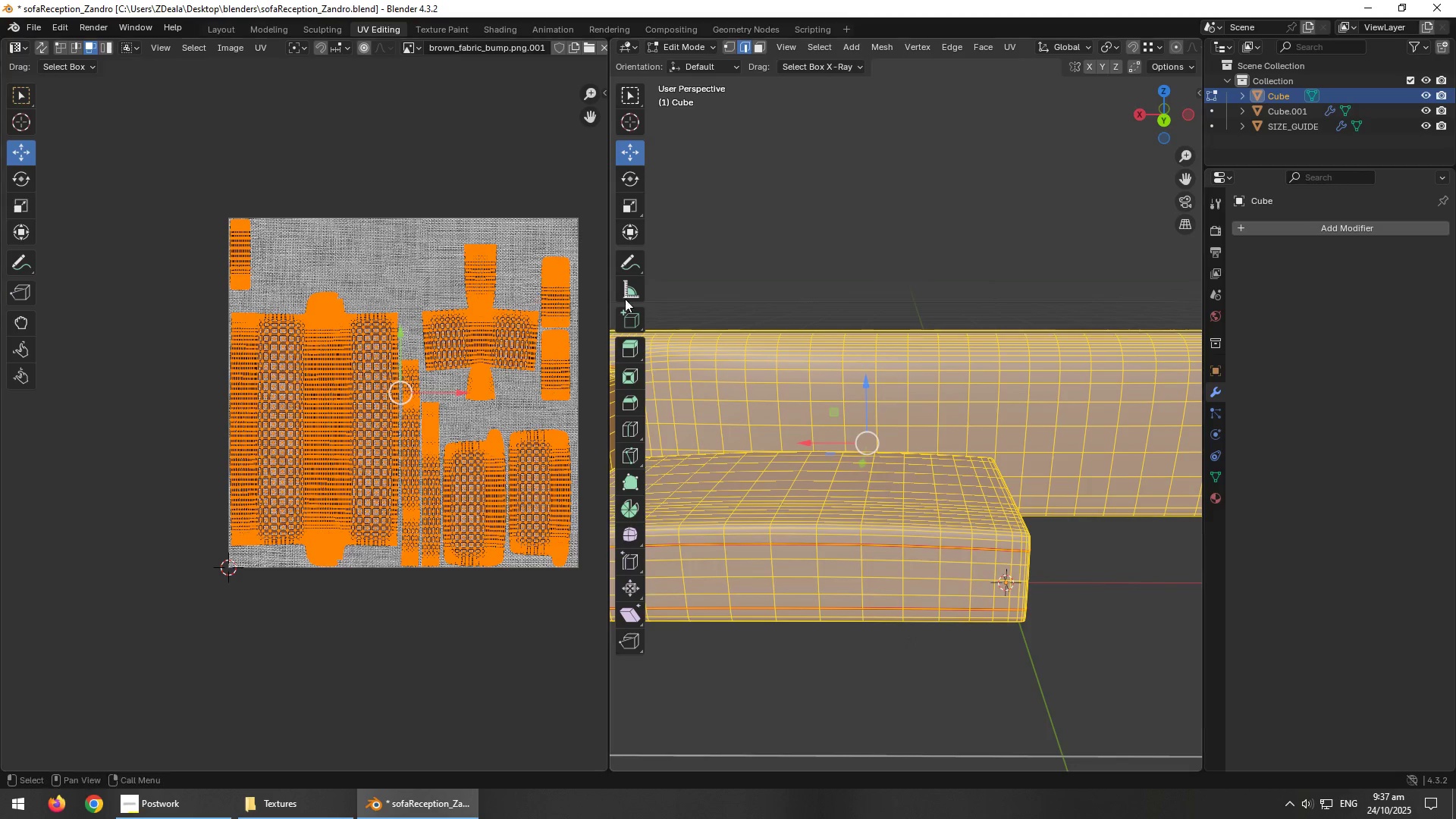 
left_click([499, 30])
 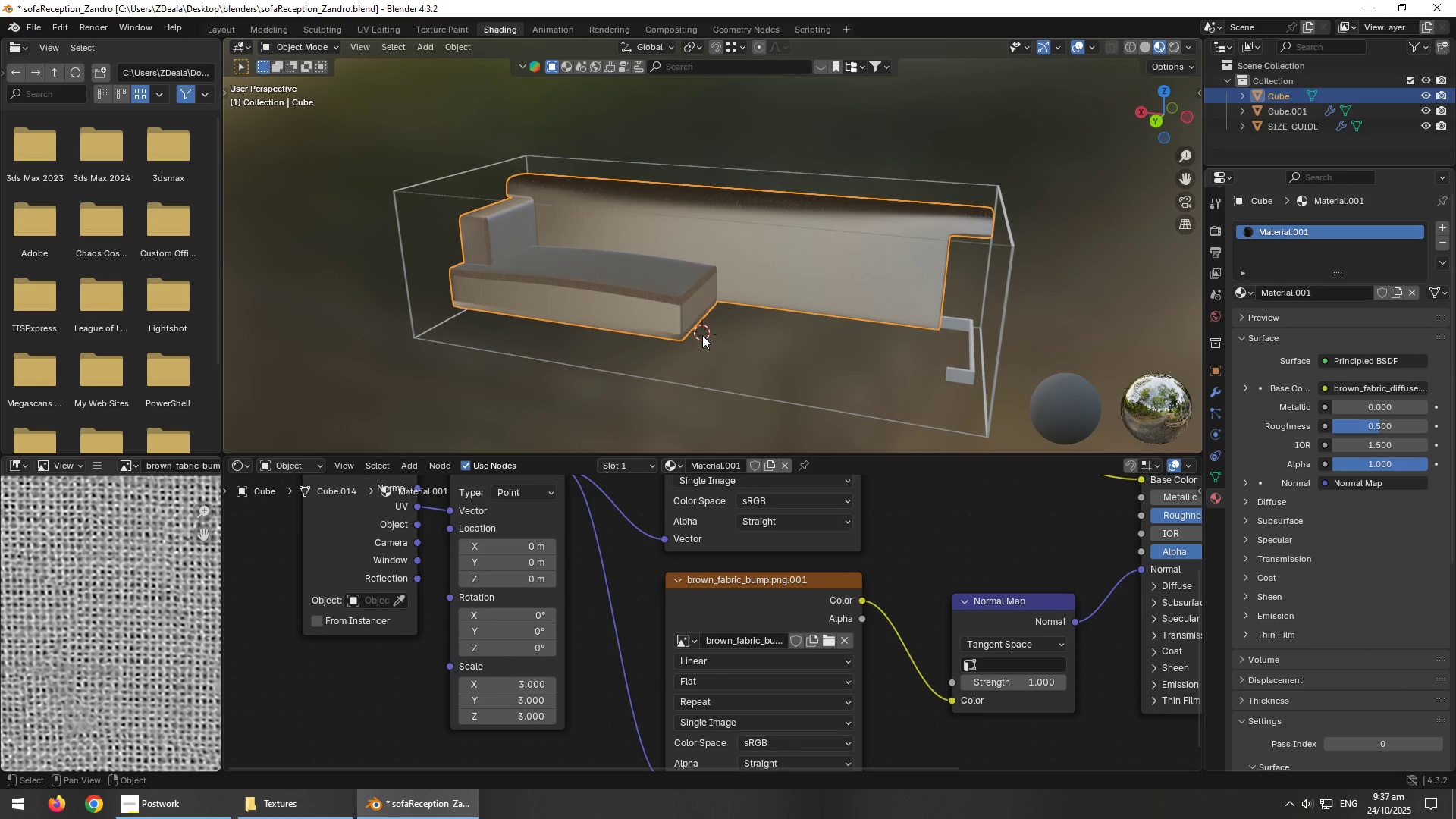 
hold_key(key=AltLeft, duration=0.41)
 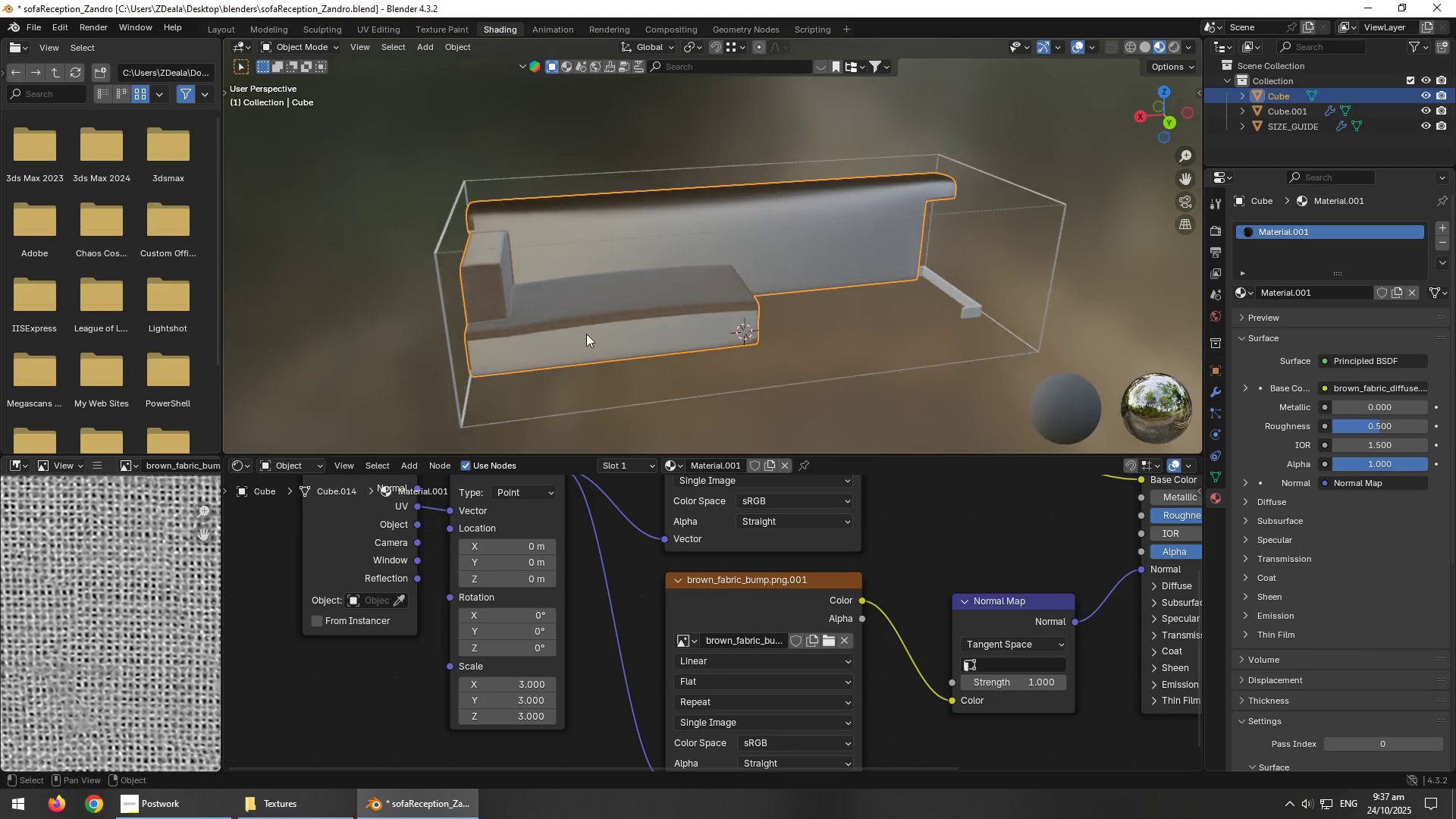 
scroll: coordinate [627, 378], scroll_direction: up, amount: 6.0
 